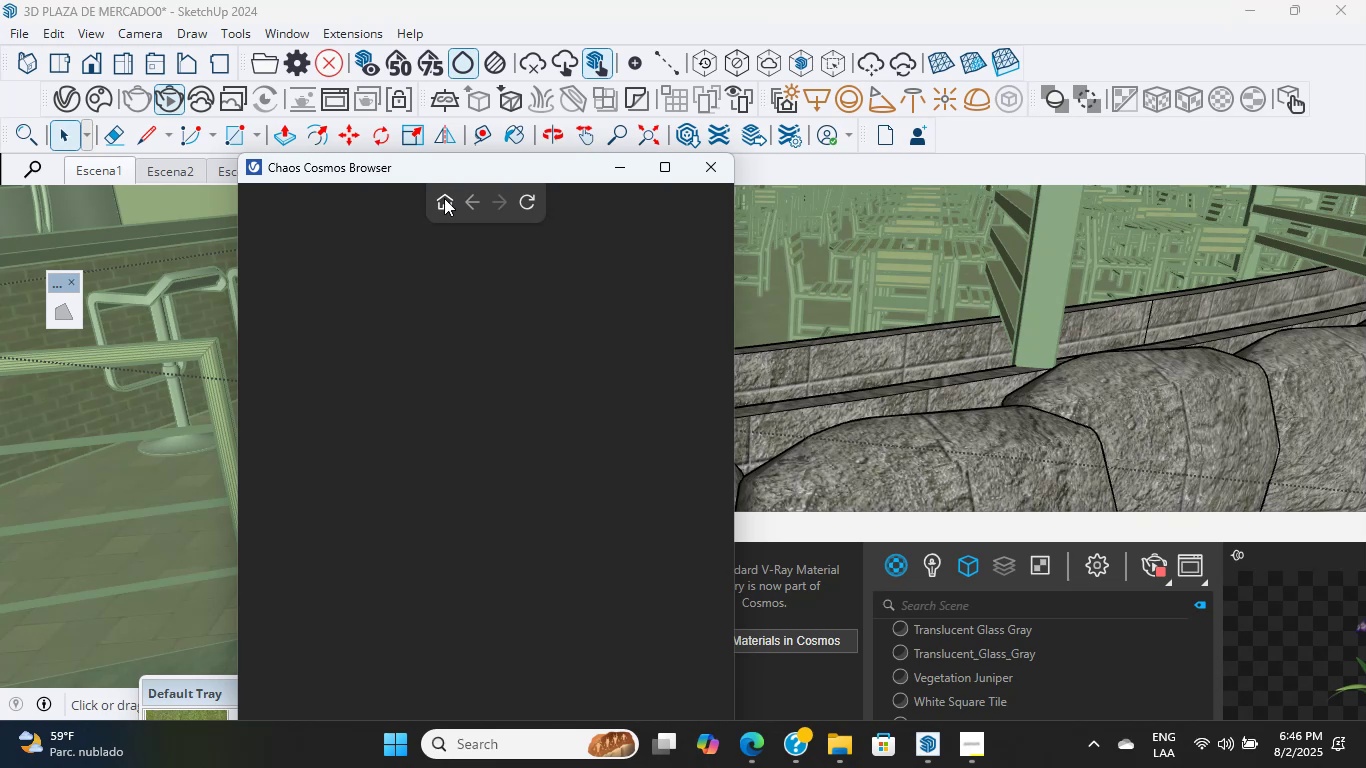 
triple_click([444, 198])
 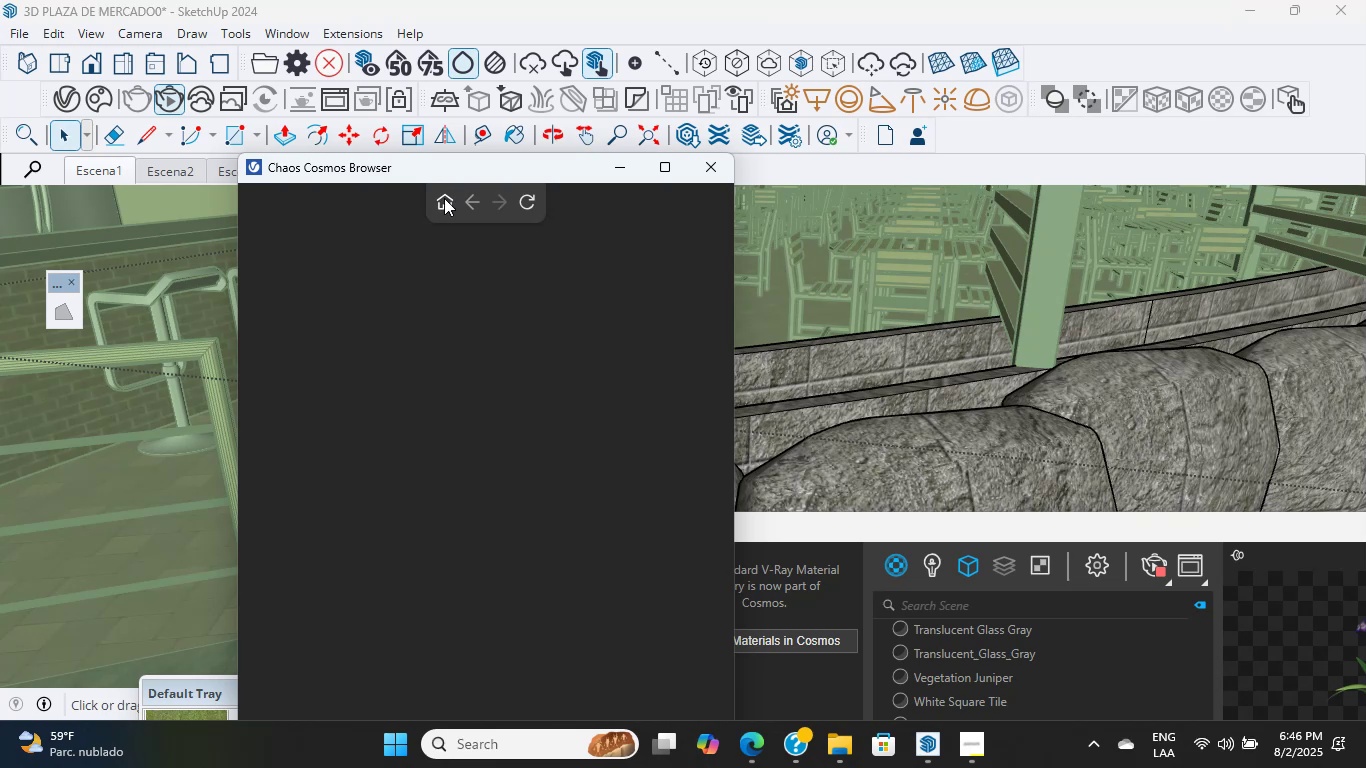 
triple_click([444, 198])
 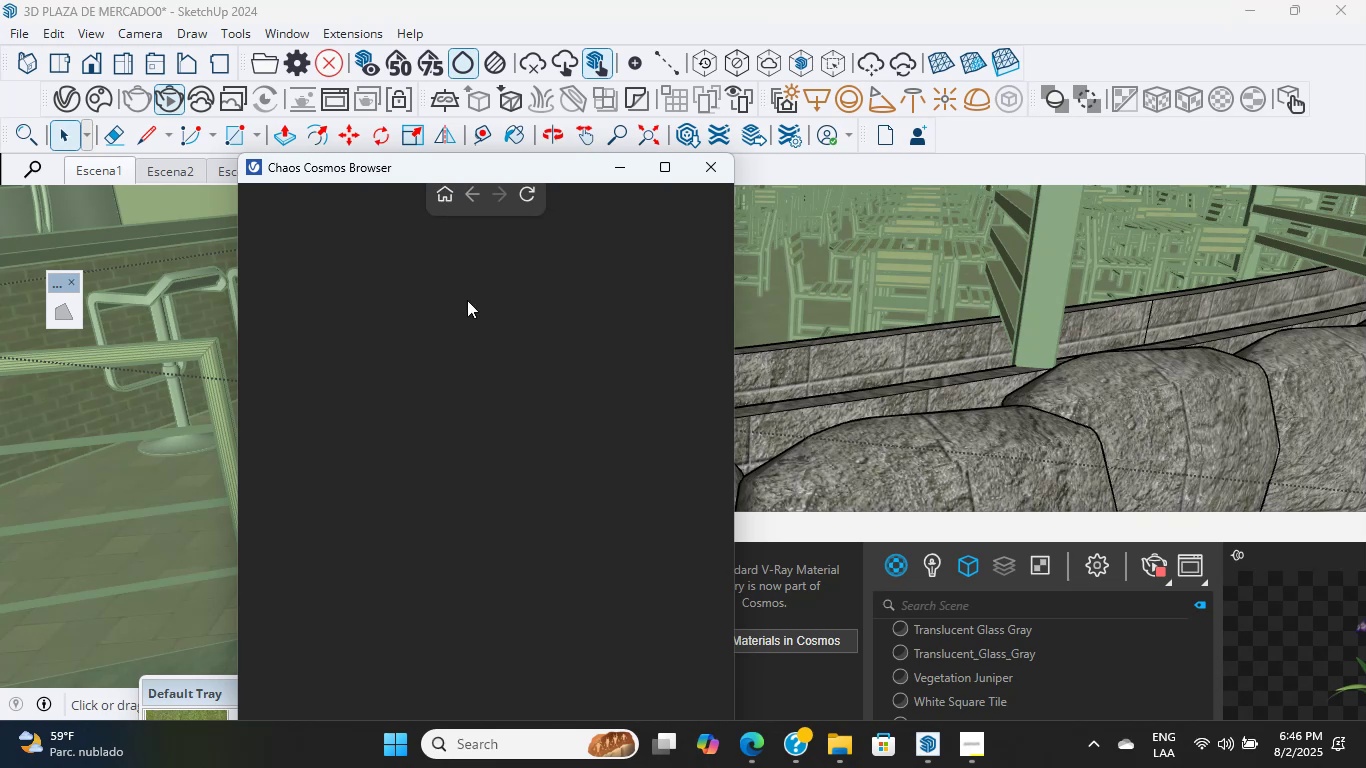 
scroll: coordinate [482, 418], scroll_direction: down, amount: 4.0
 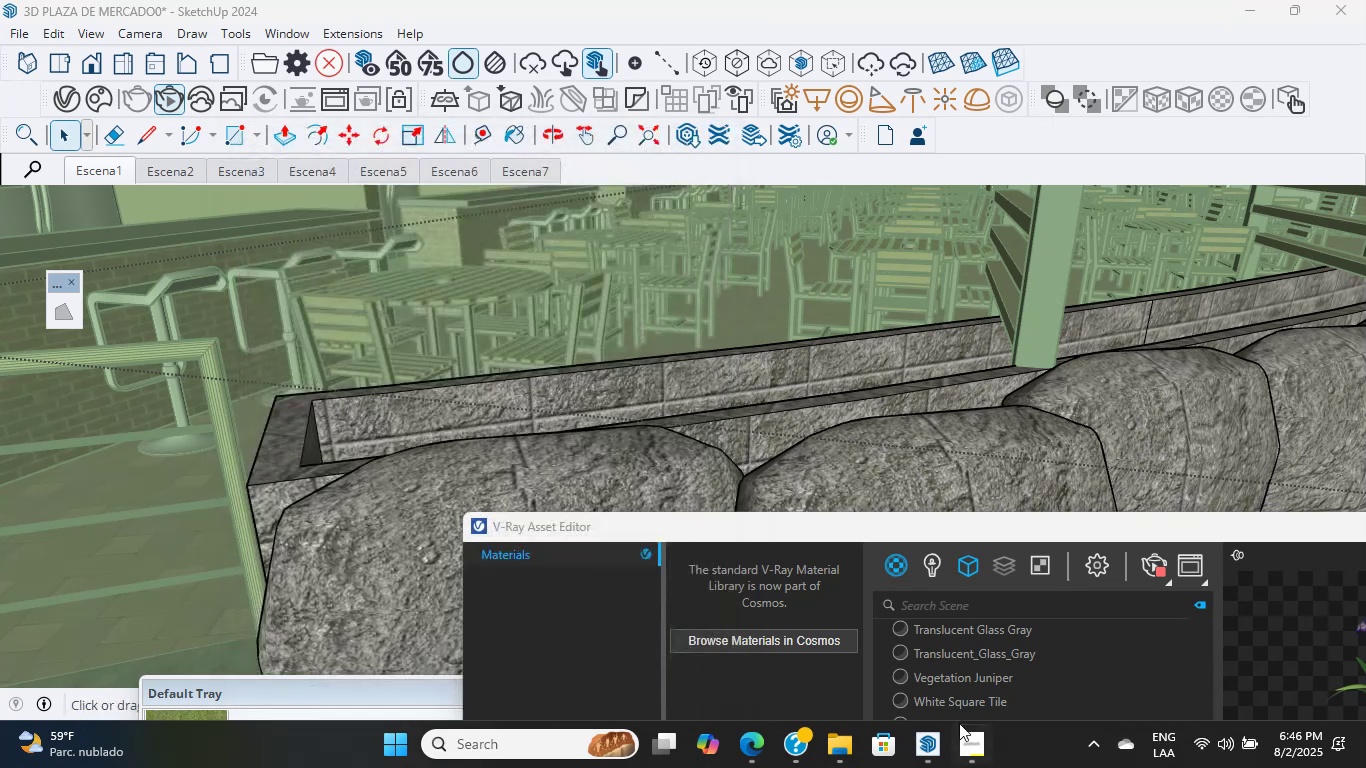 
left_click([793, 640])
 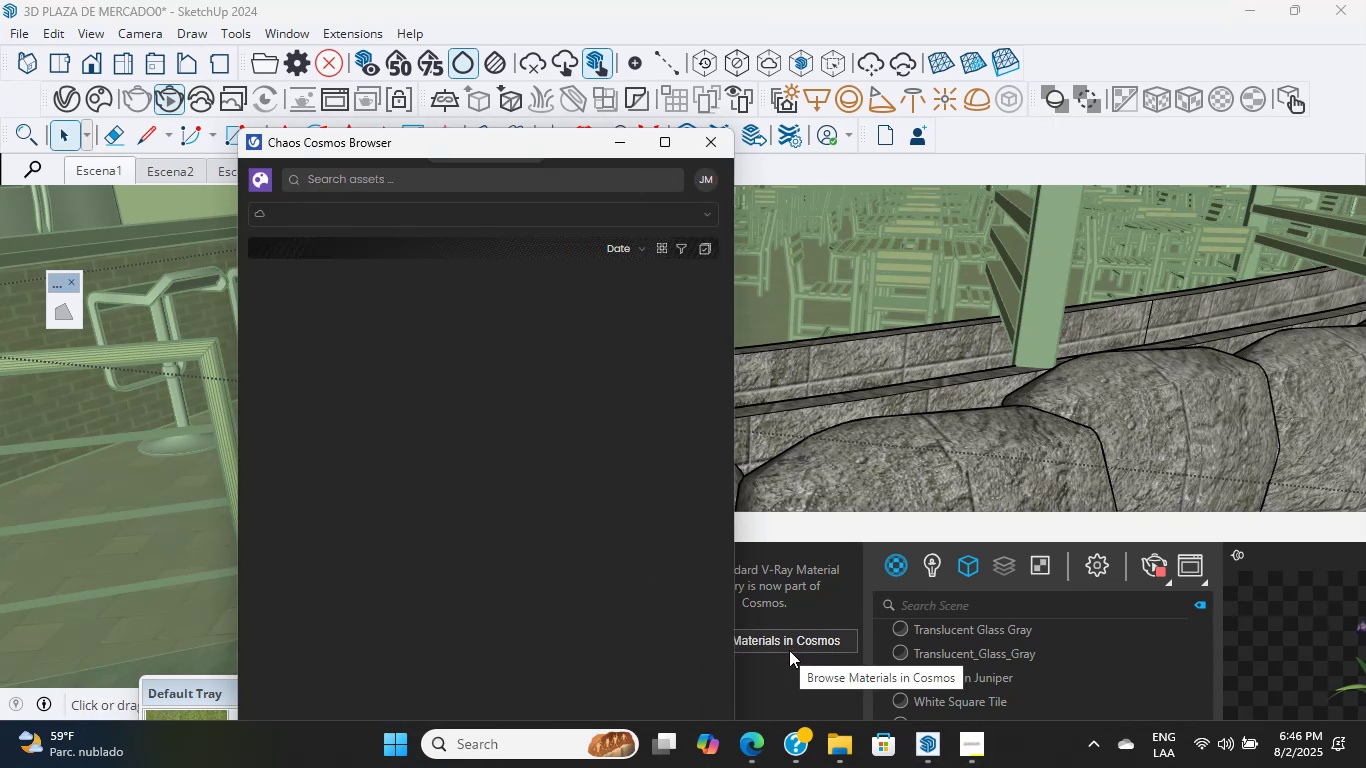 
mouse_move([546, 543])
 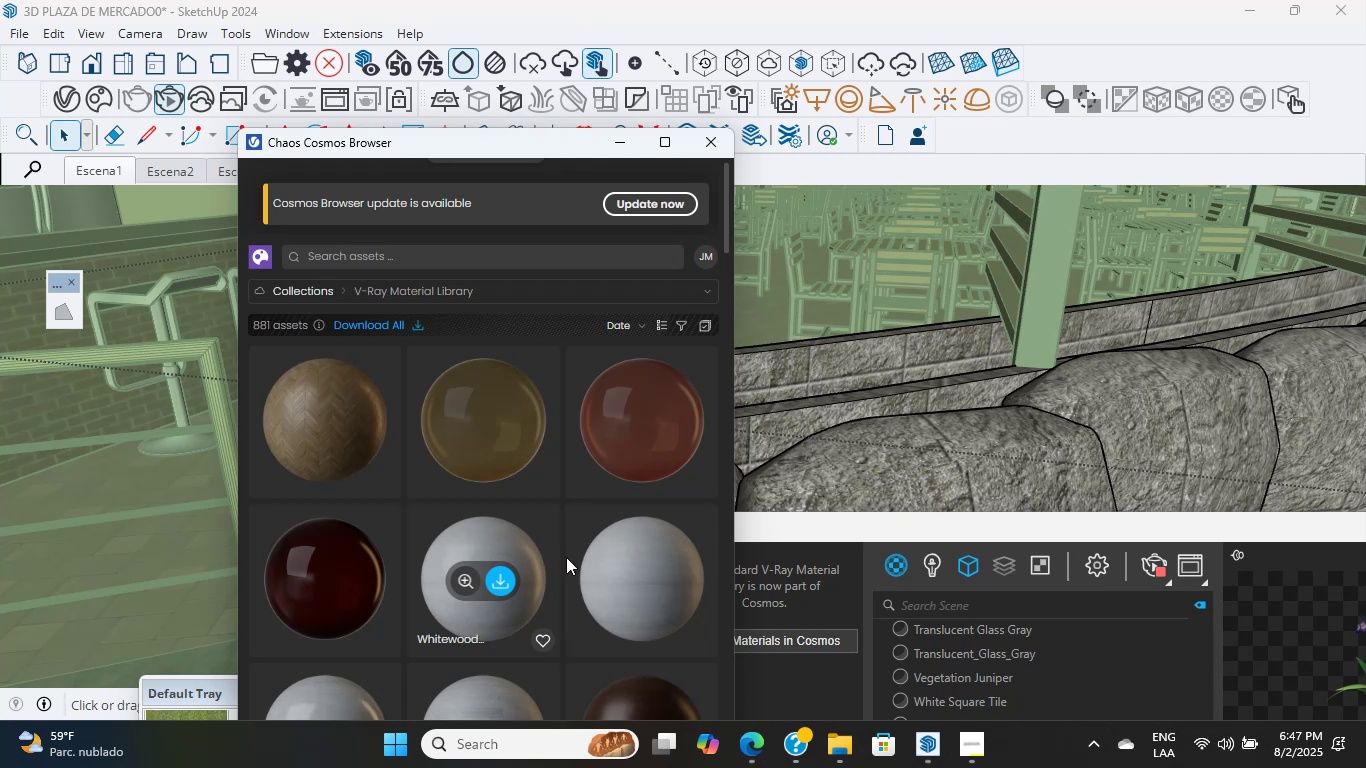 
scroll: coordinate [510, 598], scroll_direction: down, amount: 11.0
 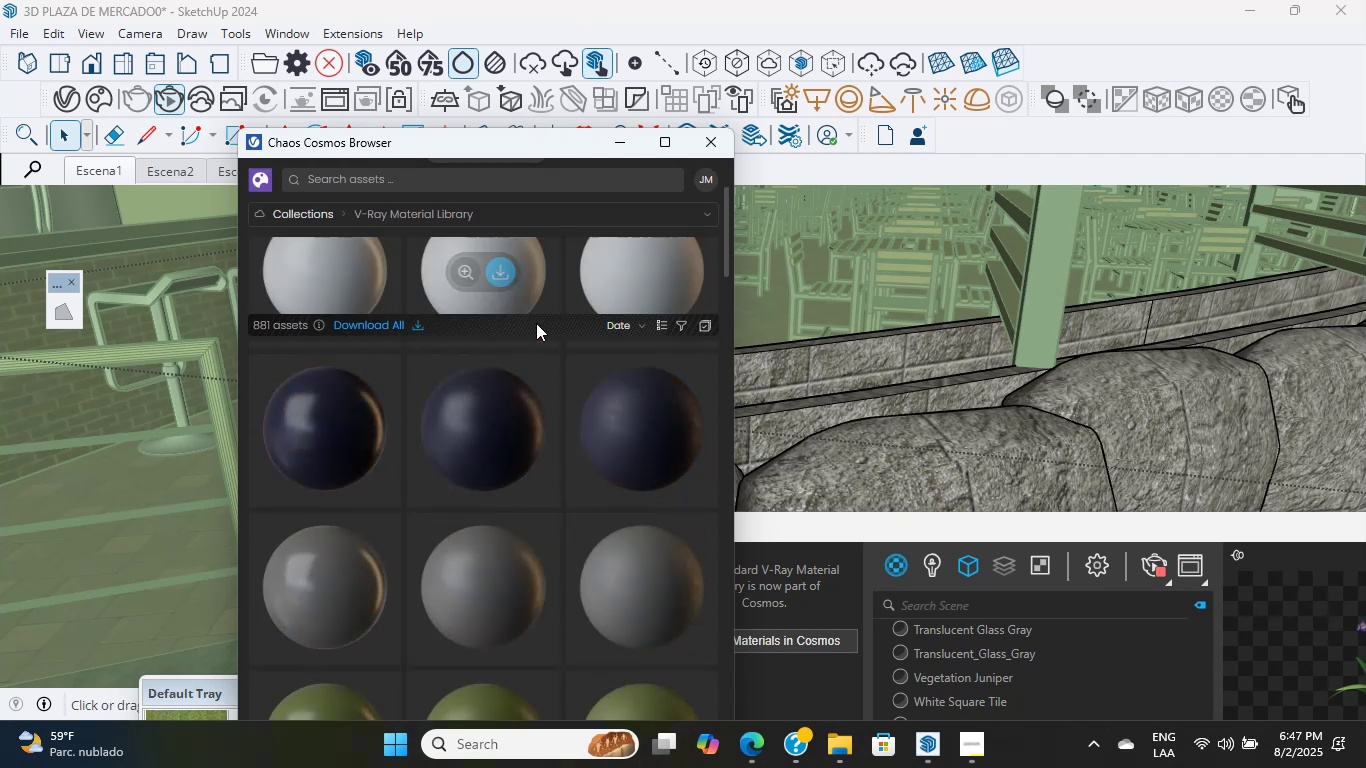 
scroll: coordinate [394, 300], scroll_direction: up, amount: 25.0
 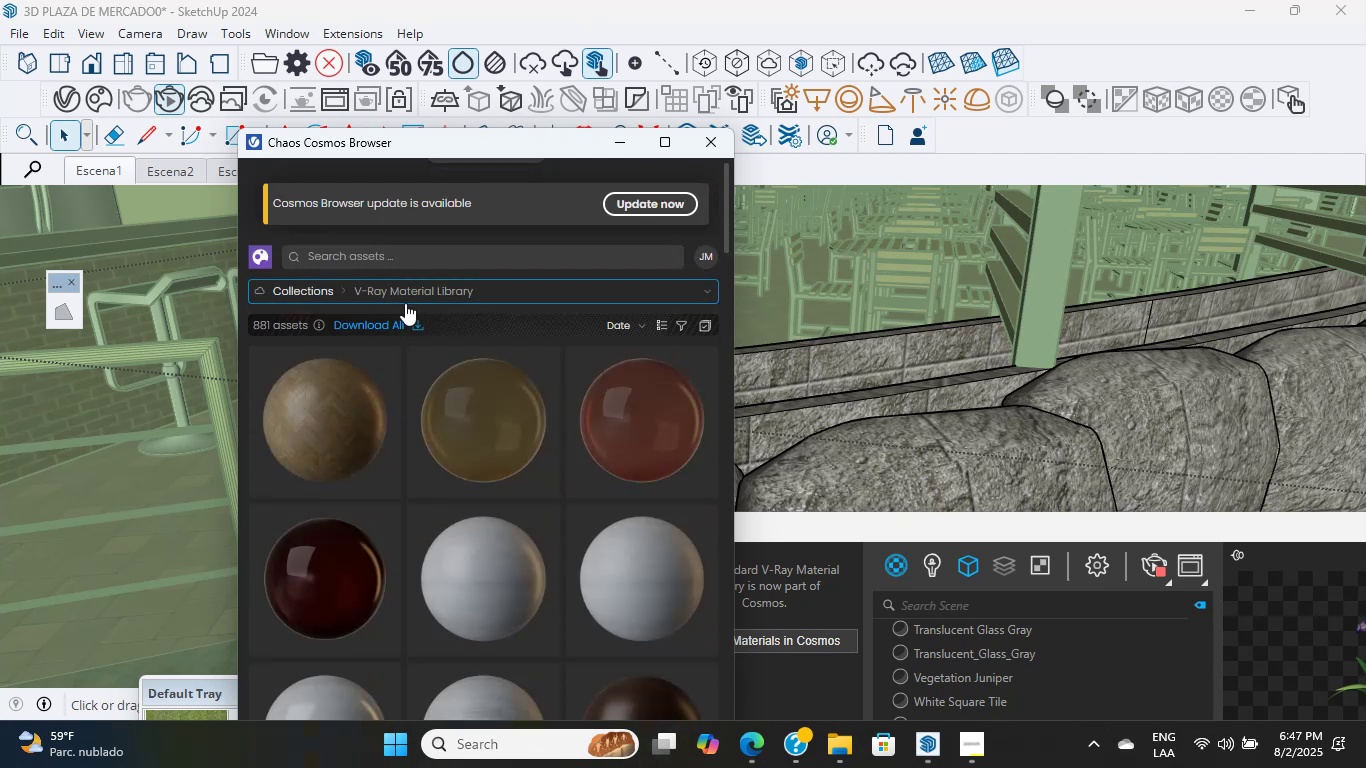 
mouse_move([355, 282])
 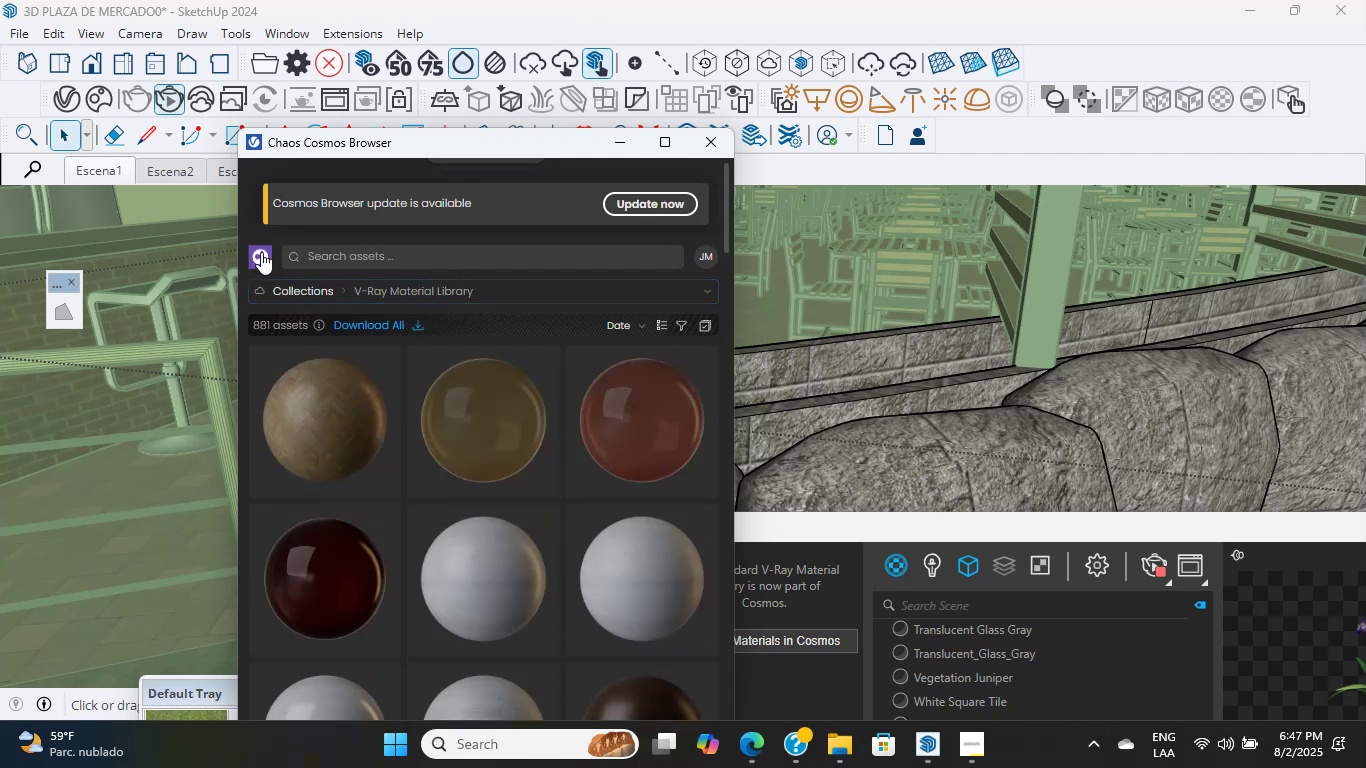 
left_click([268, 251])
 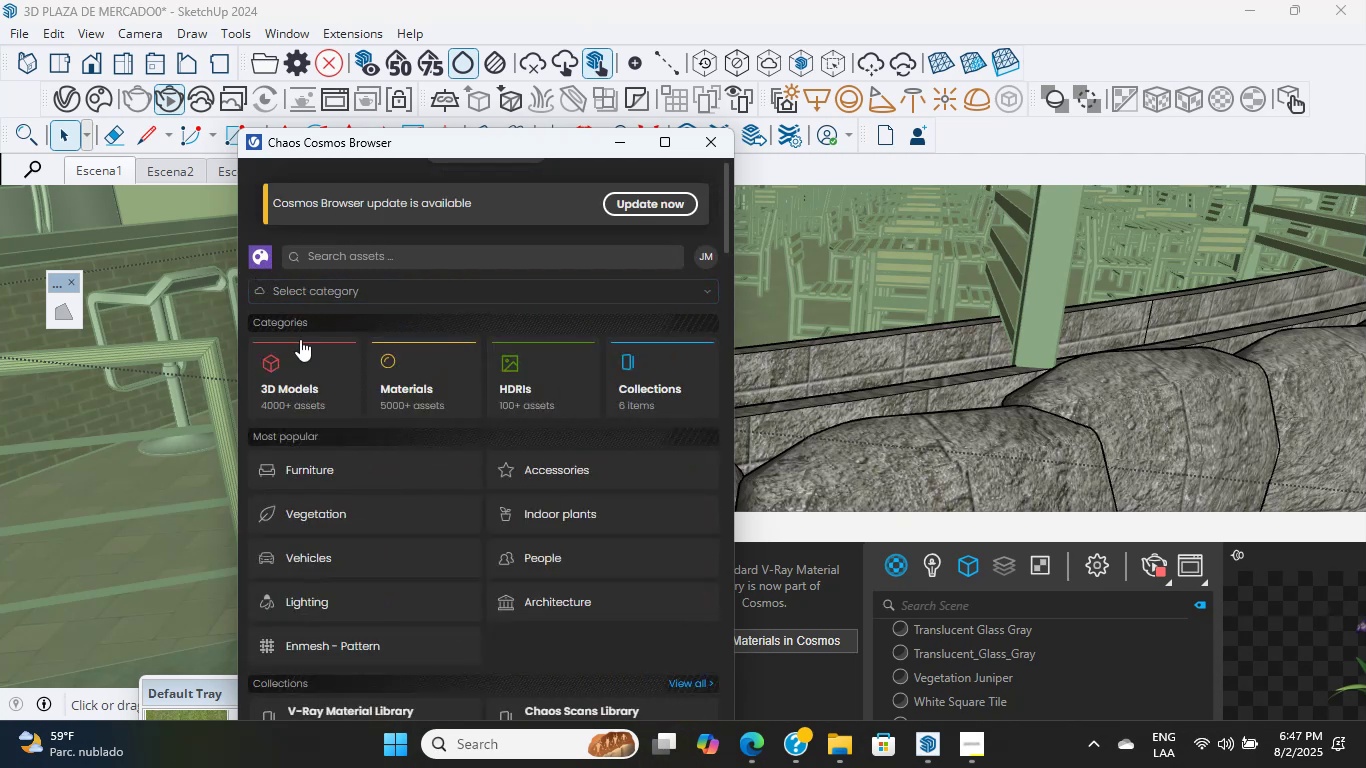 
mouse_move([288, 419])
 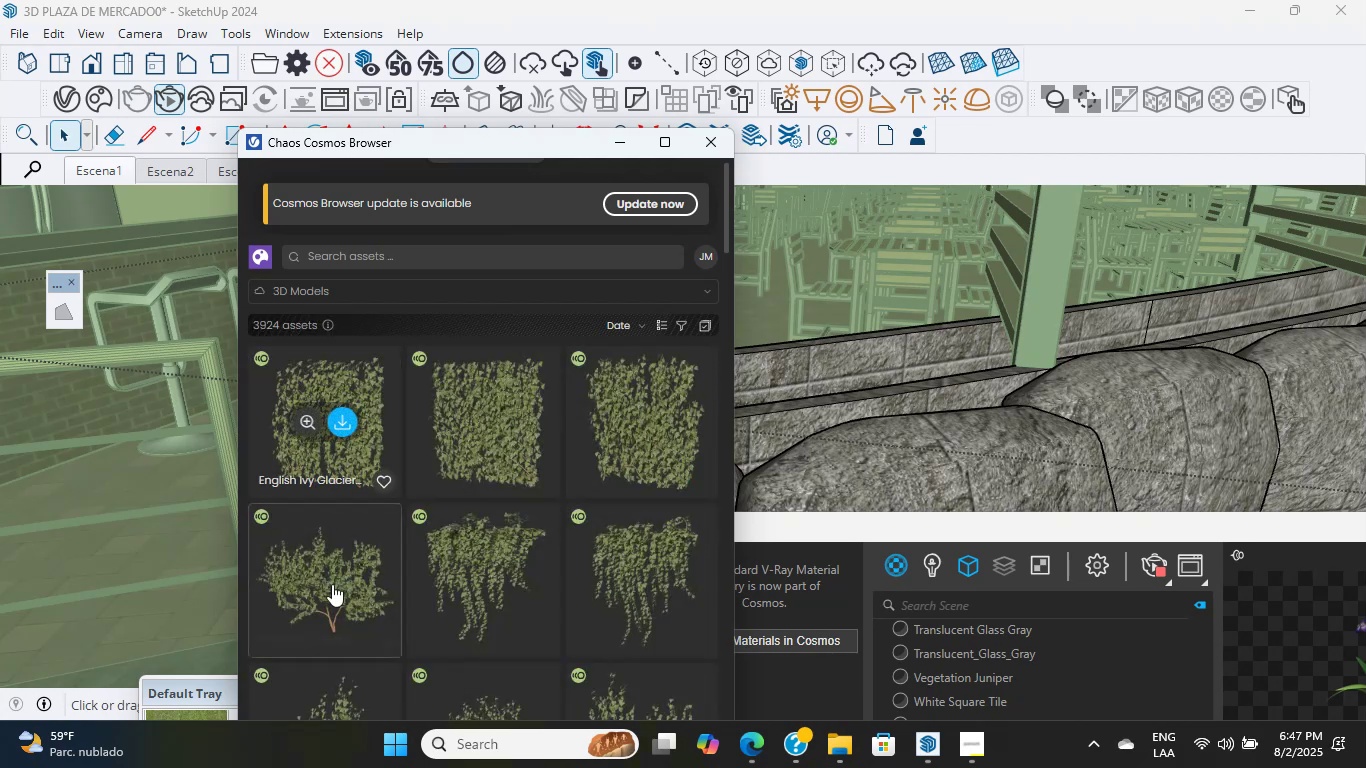 
scroll: coordinate [423, 530], scroll_direction: down, amount: 17.0
 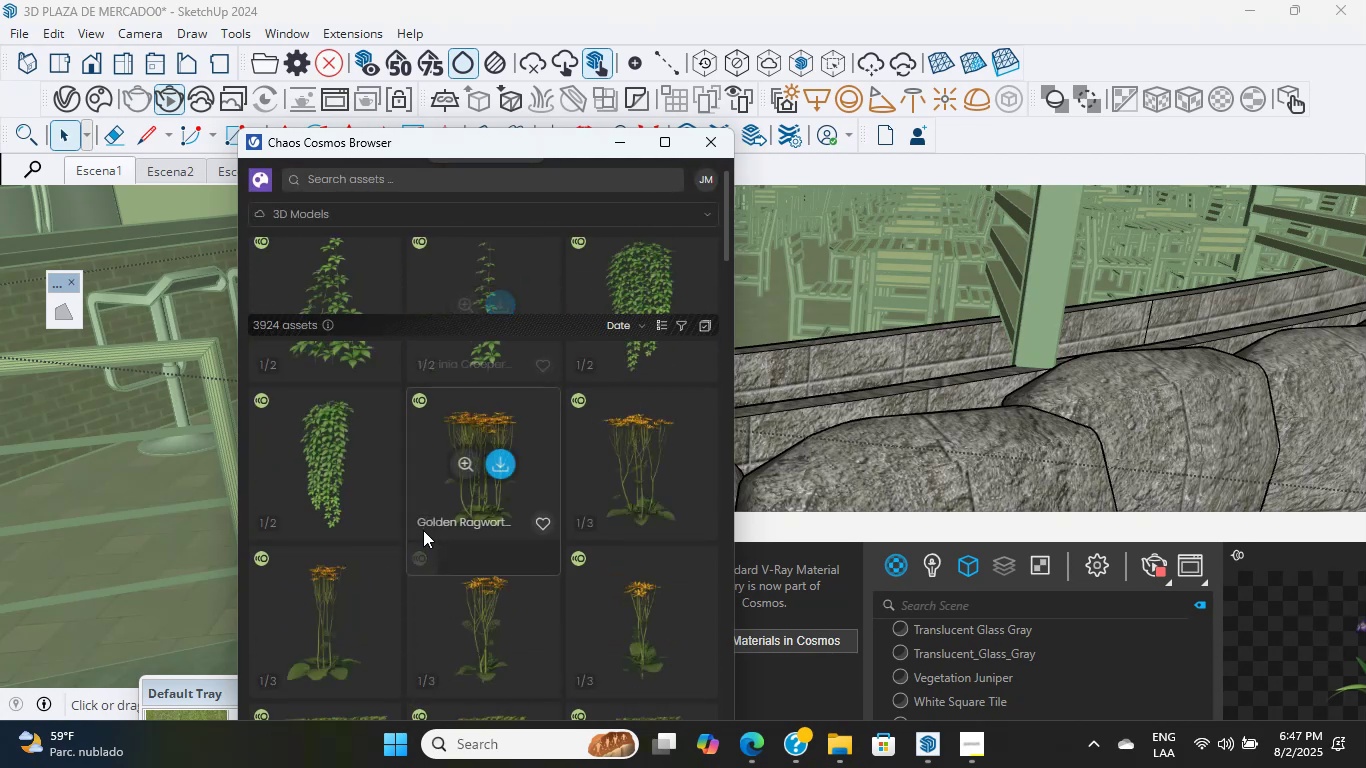 
scroll: coordinate [433, 531], scroll_direction: up, amount: 6.0
 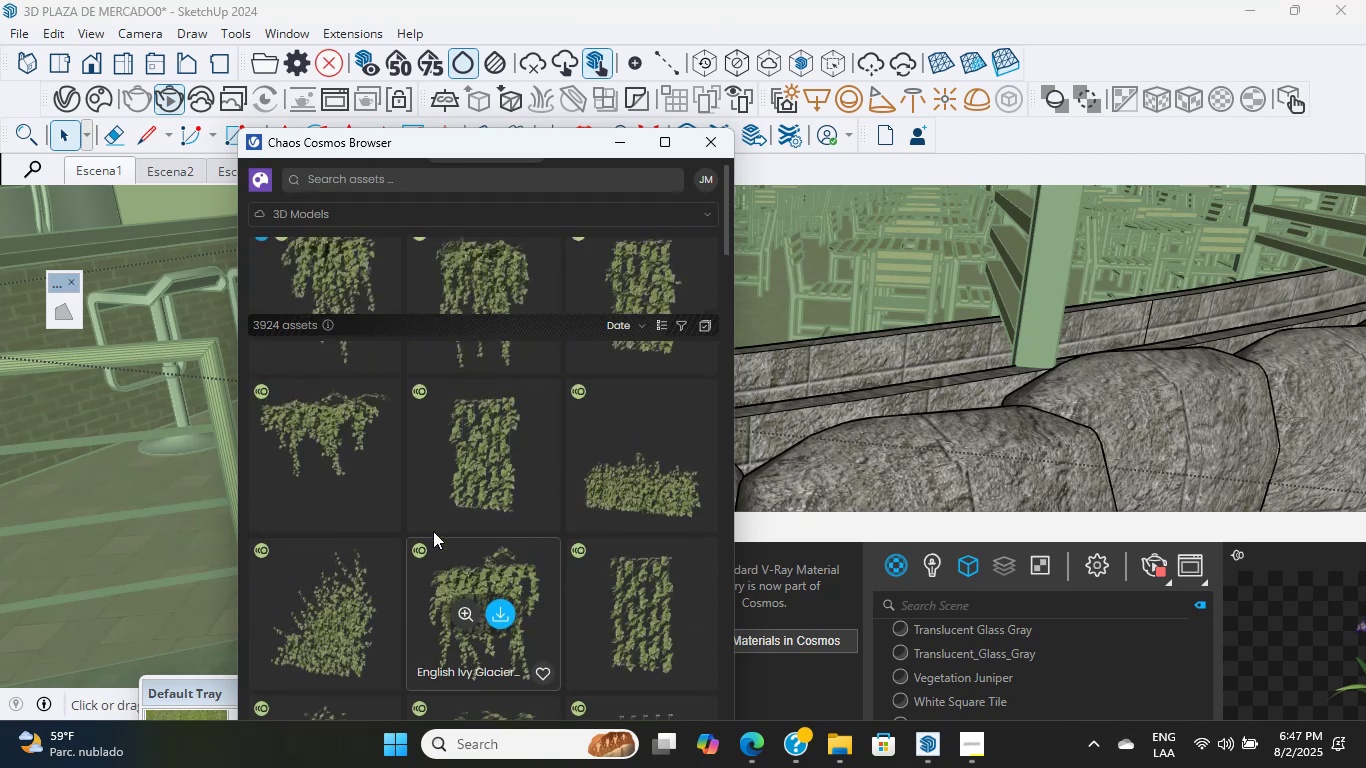 
scroll: coordinate [433, 542], scroll_direction: down, amount: 11.0
 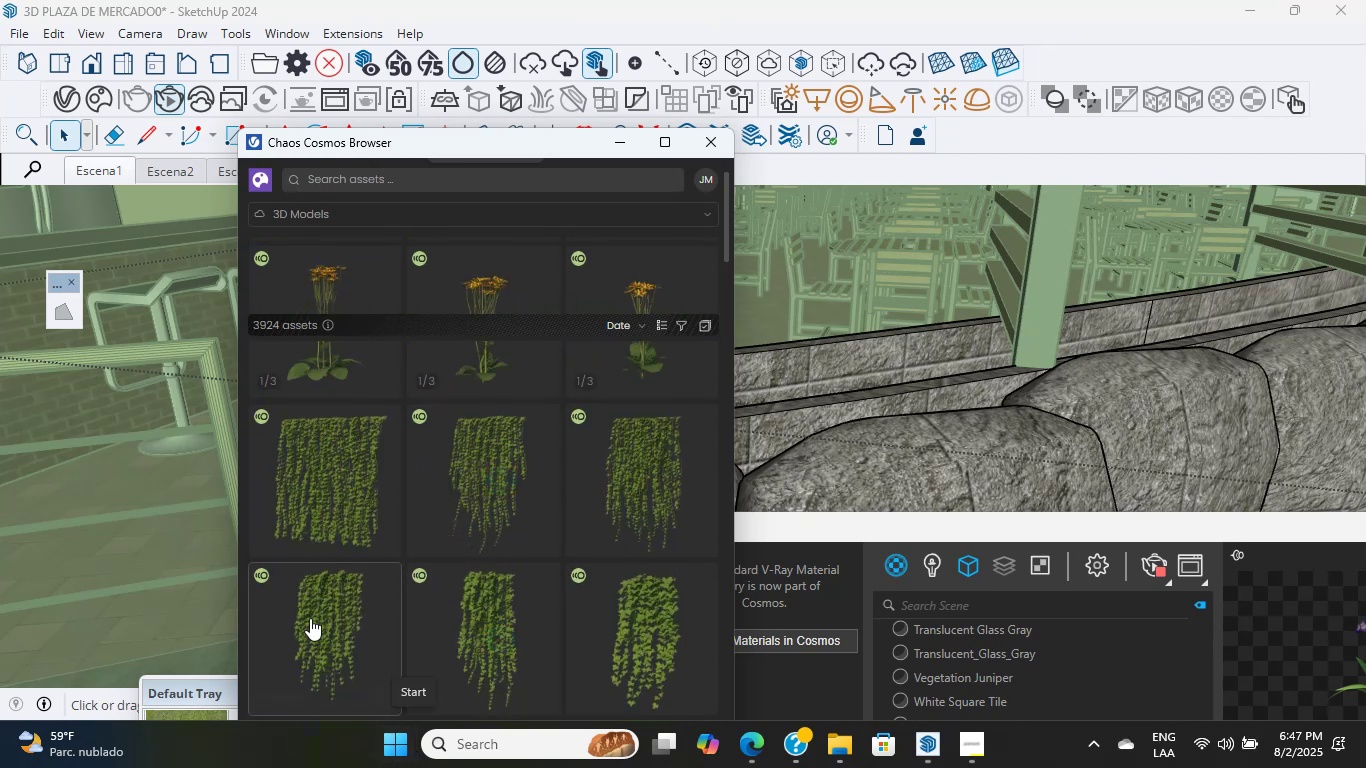 
left_click([342, 482])
 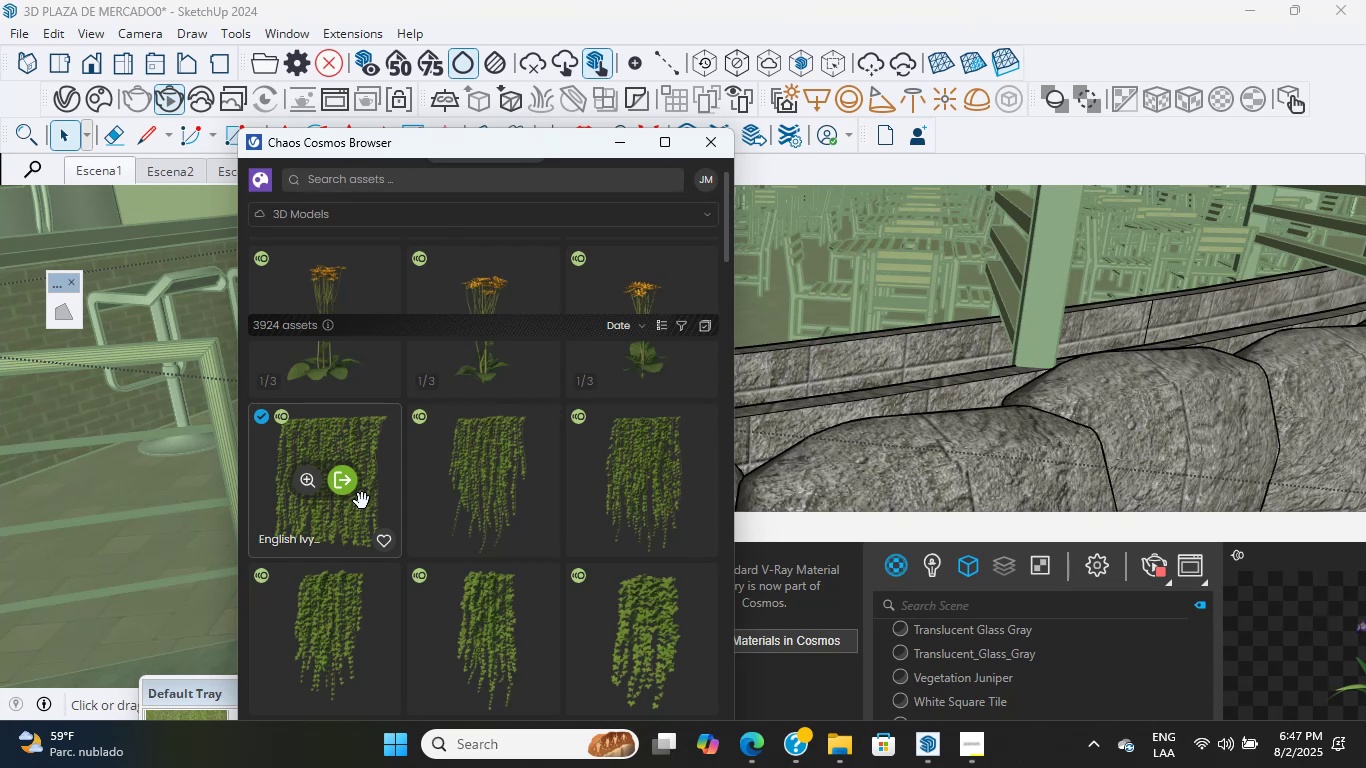 
wait(19.04)
 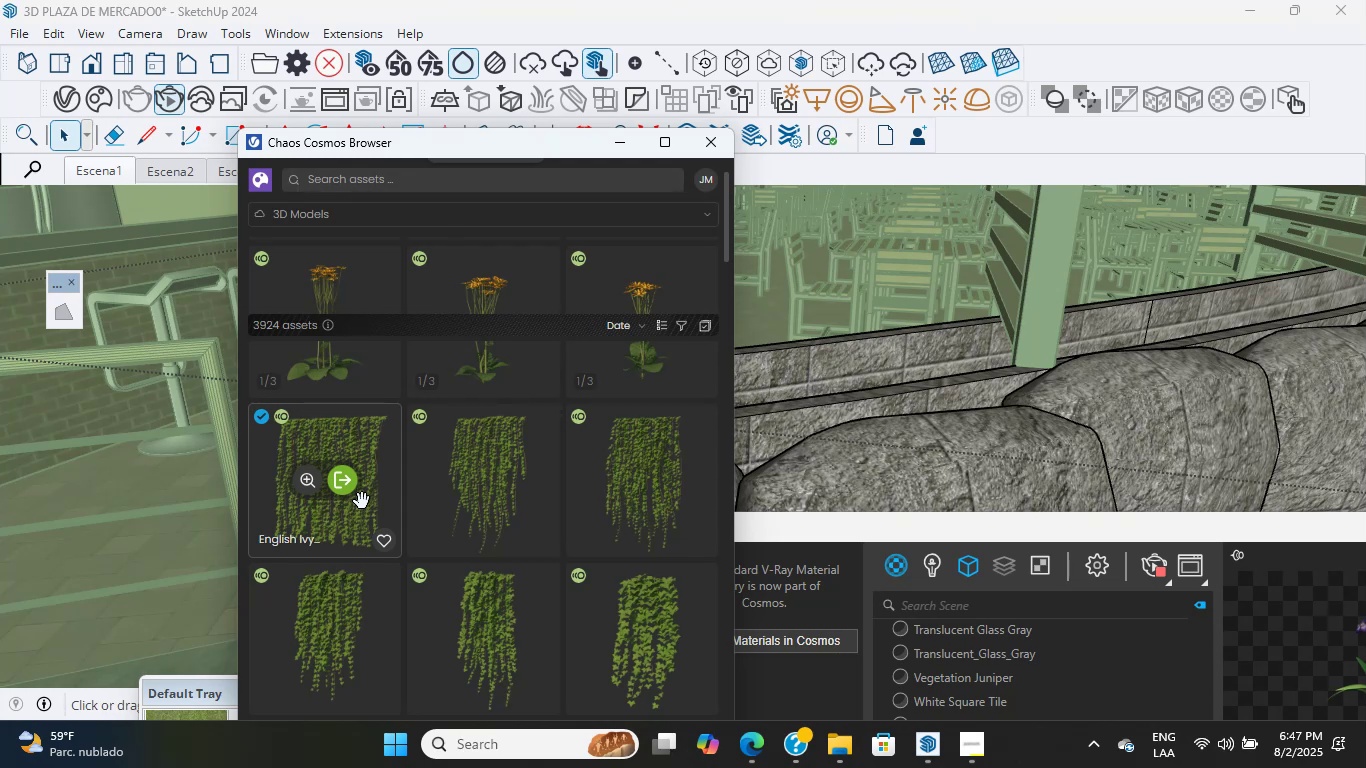 
left_click([348, 490])
 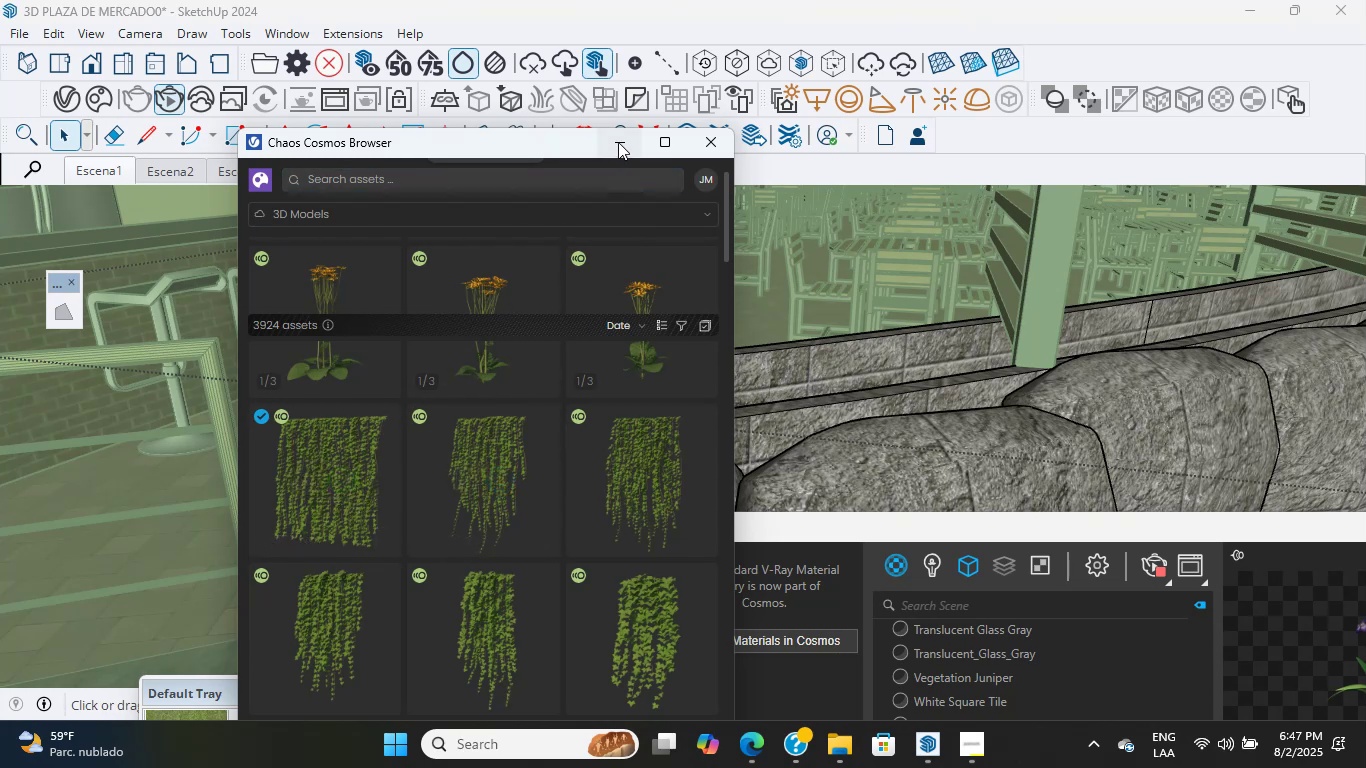 
mouse_move([395, 477])
 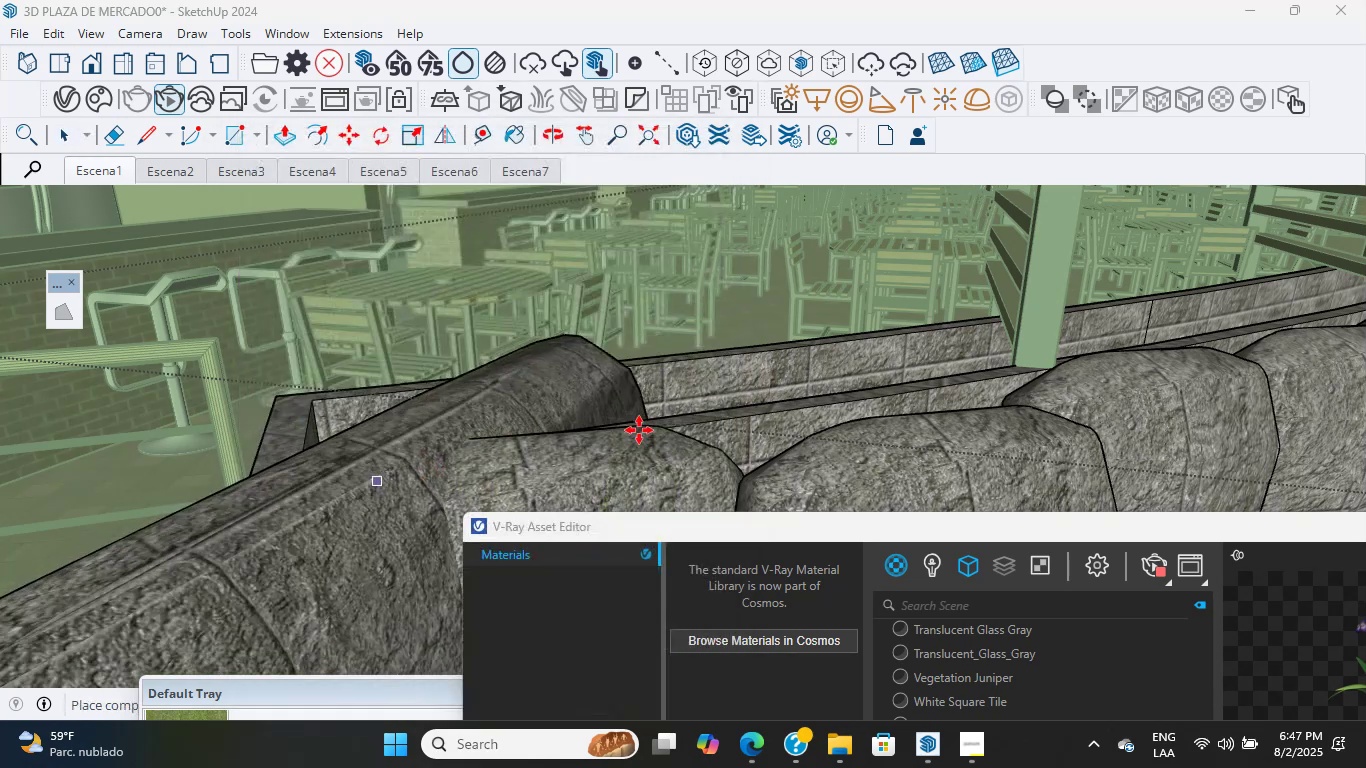 
scroll: coordinate [921, 340], scroll_direction: down, amount: 26.0
 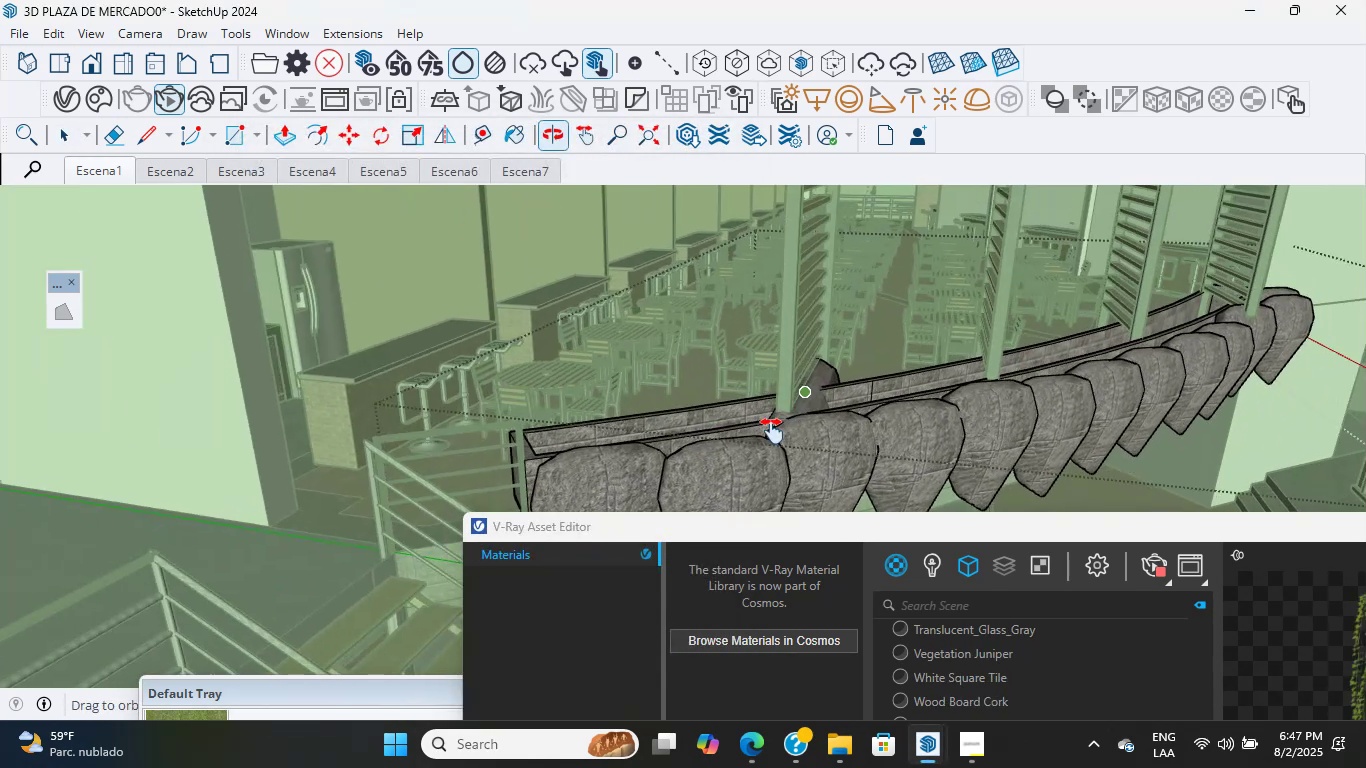 
hold_key(key=ShiftLeft, duration=0.64)
 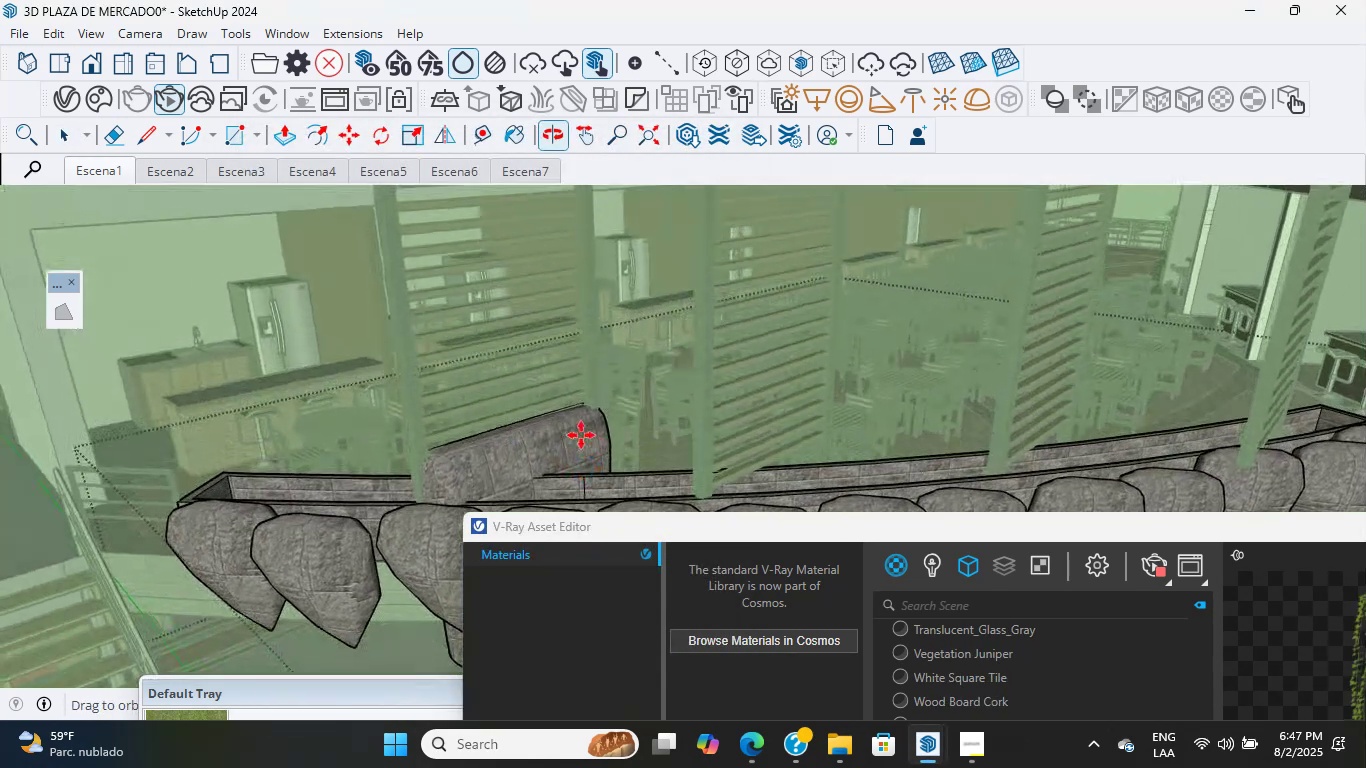 
hold_key(key=ShiftLeft, duration=0.49)
scroll: coordinate [479, 277], scroll_direction: down, amount: 1.0
 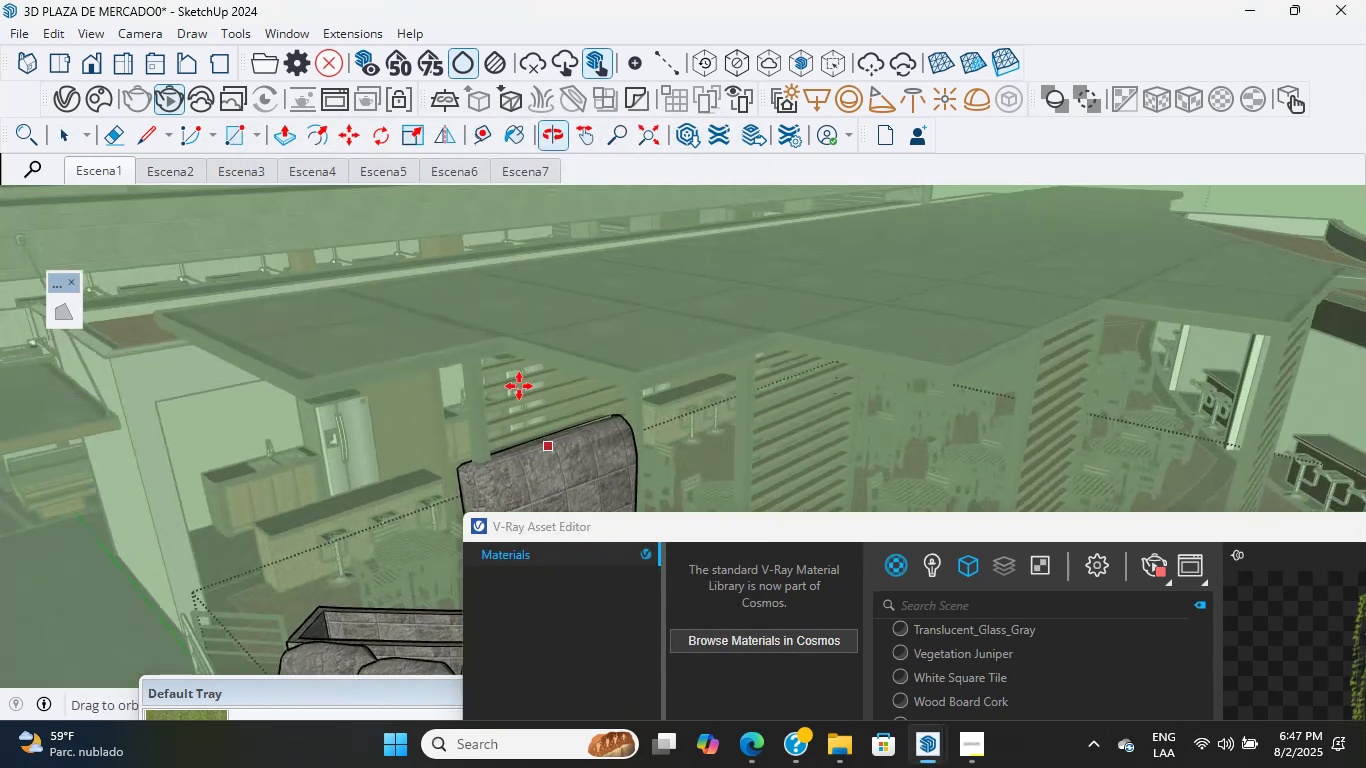 
hold_key(key=ShiftLeft, duration=0.41)
 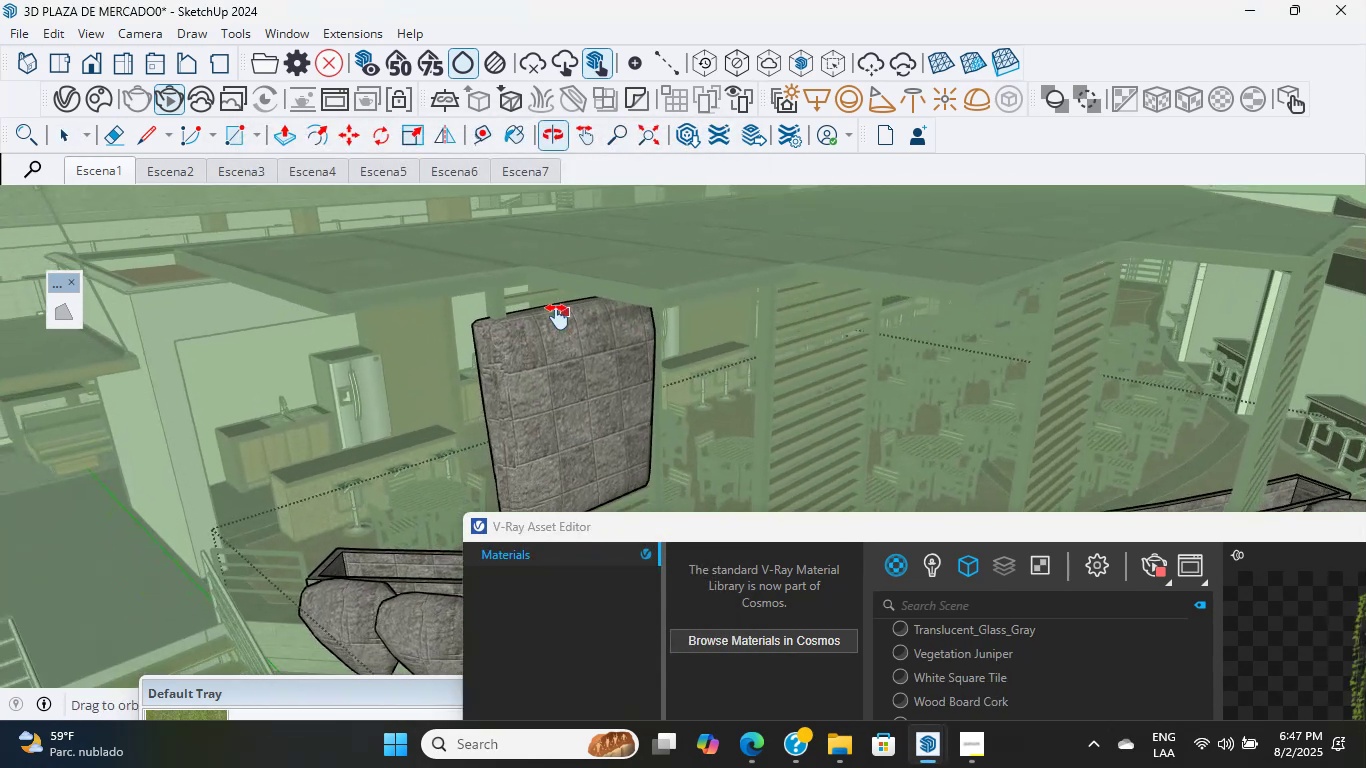 
scroll: coordinate [574, 373], scroll_direction: up, amount: 5.0
 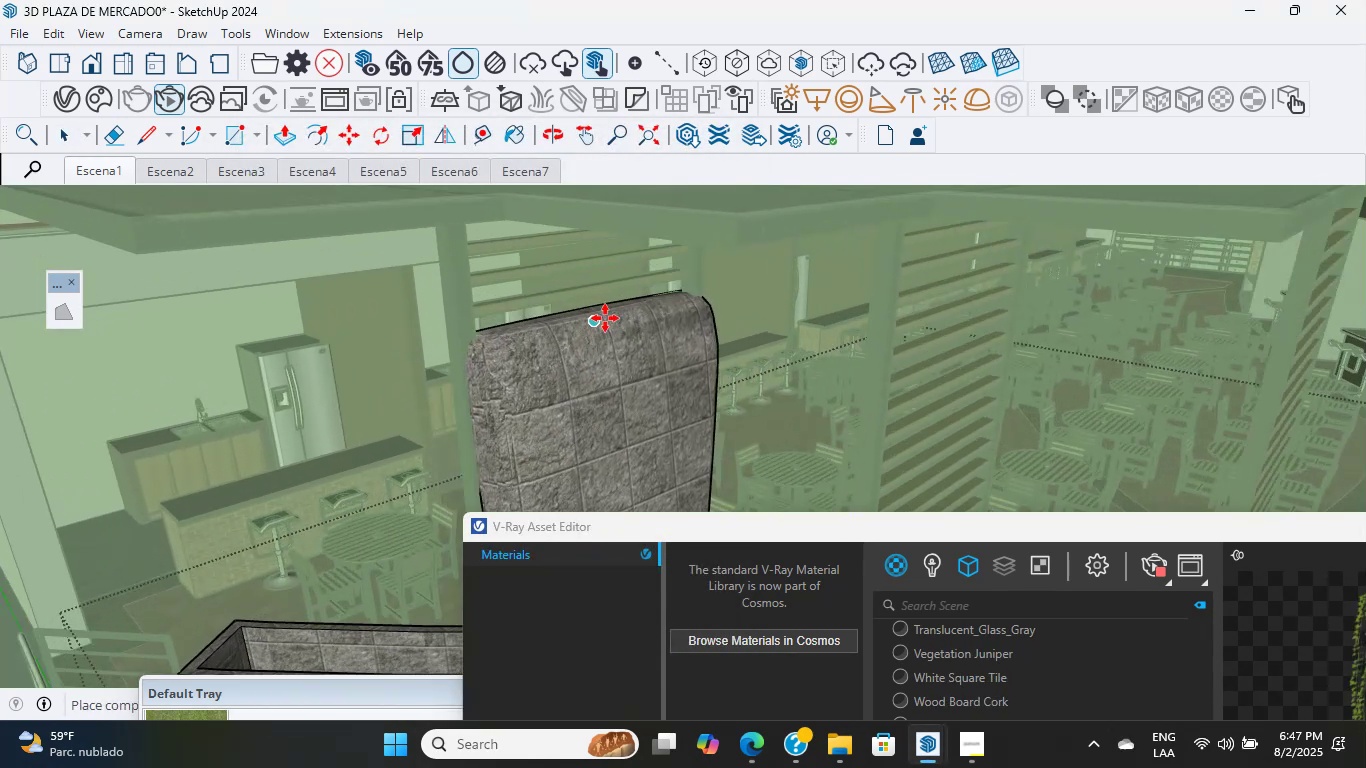 
left_click([604, 320])
 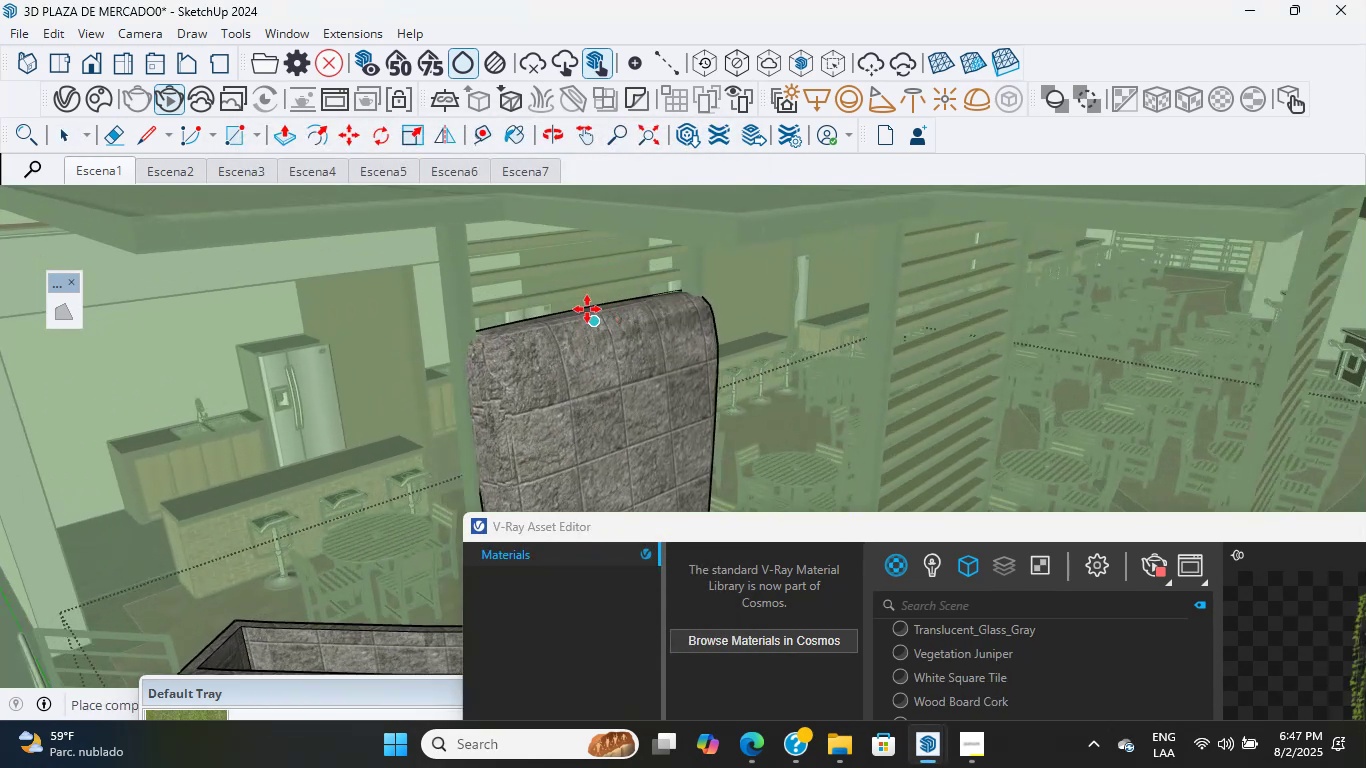 
scroll: coordinate [567, 307], scroll_direction: down, amount: 4.0
 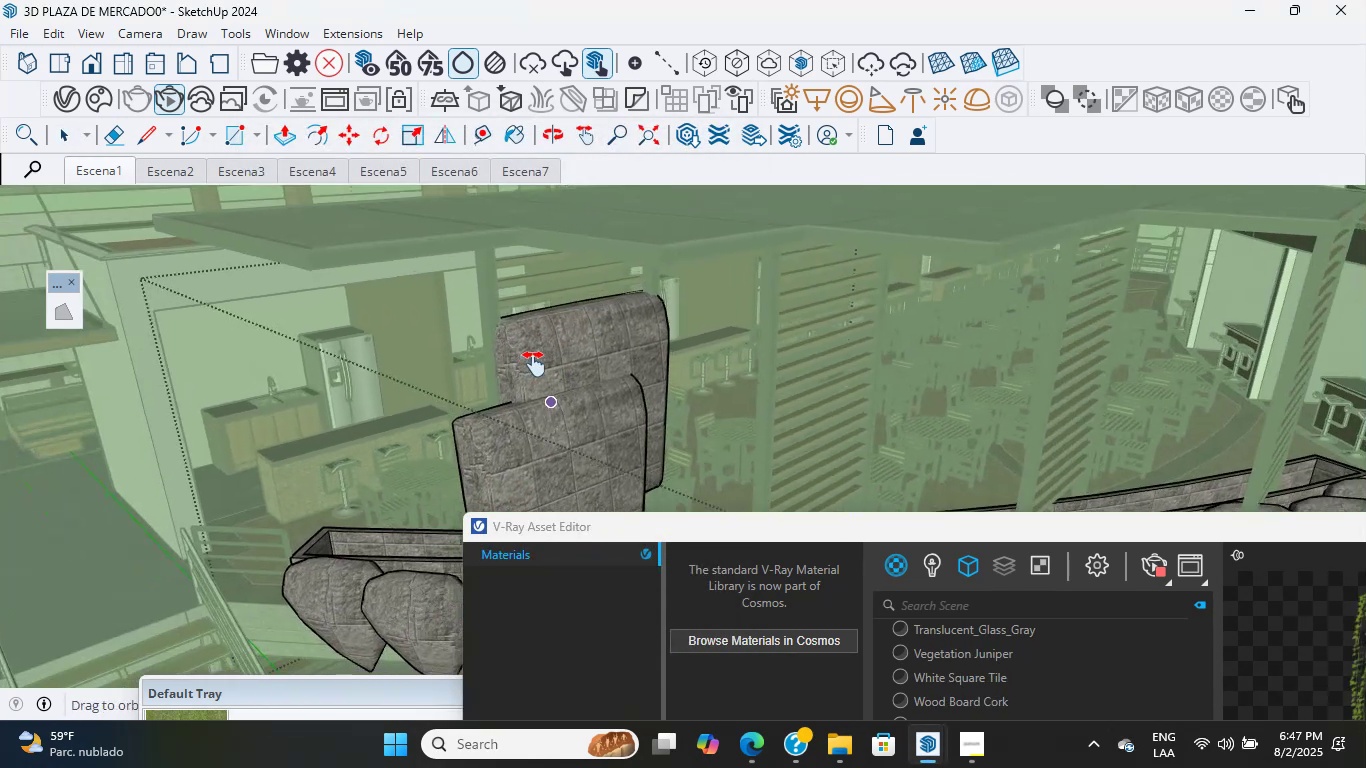 
hold_key(key=ShiftLeft, duration=0.48)
 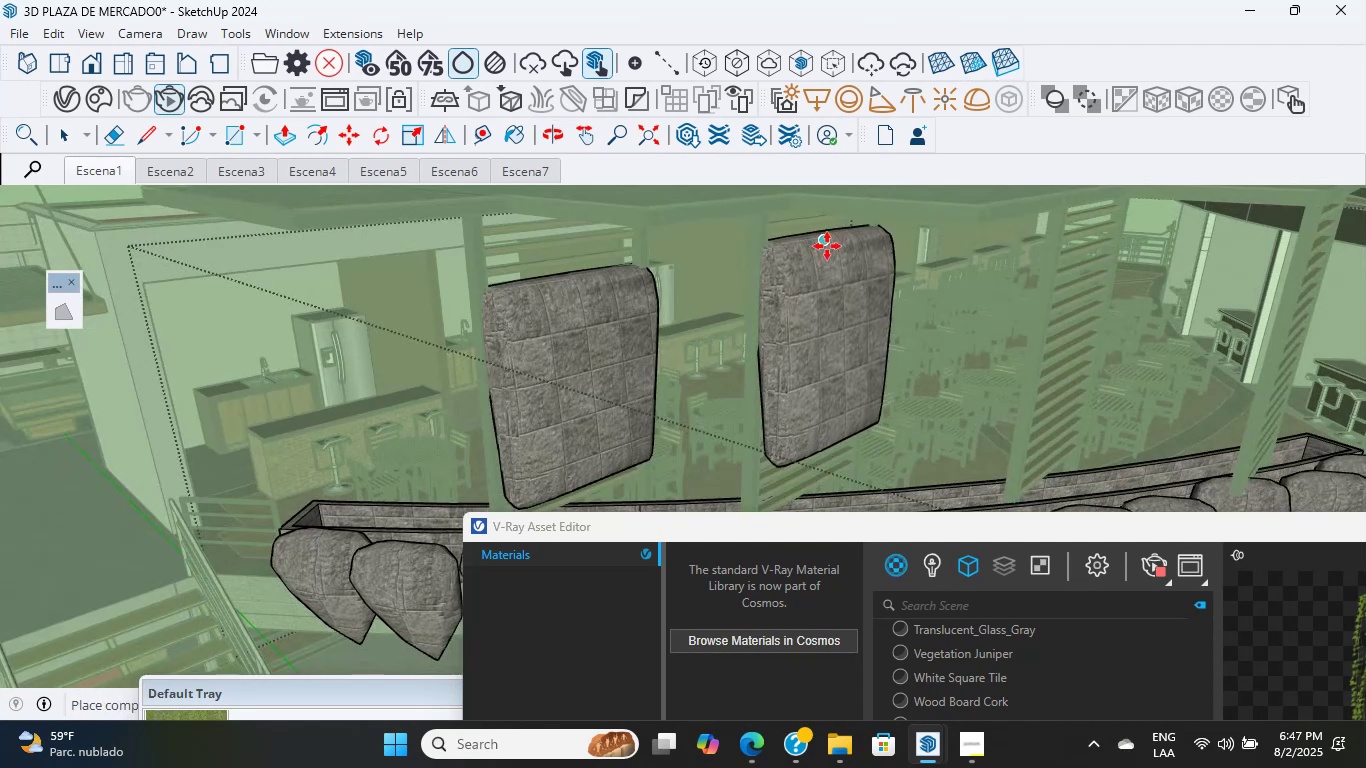 
left_click([823, 253])
 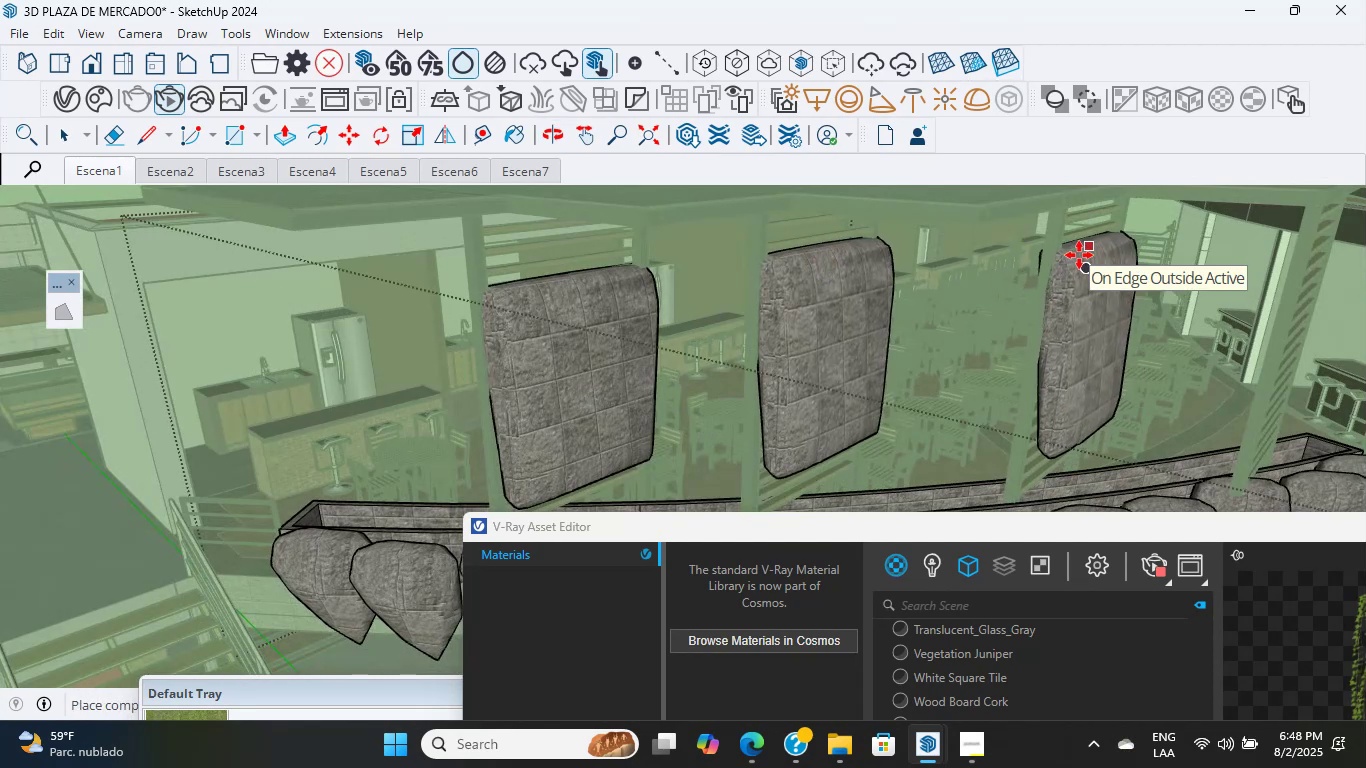 
scroll: coordinate [1080, 262], scroll_direction: down, amount: 1.0
 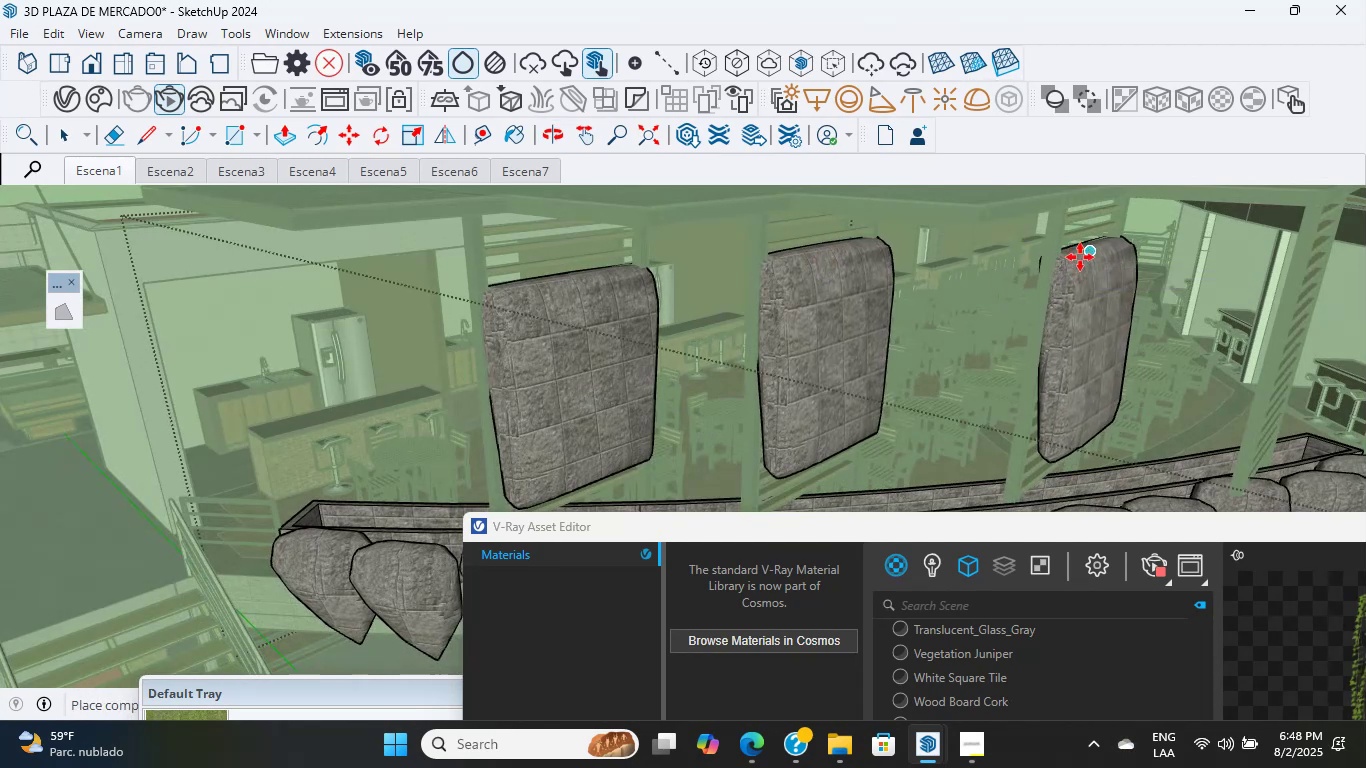 
hold_key(key=ShiftLeft, duration=0.63)
 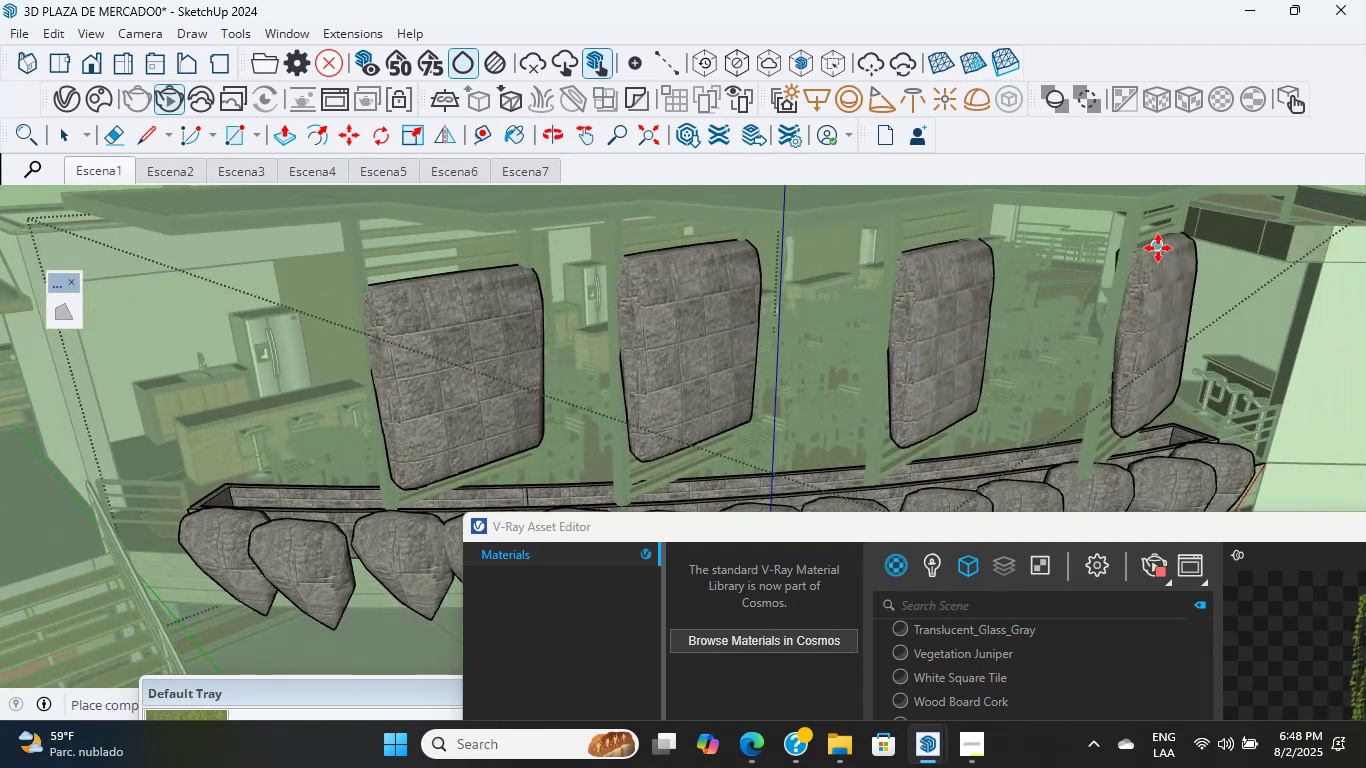 
left_click([1157, 248])
 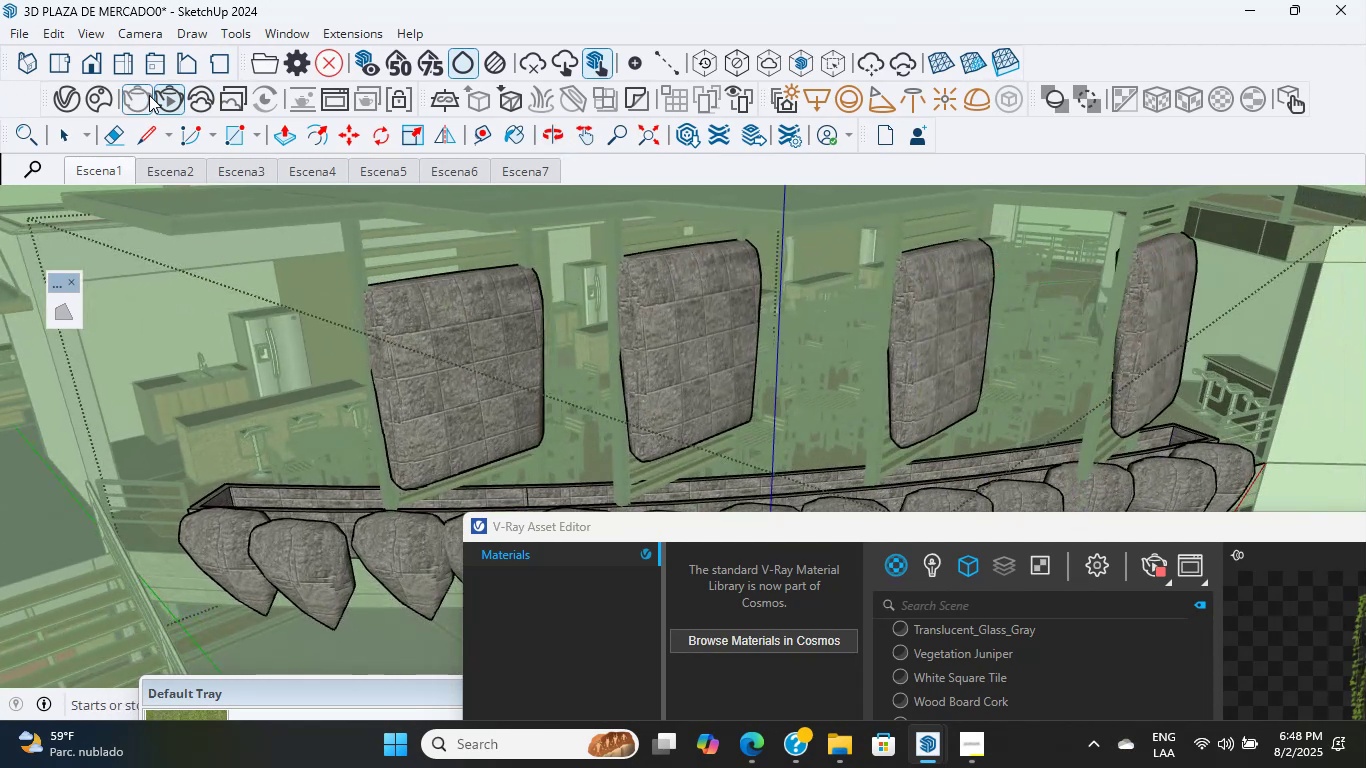 
left_click([185, 94])
 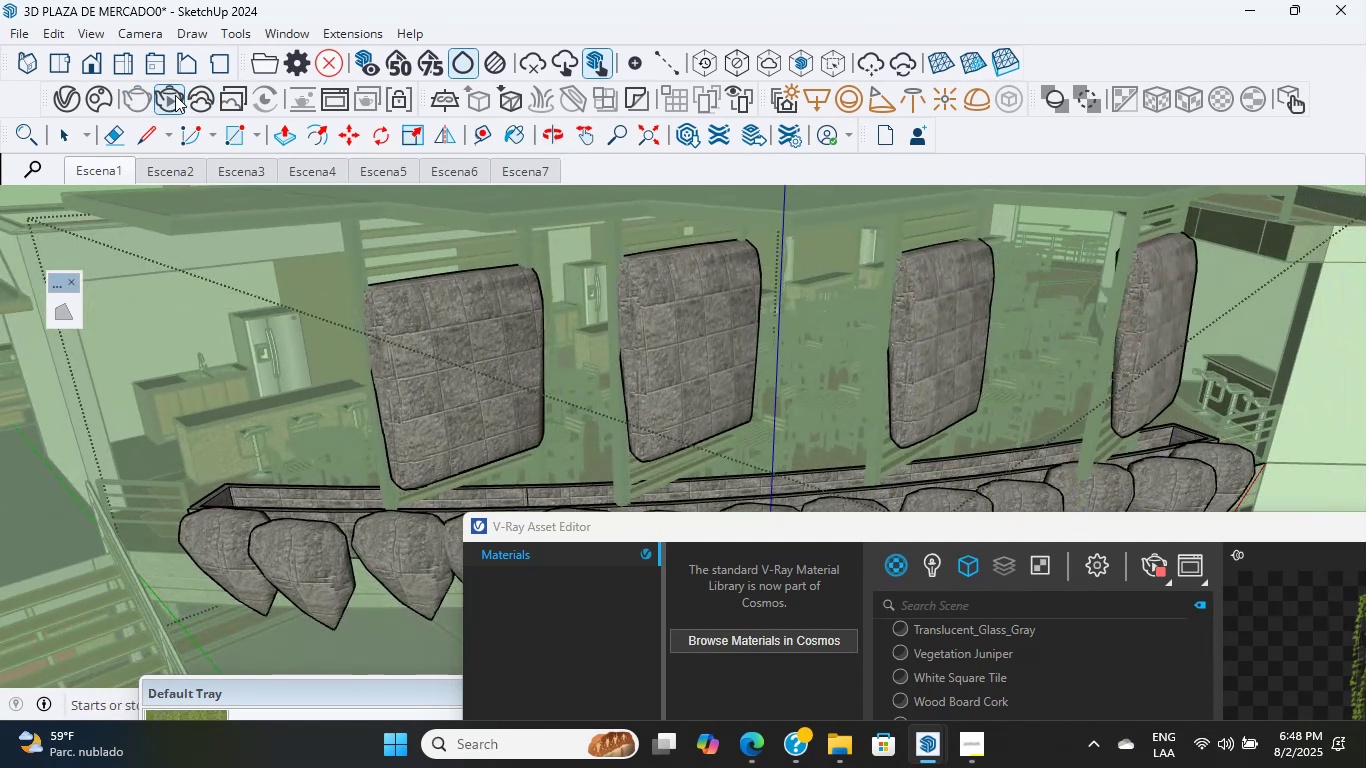 
left_click([175, 95])
 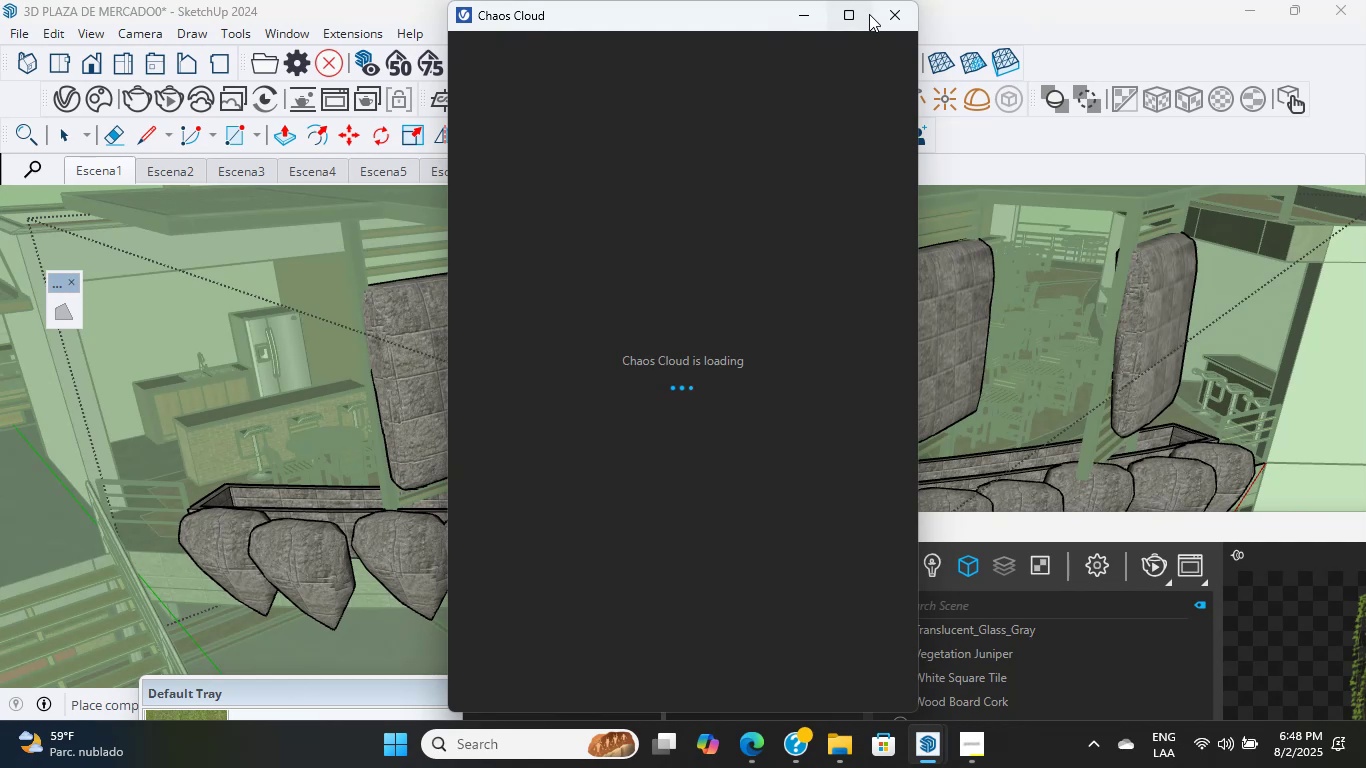 
left_click([889, 15])
 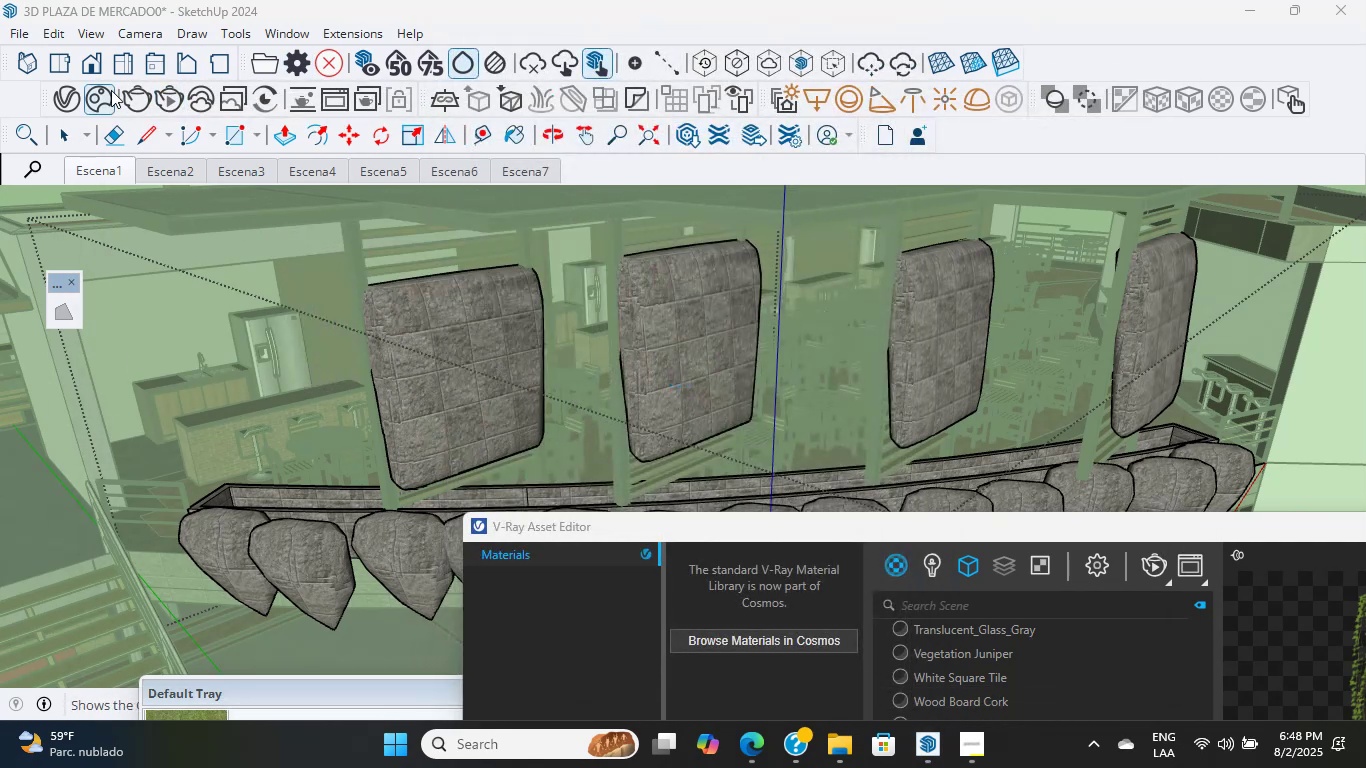 
left_click([166, 91])
 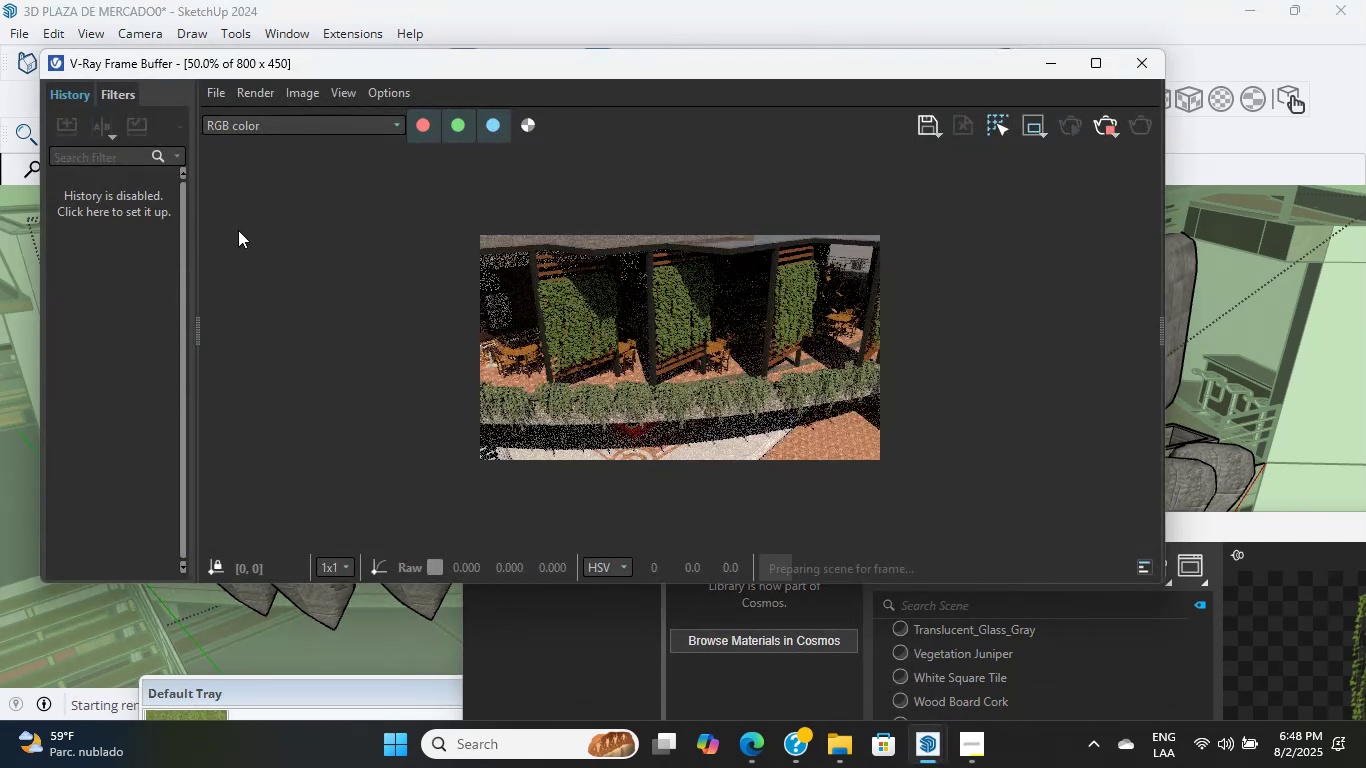 
scroll: coordinate [623, 377], scroll_direction: up, amount: 2.0
 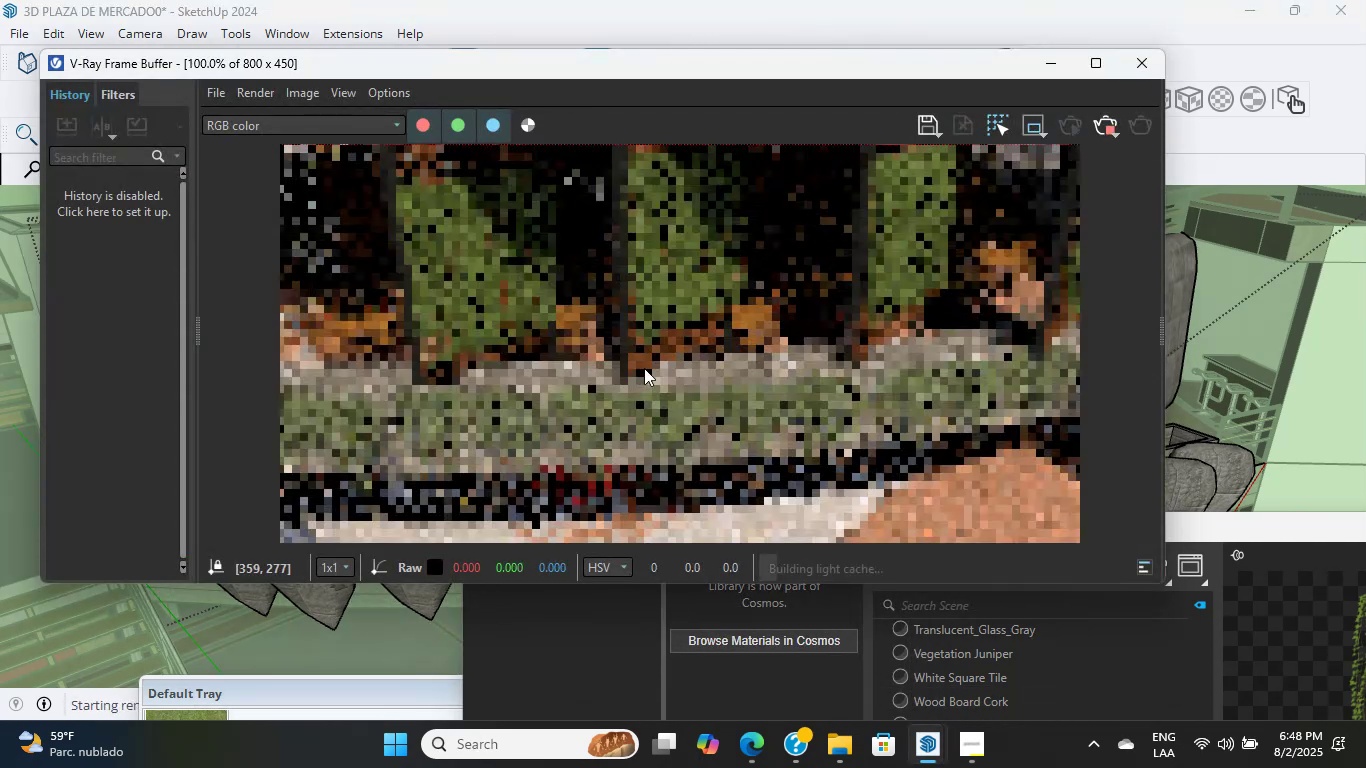 
scroll: coordinate [643, 370], scroll_direction: down, amount: 2.0
 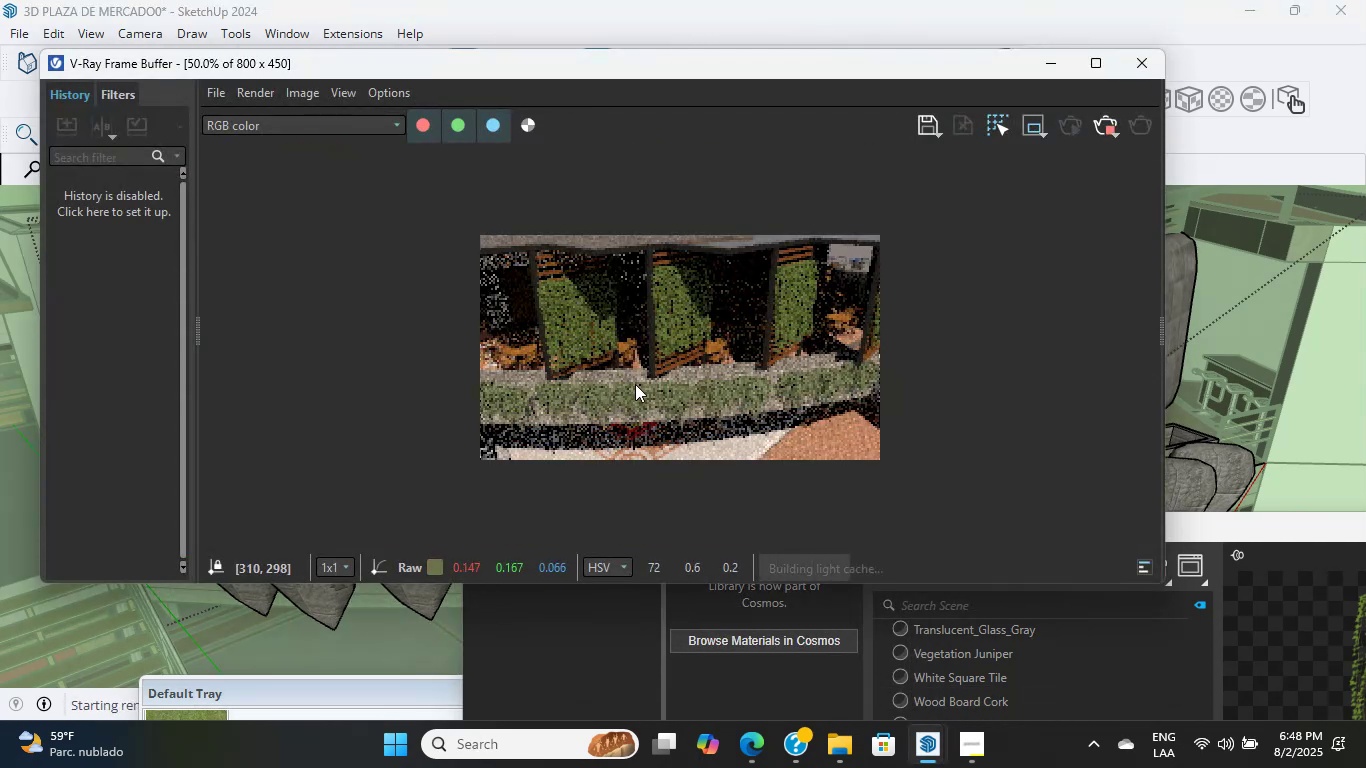 
scroll: coordinate [636, 383], scroll_direction: up, amount: 1.0
 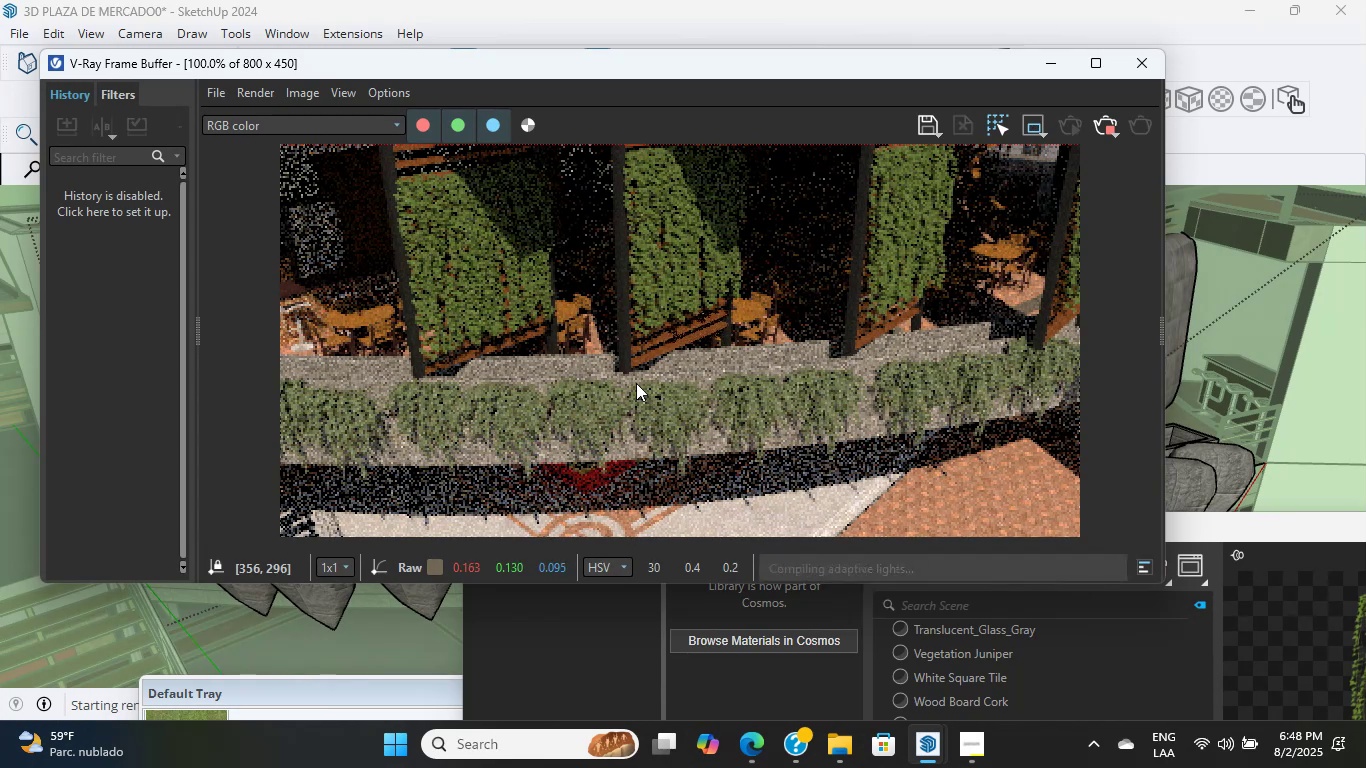 
wait(8.03)
 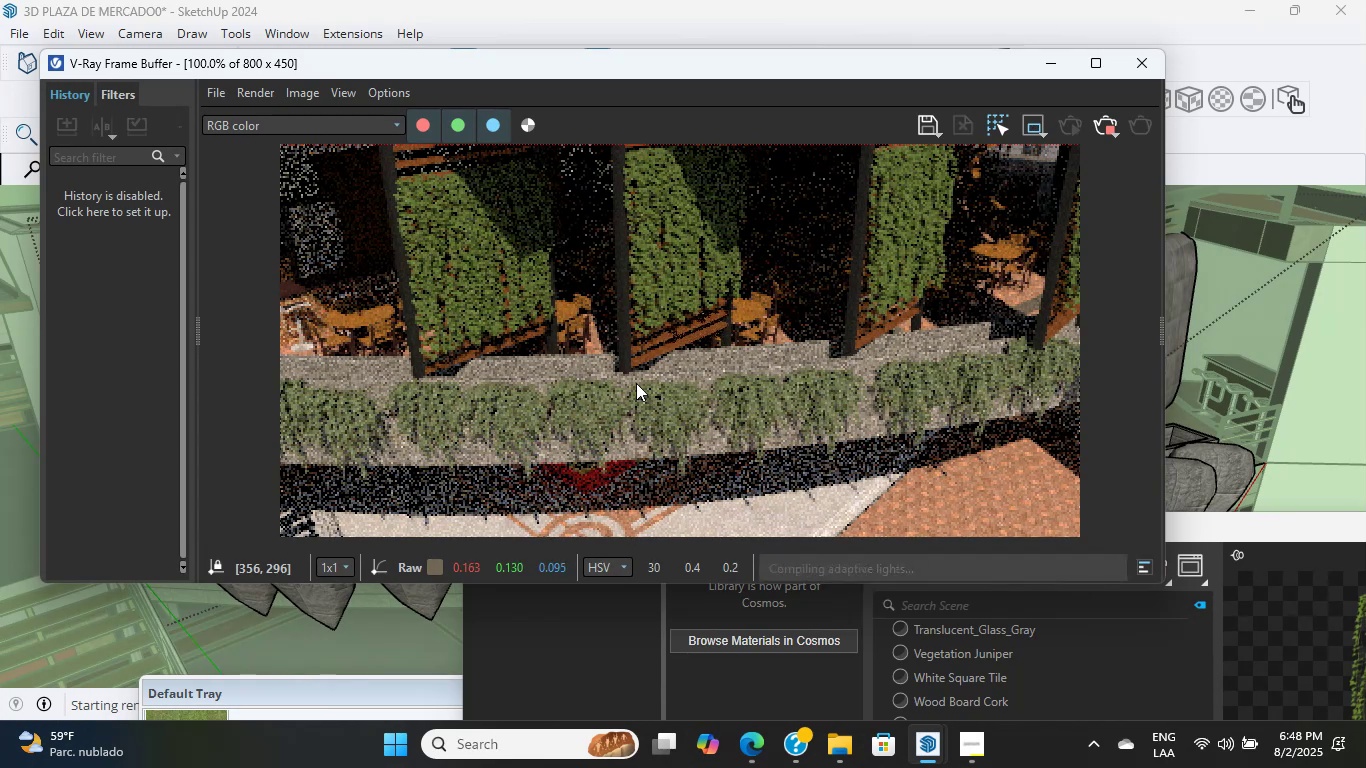 
left_click([726, 30])
 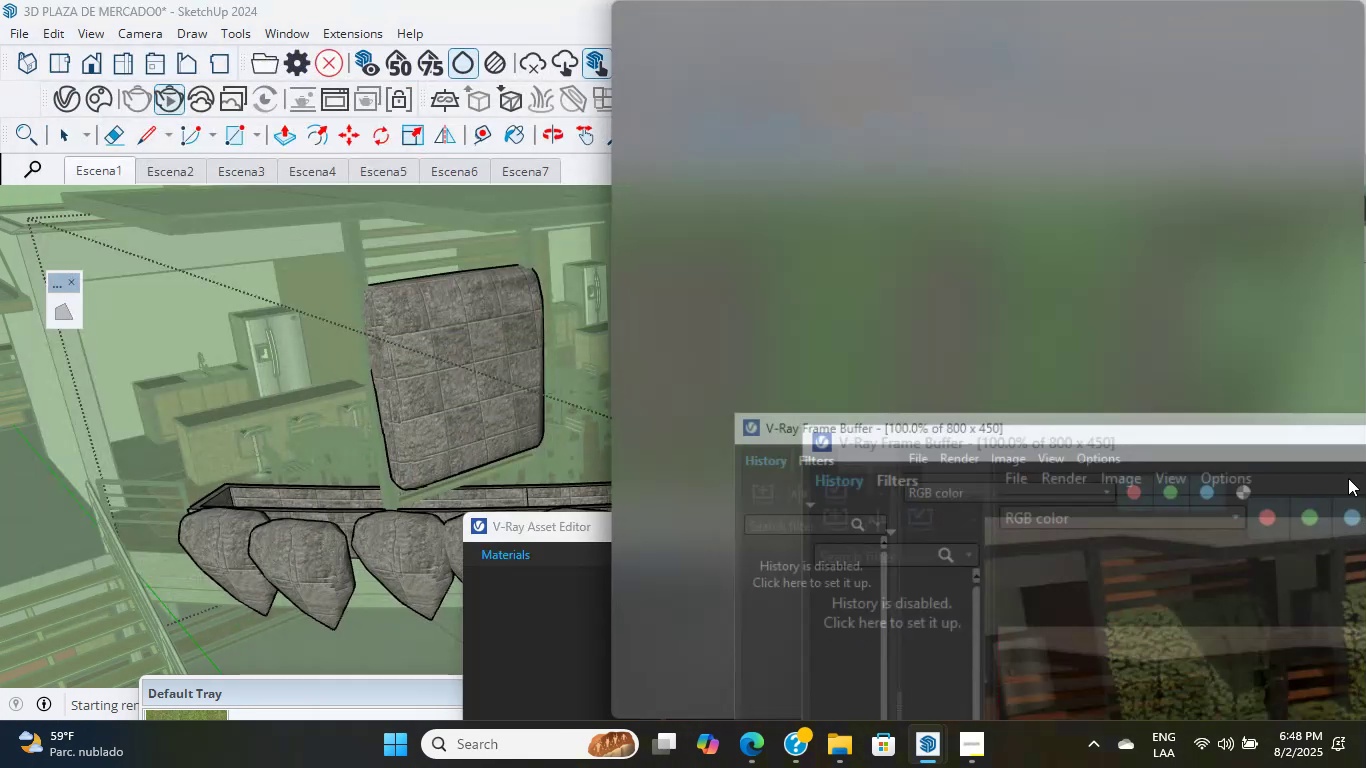 
left_click([219, 186])
 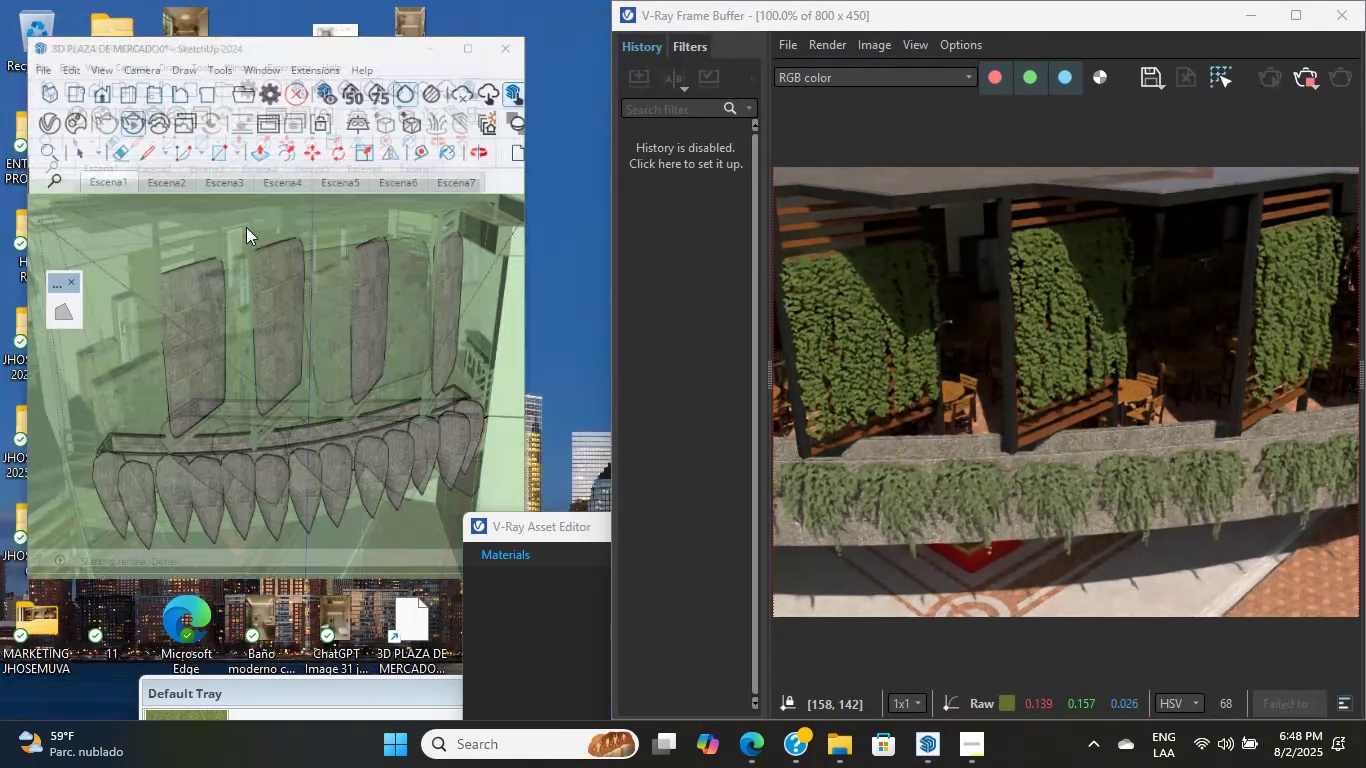 
hold_key(key=ShiftLeft, duration=2.29)
scroll: coordinate [277, 389], scroll_direction: down, amount: 15.0
 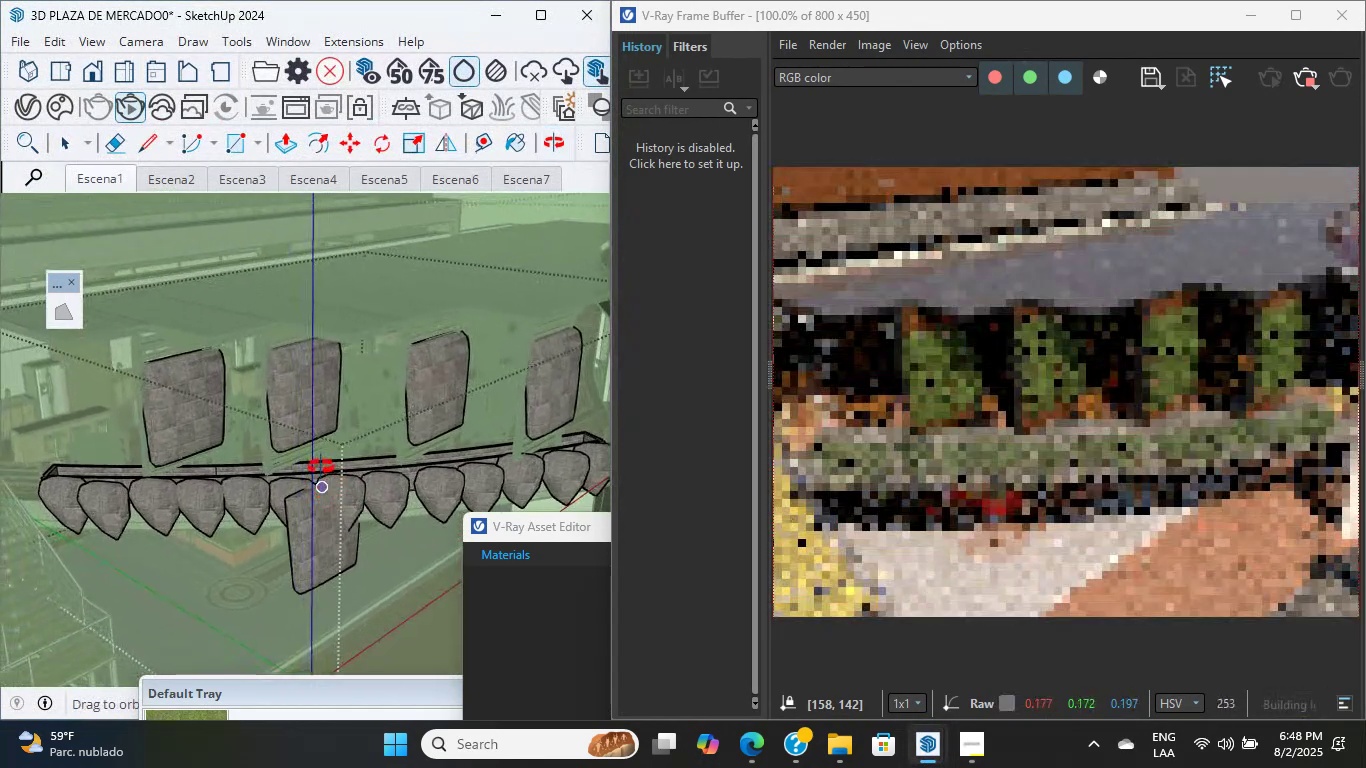 
hold_key(key=ShiftLeft, duration=0.72)
 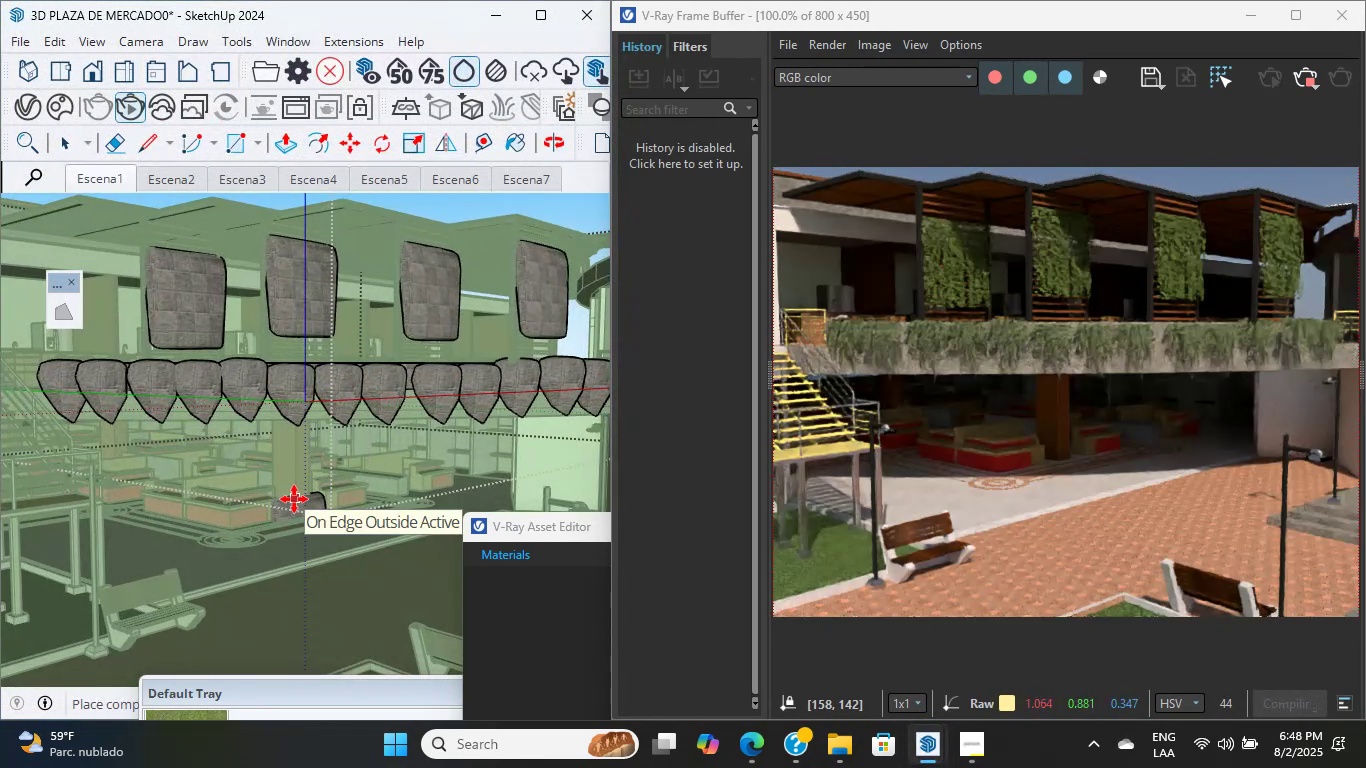 
wait(6.71)
 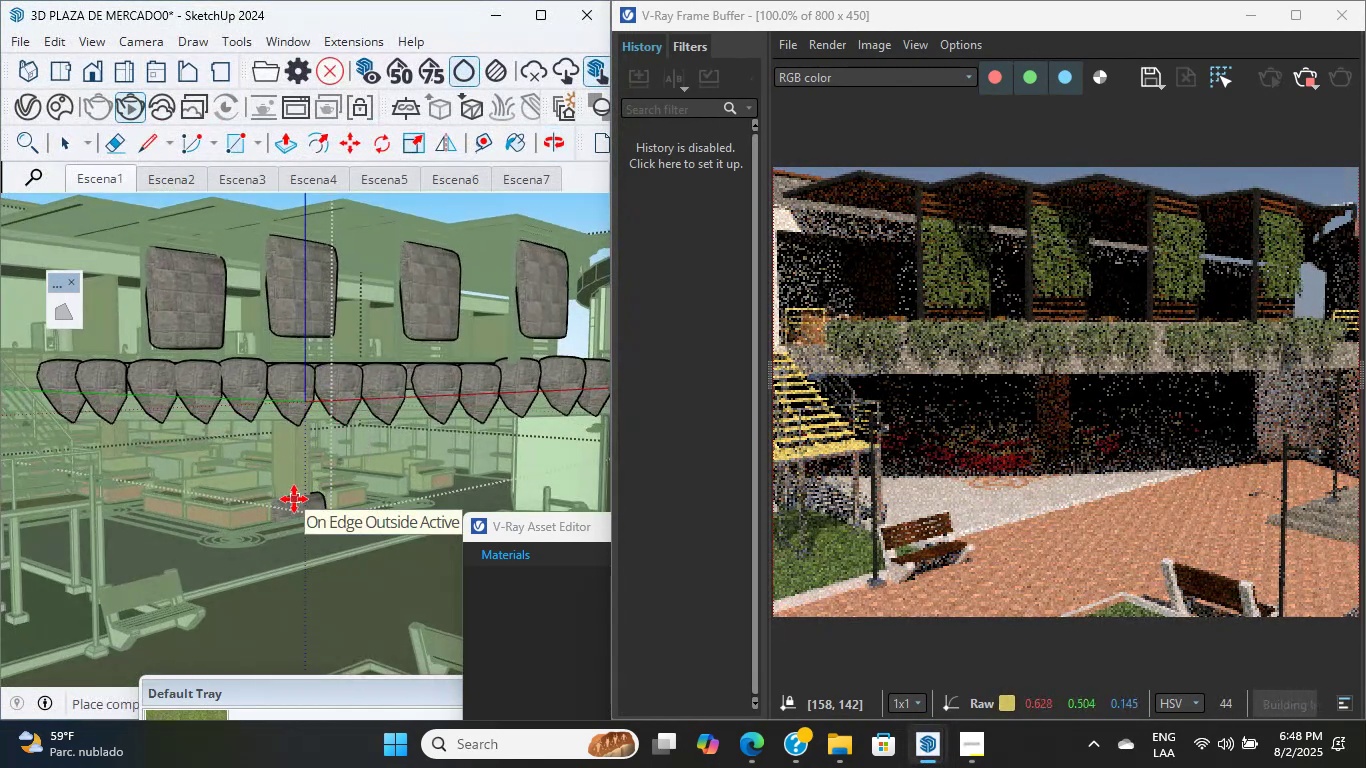 
key(Shift+ShiftLeft)
 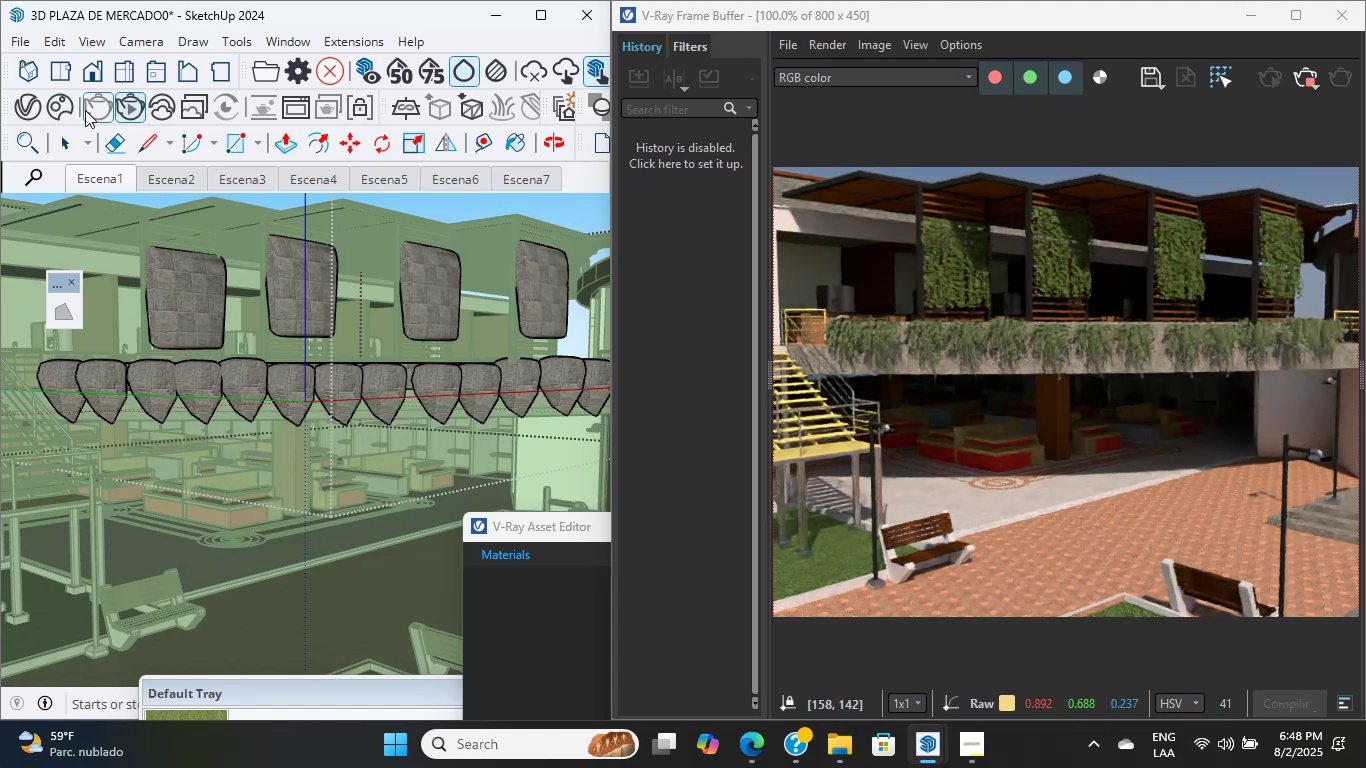 
left_click([69, 134])
 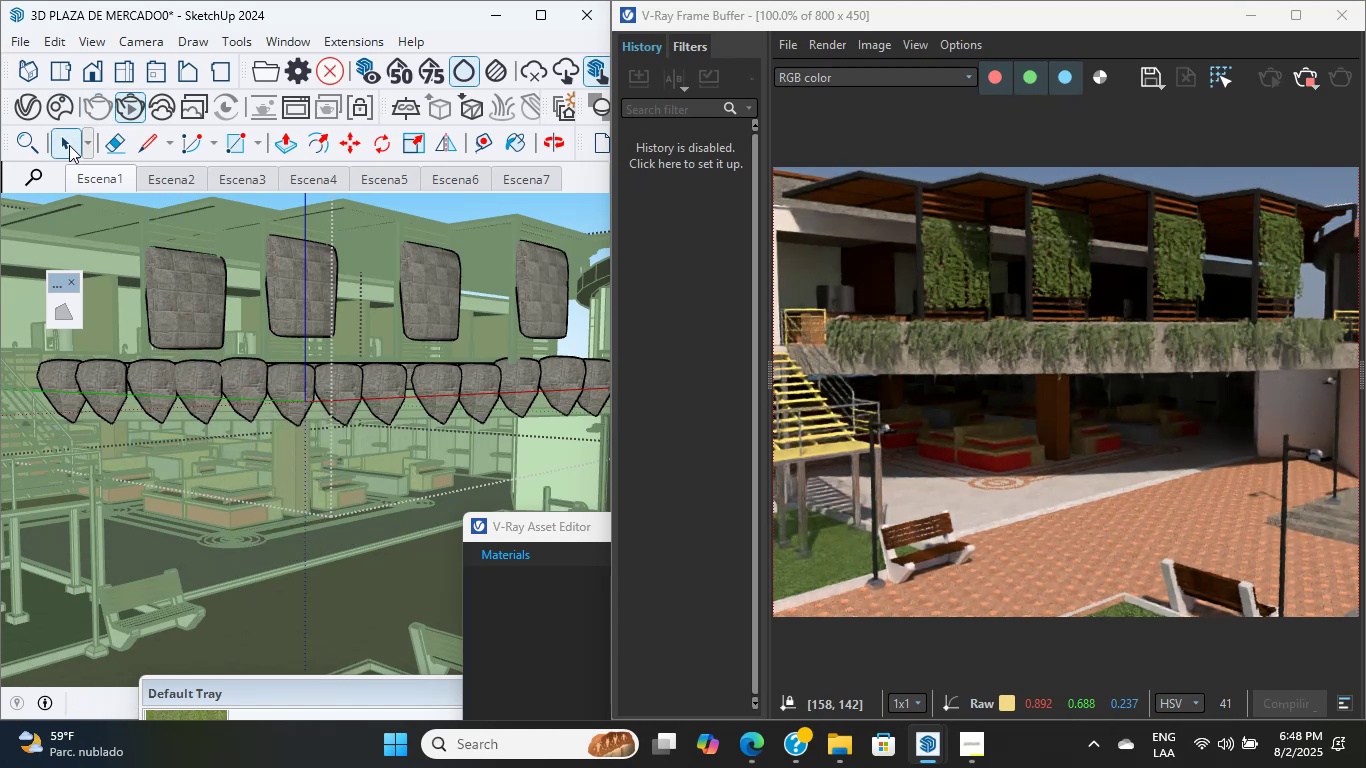 
scroll: coordinate [125, 224], scroll_direction: up, amount: 1.0
 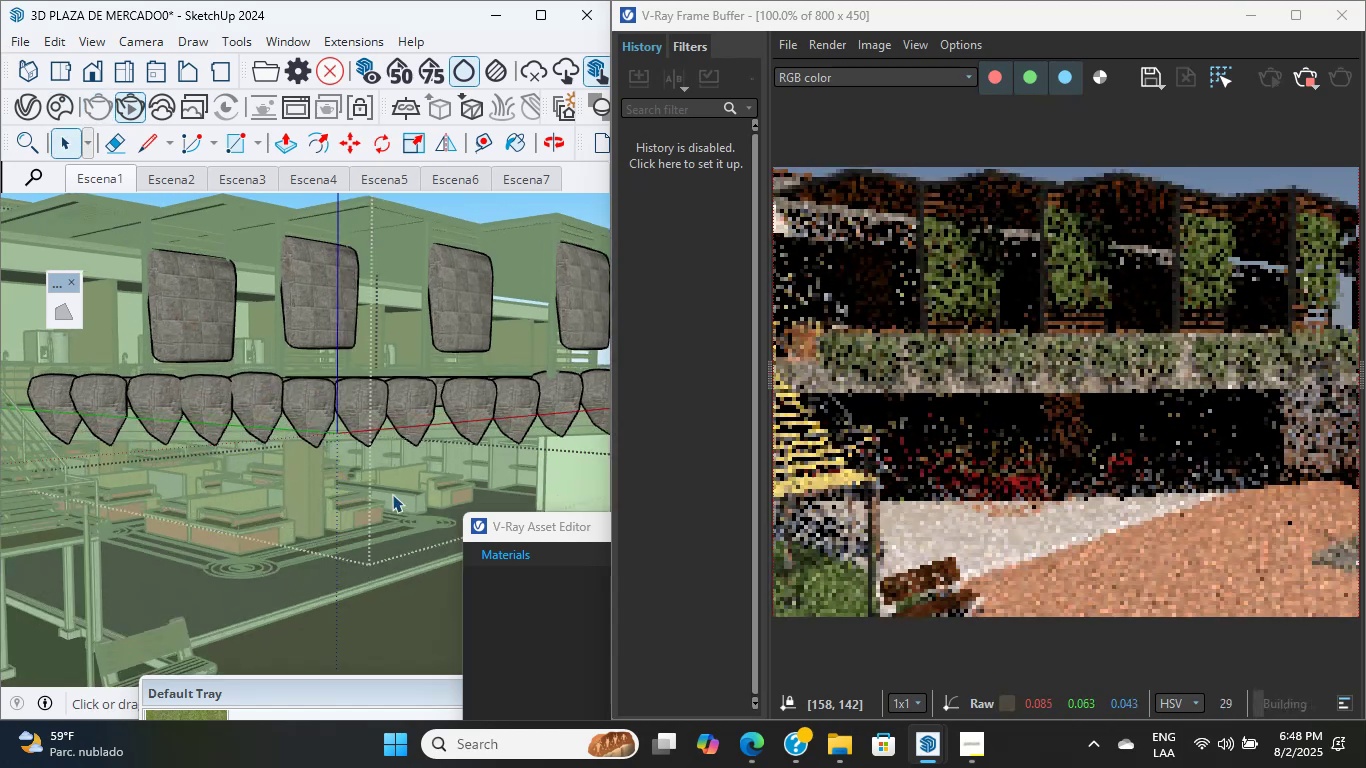 
left_click([509, 540])
 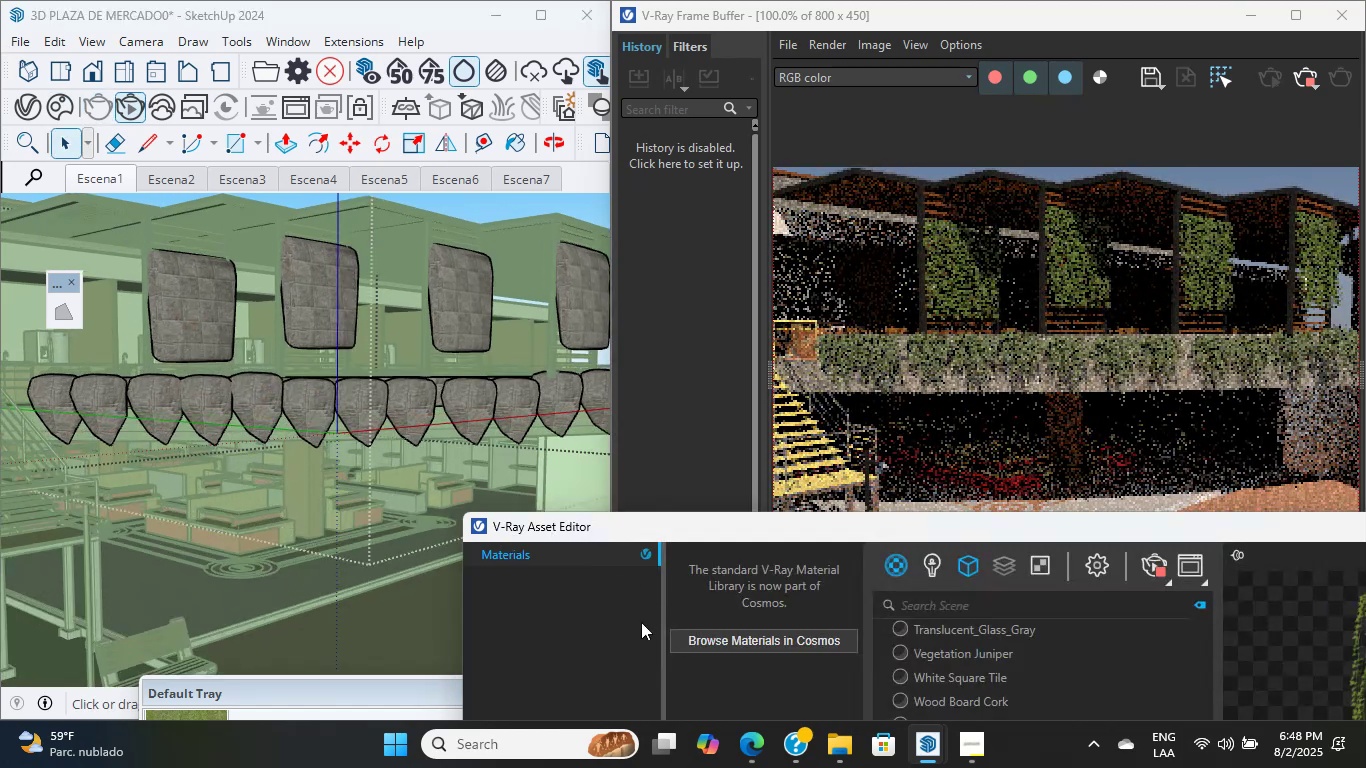 
left_click([715, 639])
 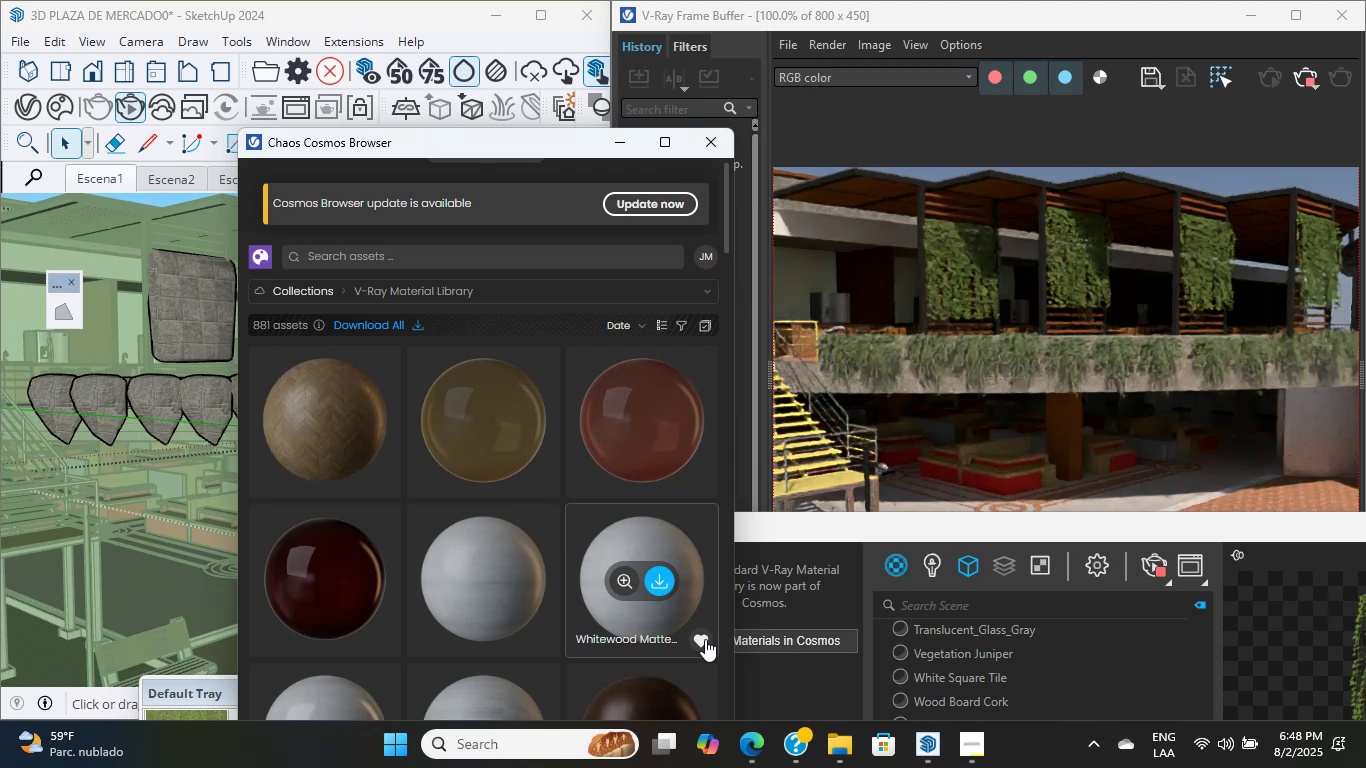 
wait(11.3)
 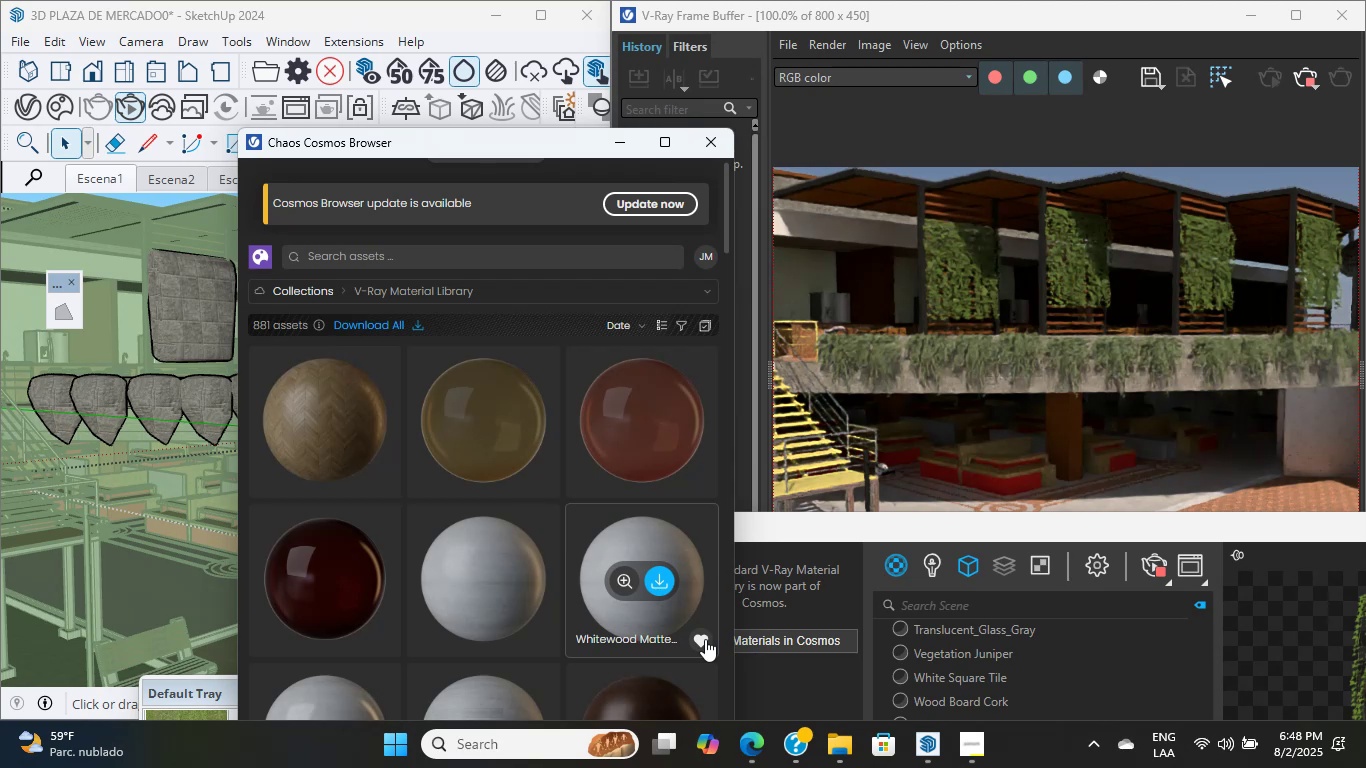 
left_click([261, 261])
 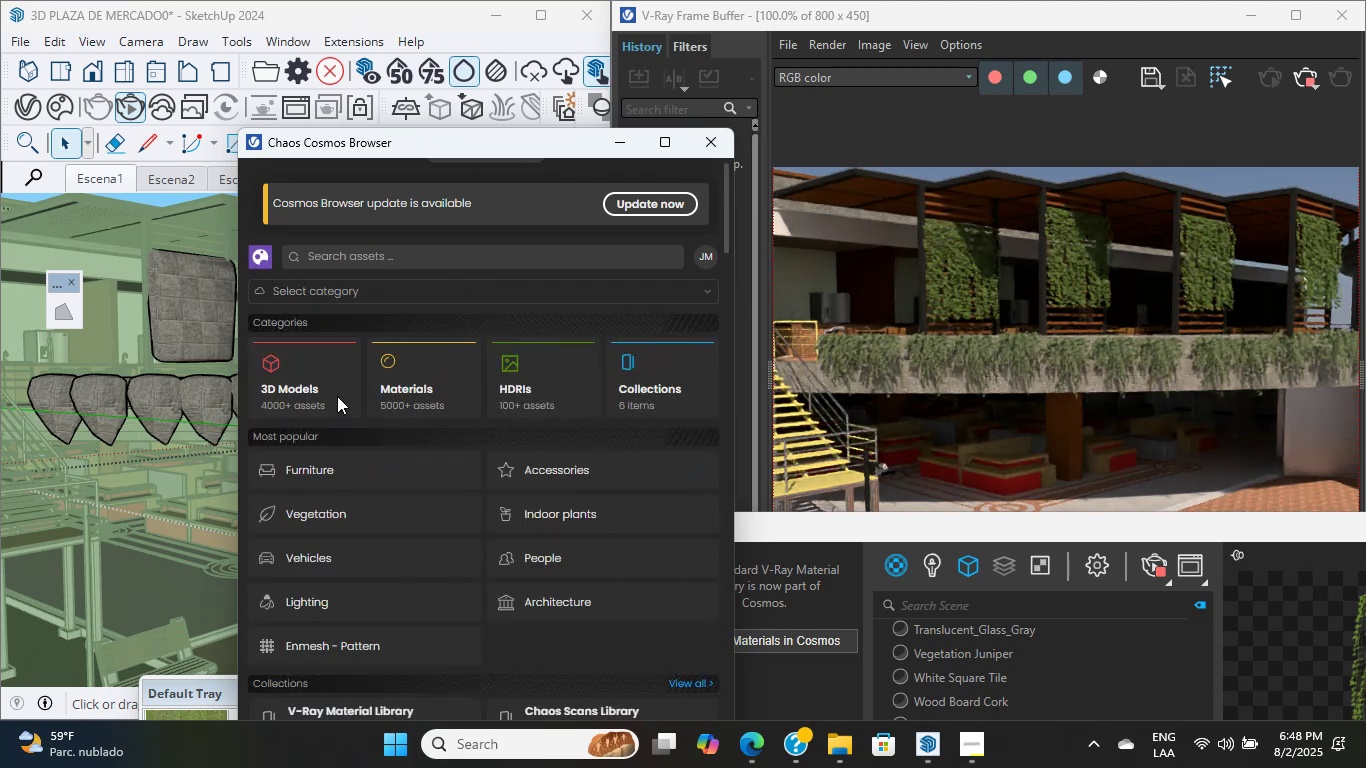 
left_click([300, 370])
 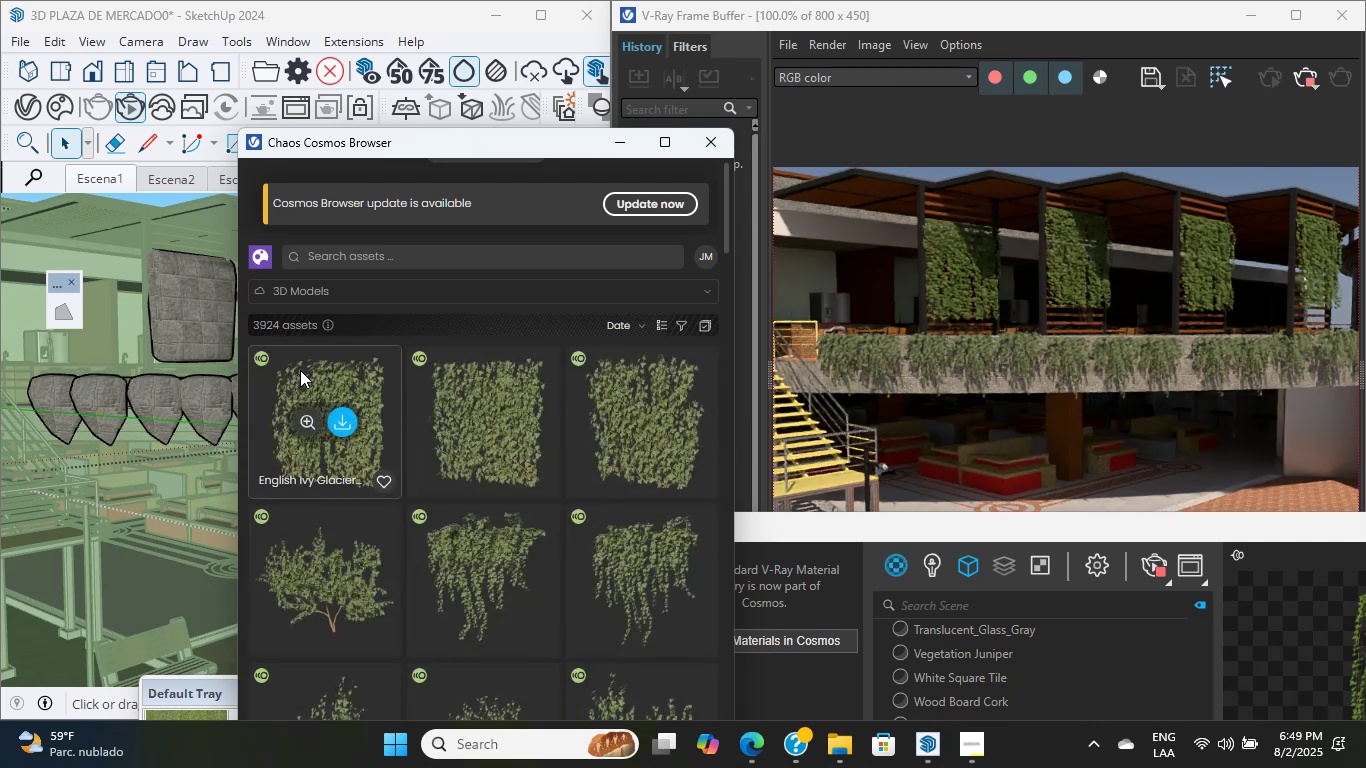 
scroll: coordinate [879, 624], scroll_direction: down, amount: 51.0
 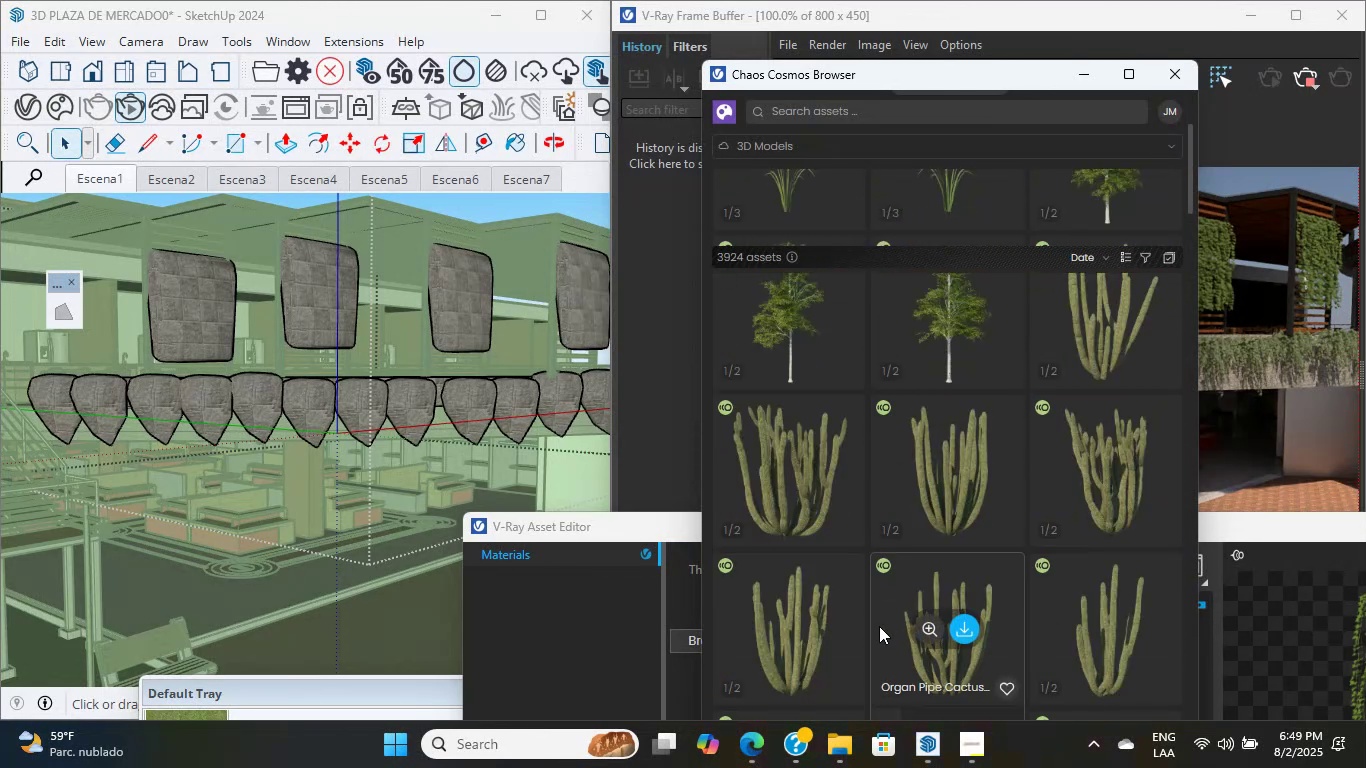 
scroll: coordinate [879, 626], scroll_direction: up, amount: 1.0
 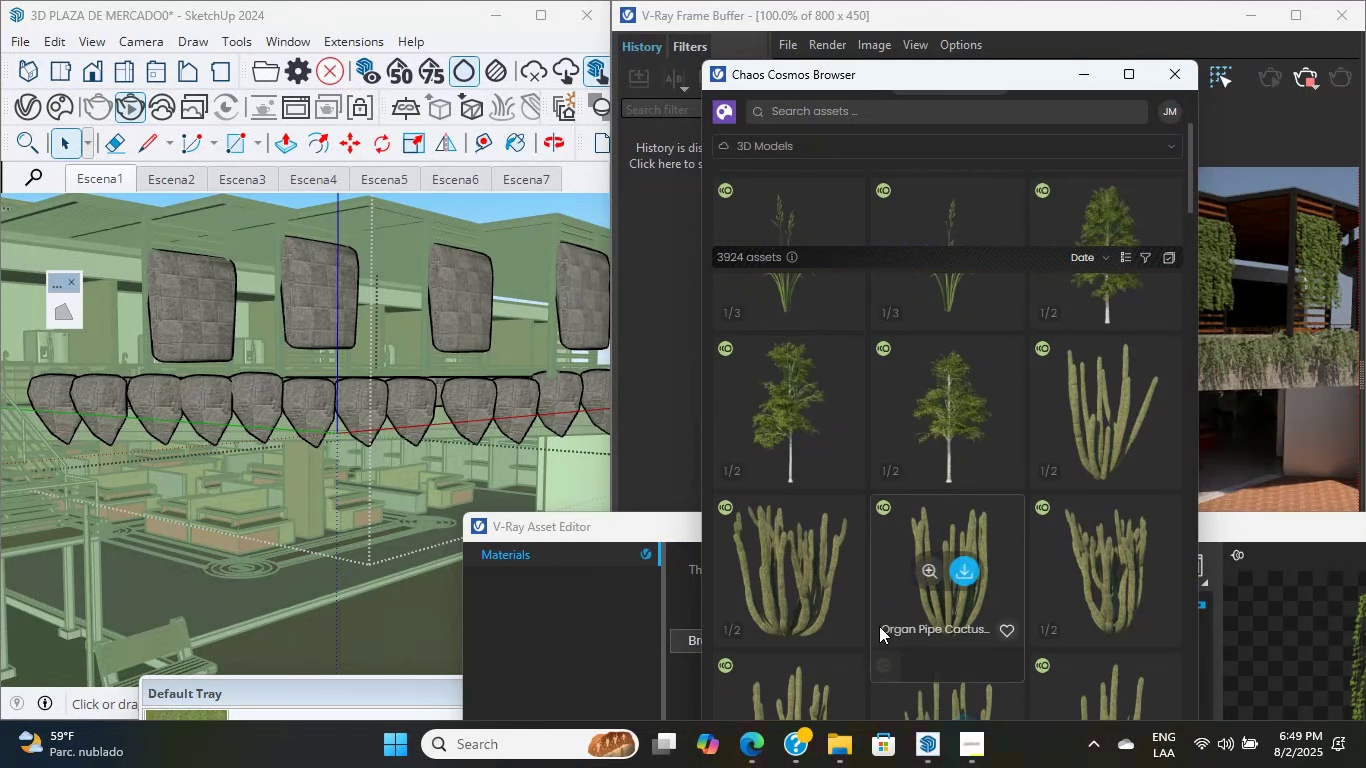 
scroll: coordinate [959, 681], scroll_direction: down, amount: 32.0
 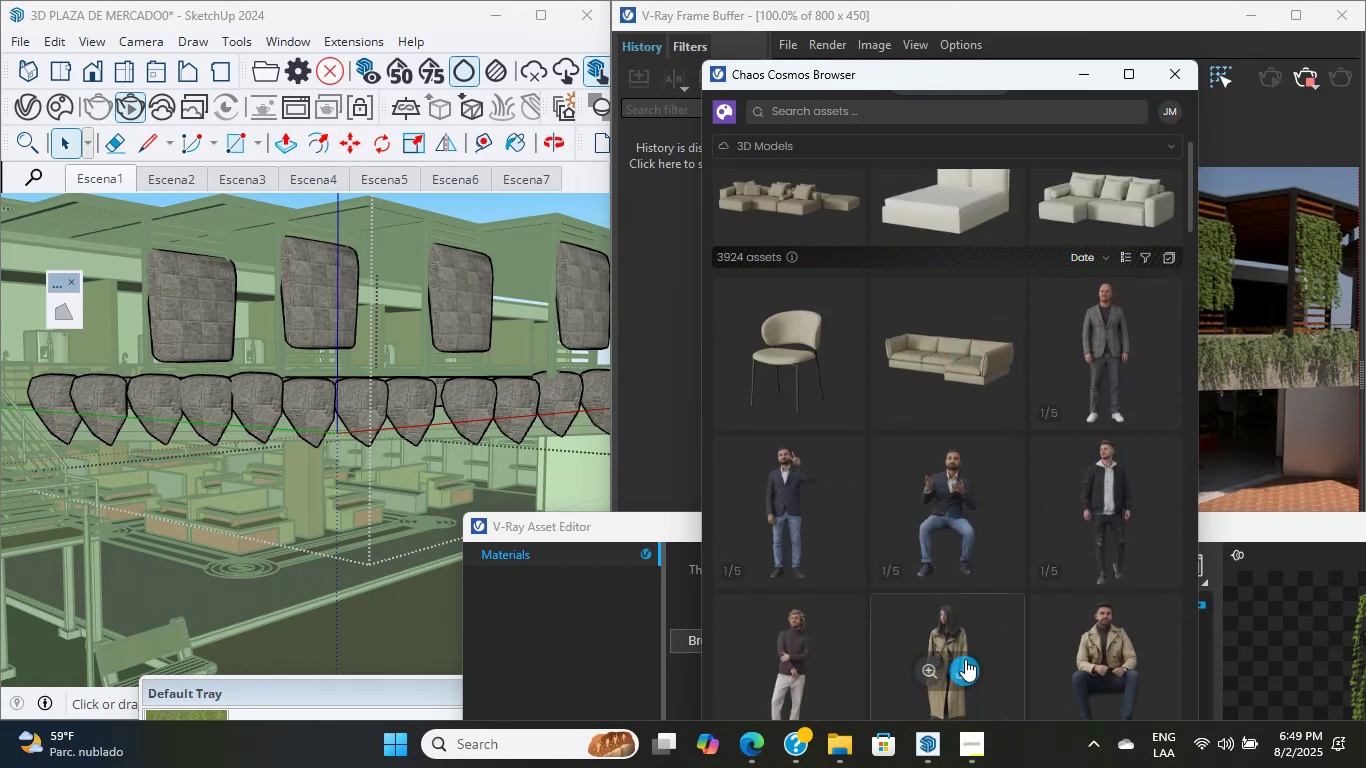 
scroll: coordinate [915, 566], scroll_direction: down, amount: 111.0
 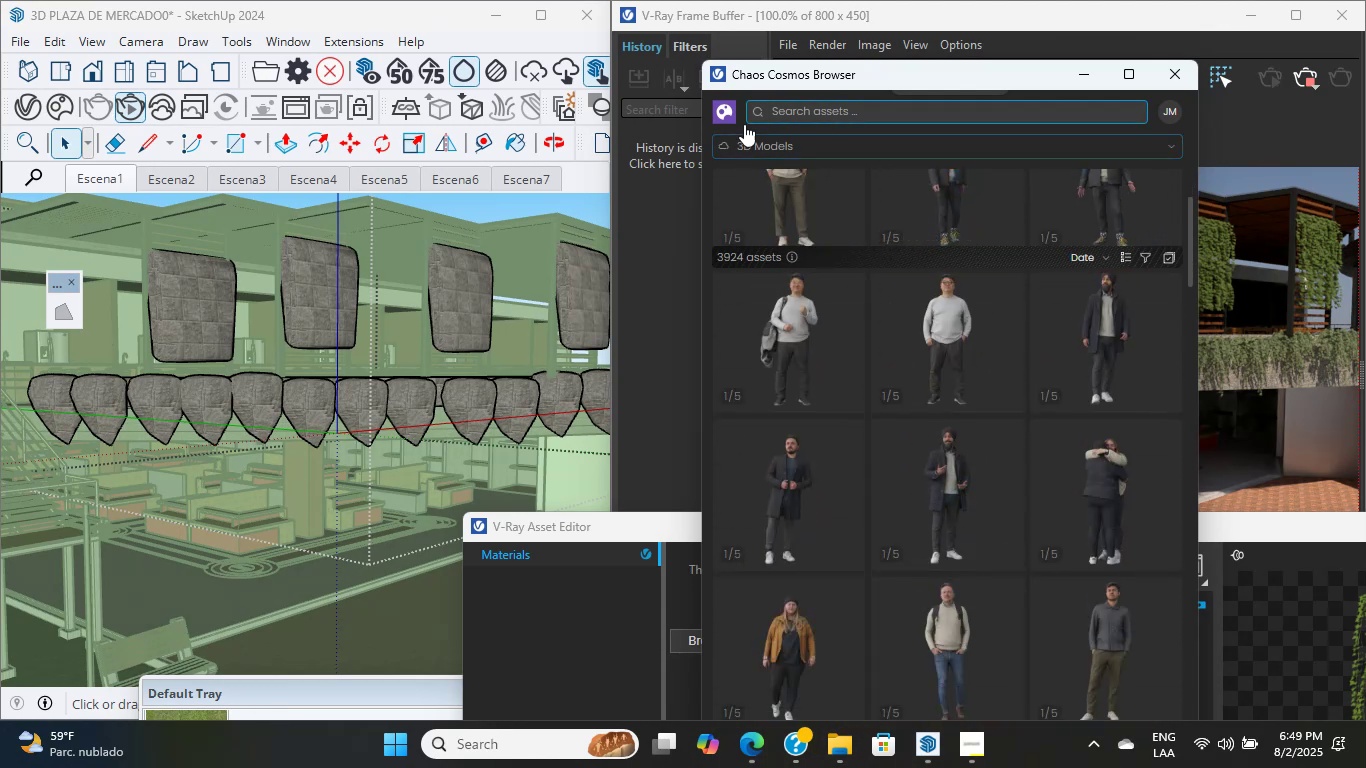 
left_click([722, 120])
 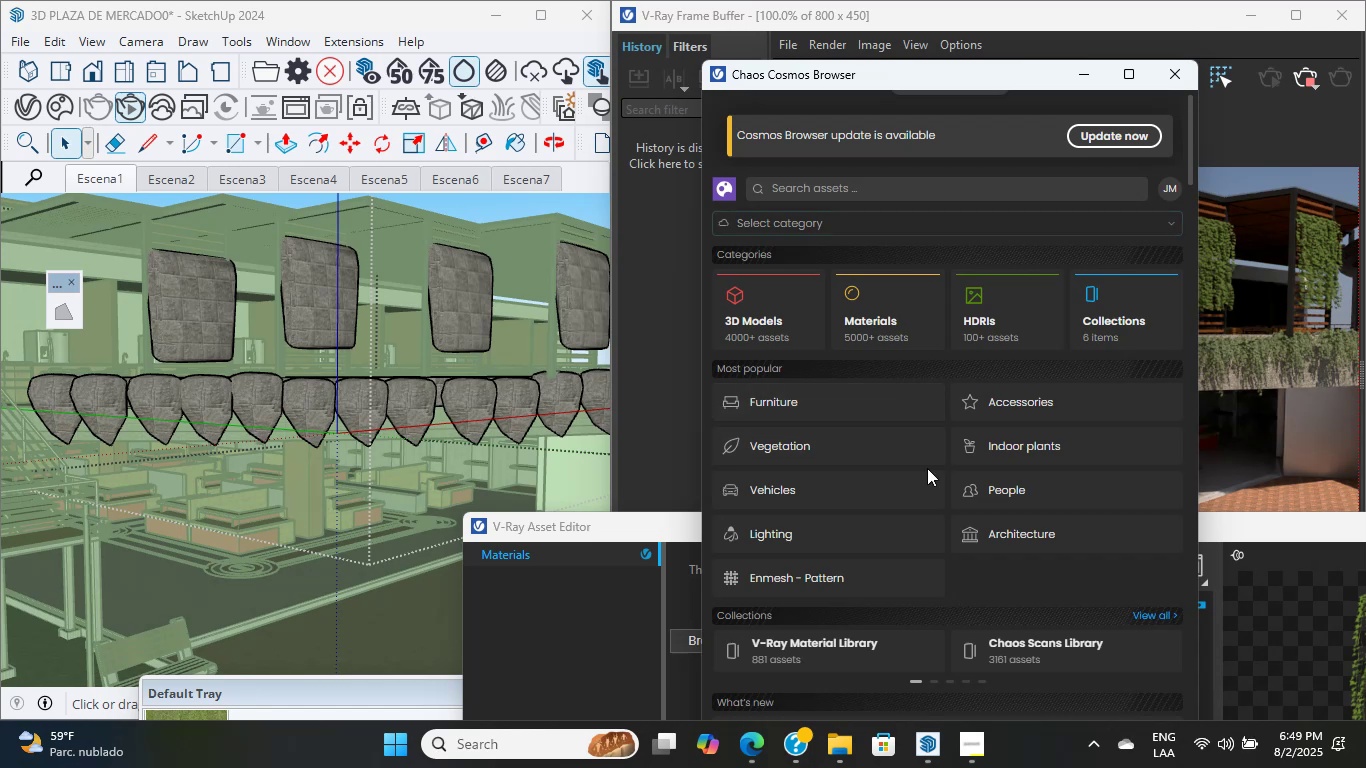 
left_click([856, 433])
 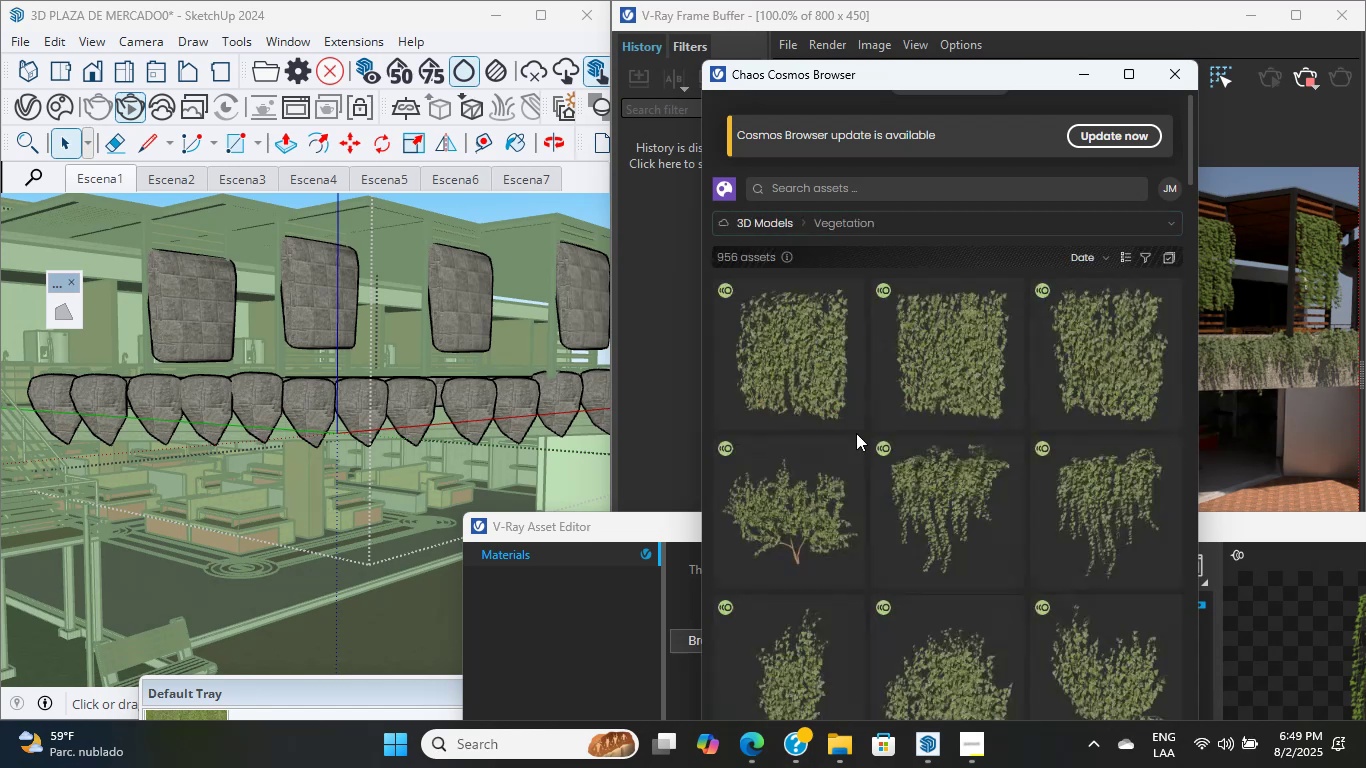 
scroll: coordinate [857, 439], scroll_direction: down, amount: 3.0
 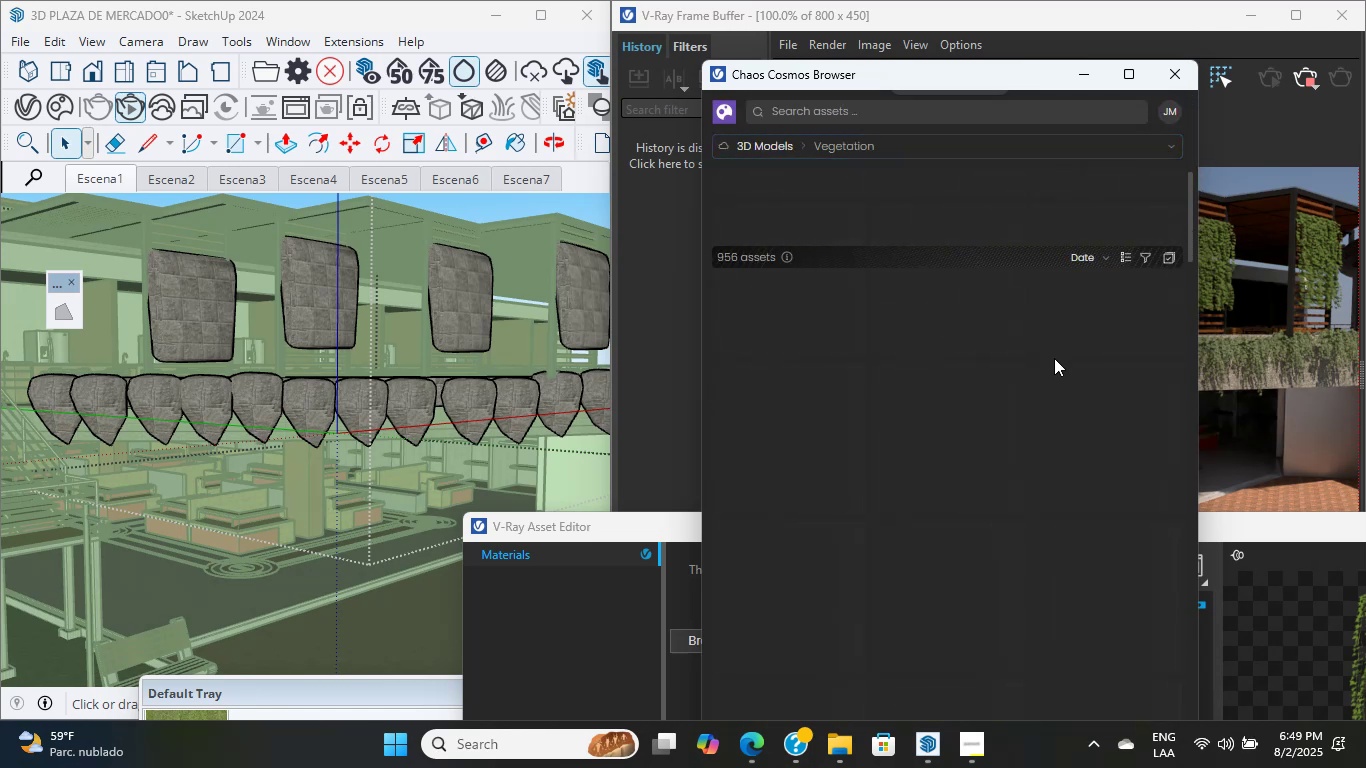 
scroll: coordinate [963, 436], scroll_direction: none, amount: 0.0
 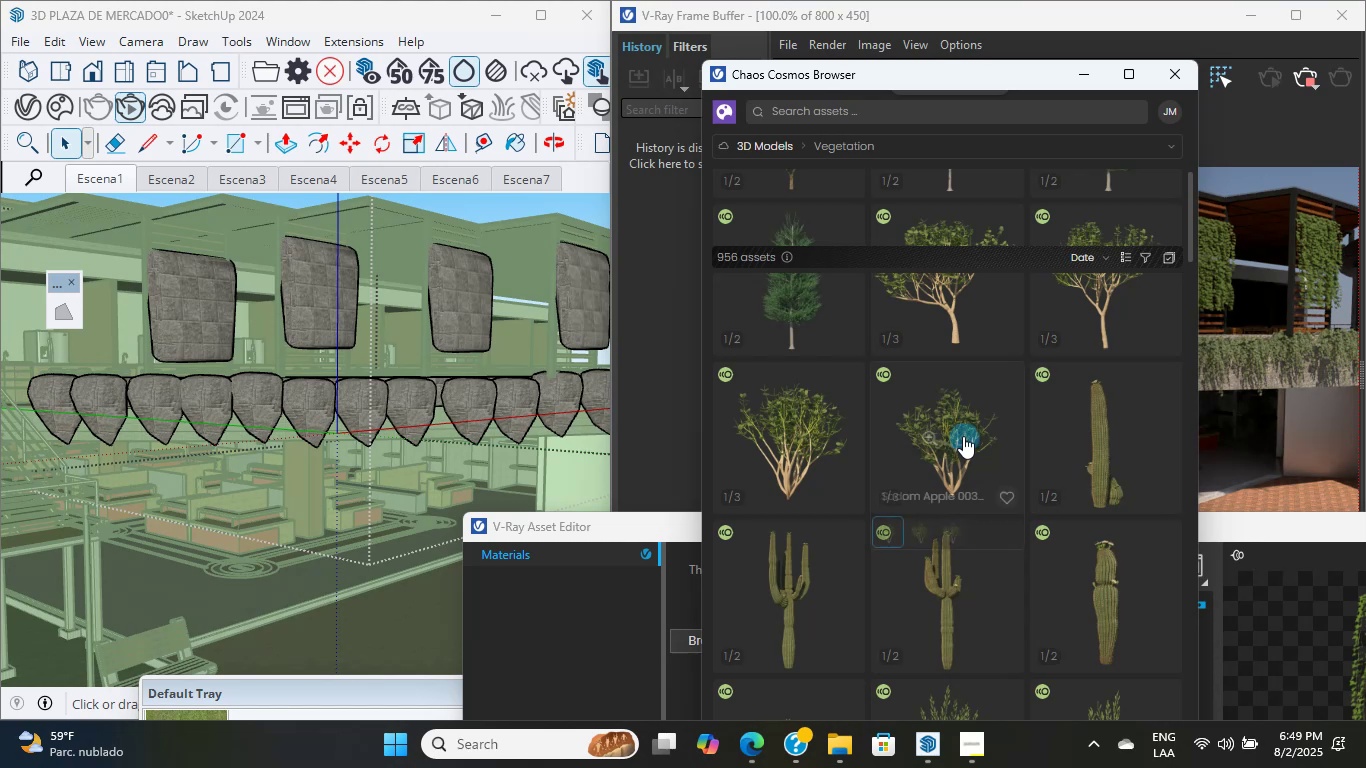 
scroll: coordinate [980, 553], scroll_direction: down, amount: 43.0
 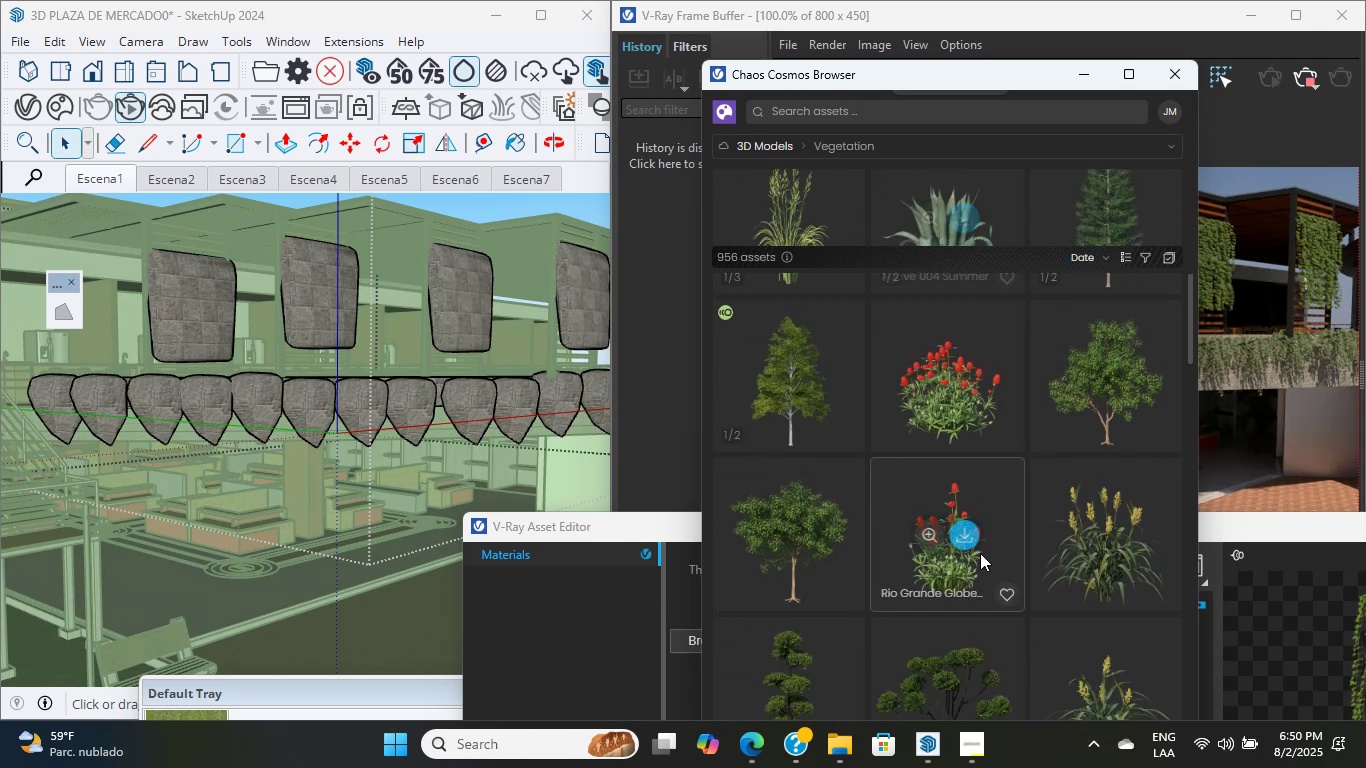 
scroll: coordinate [982, 553], scroll_direction: down, amount: 35.0
 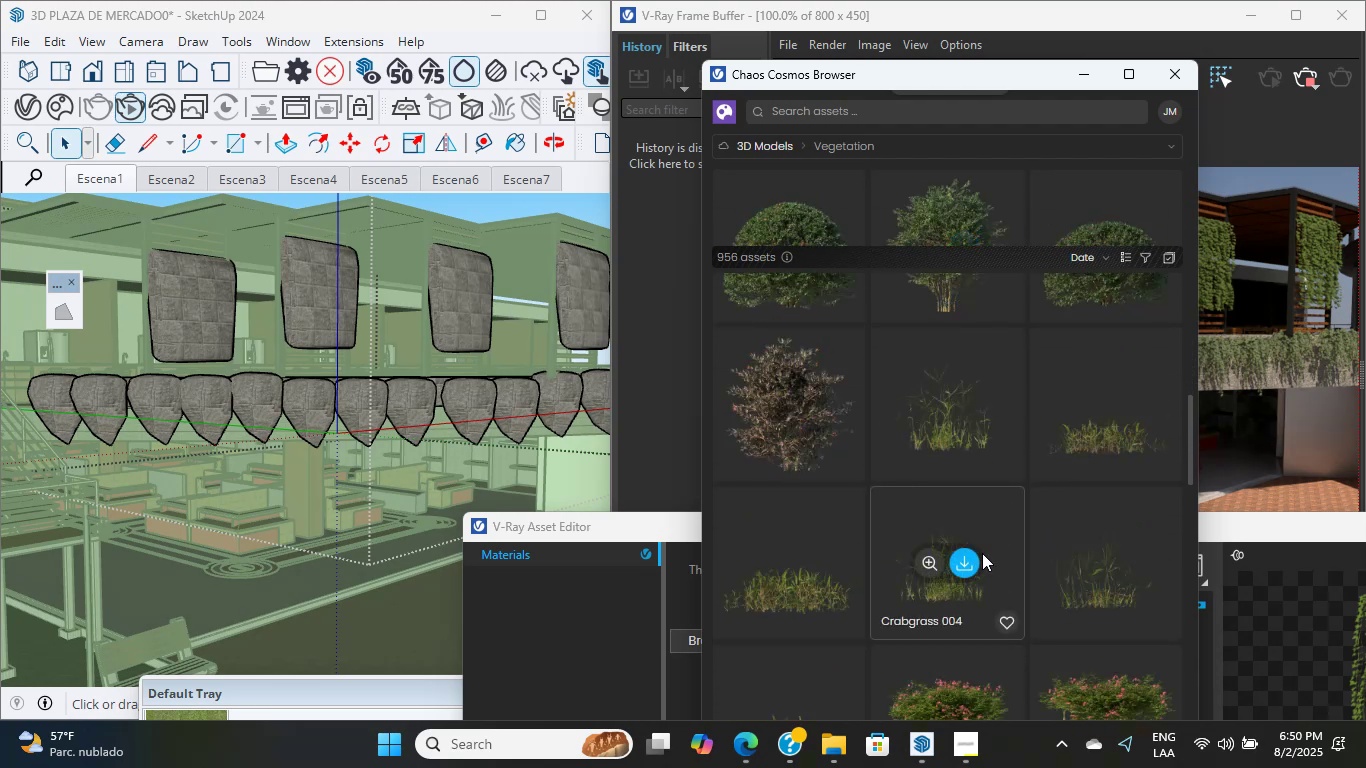 
scroll: coordinate [982, 553], scroll_direction: none, amount: 0.0
 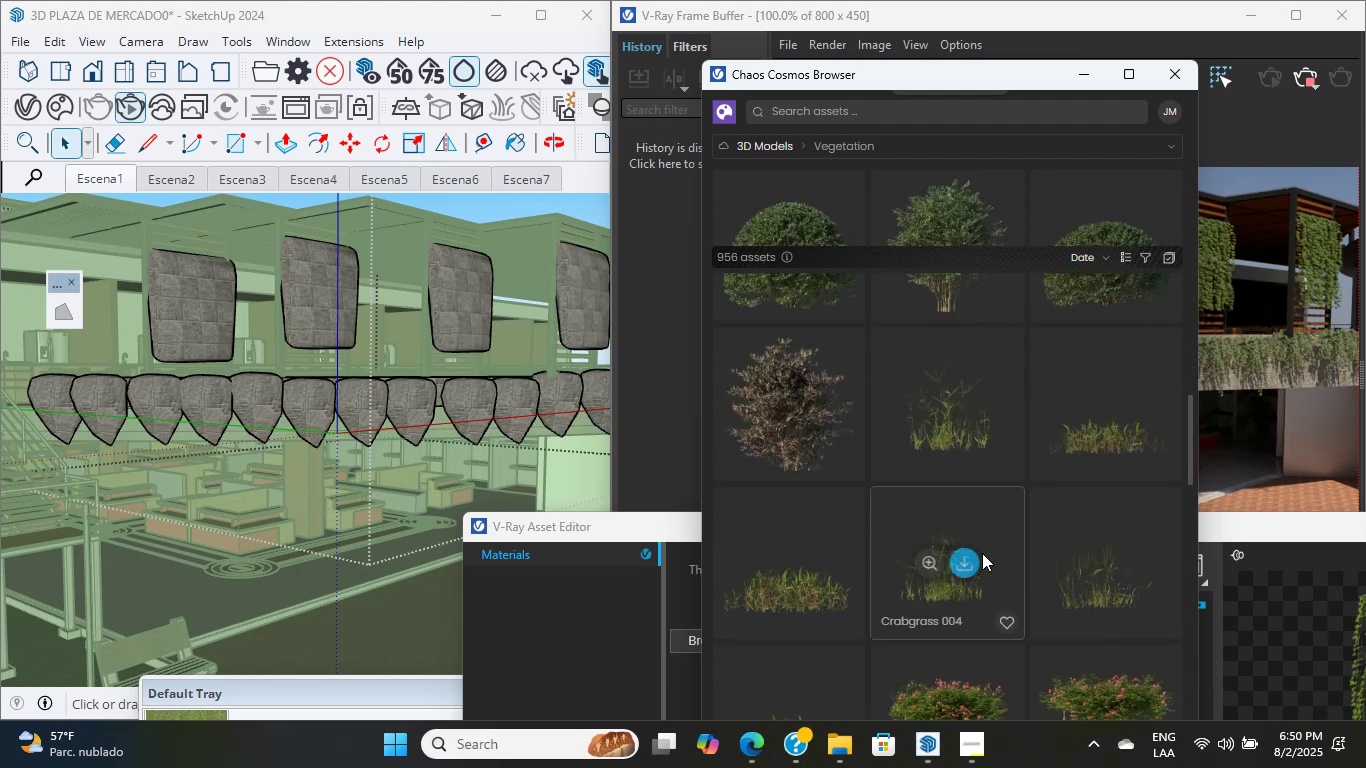 
scroll: coordinate [1011, 531], scroll_direction: down, amount: 18.0
 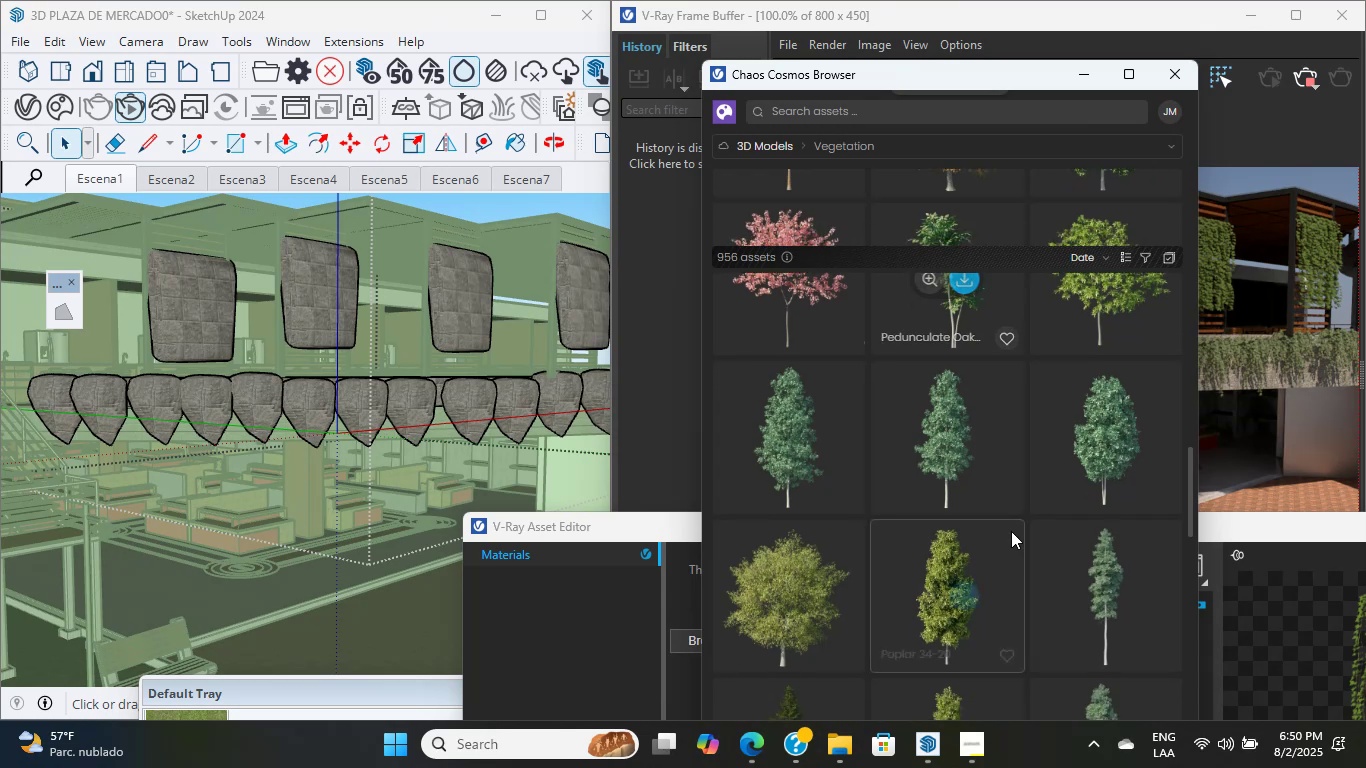 
scroll: coordinate [1009, 532], scroll_direction: down, amount: 11.0
 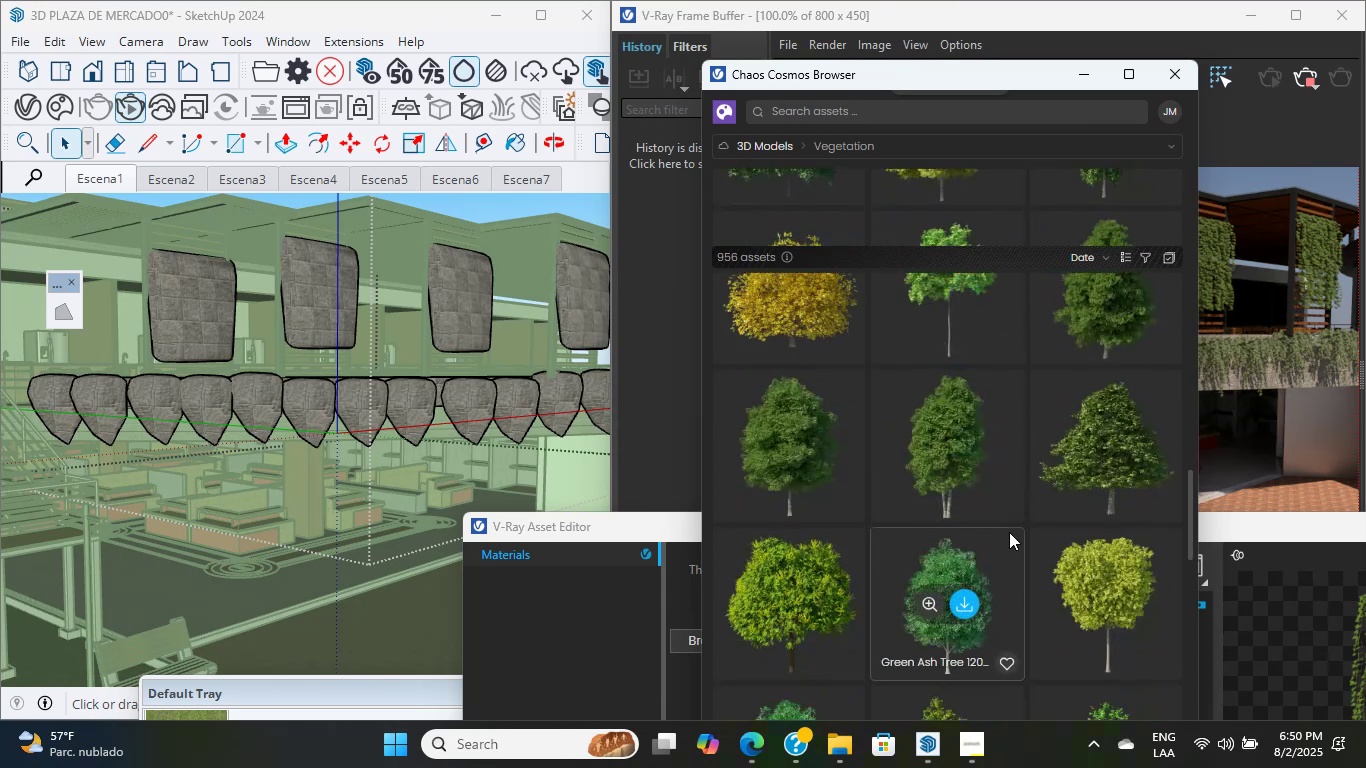 
scroll: coordinate [937, 553], scroll_direction: up, amount: 1.0
 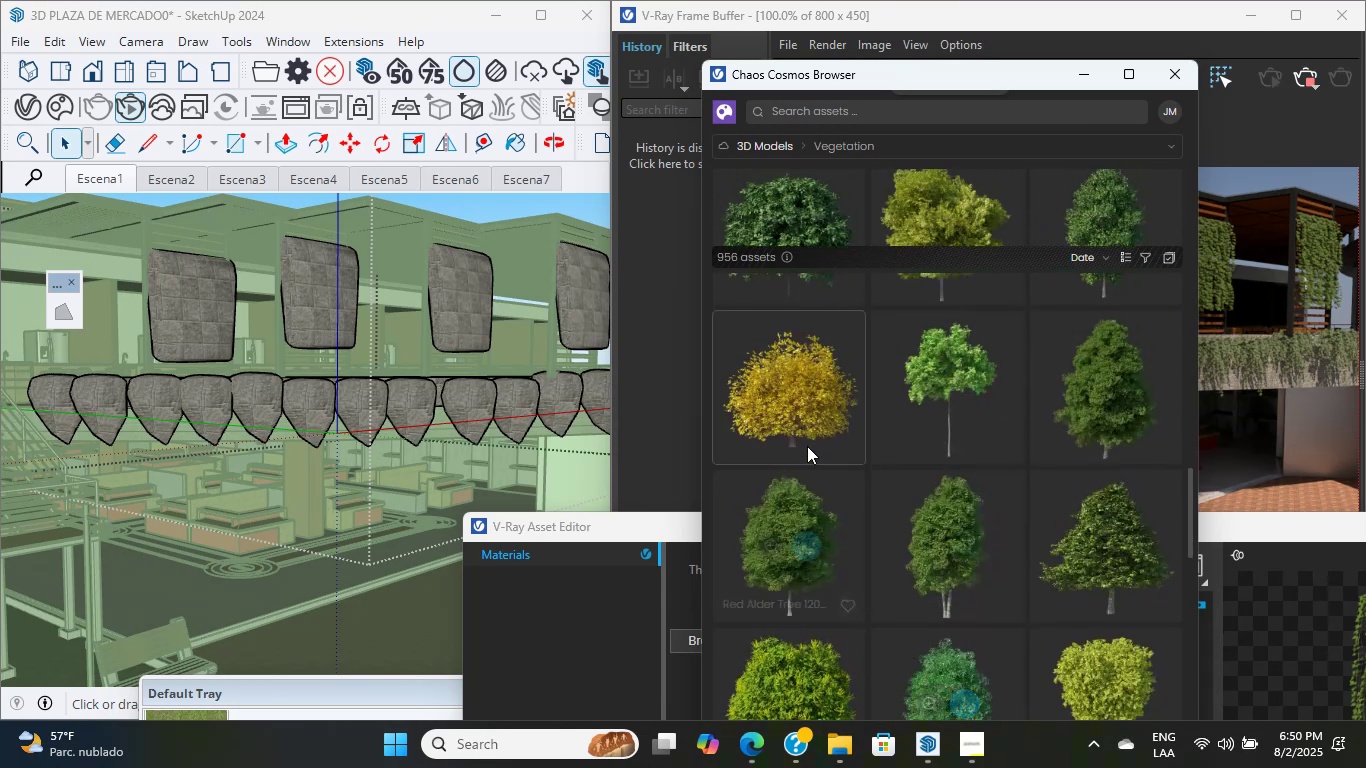 
scroll: coordinate [854, 584], scroll_direction: down, amount: 34.0
 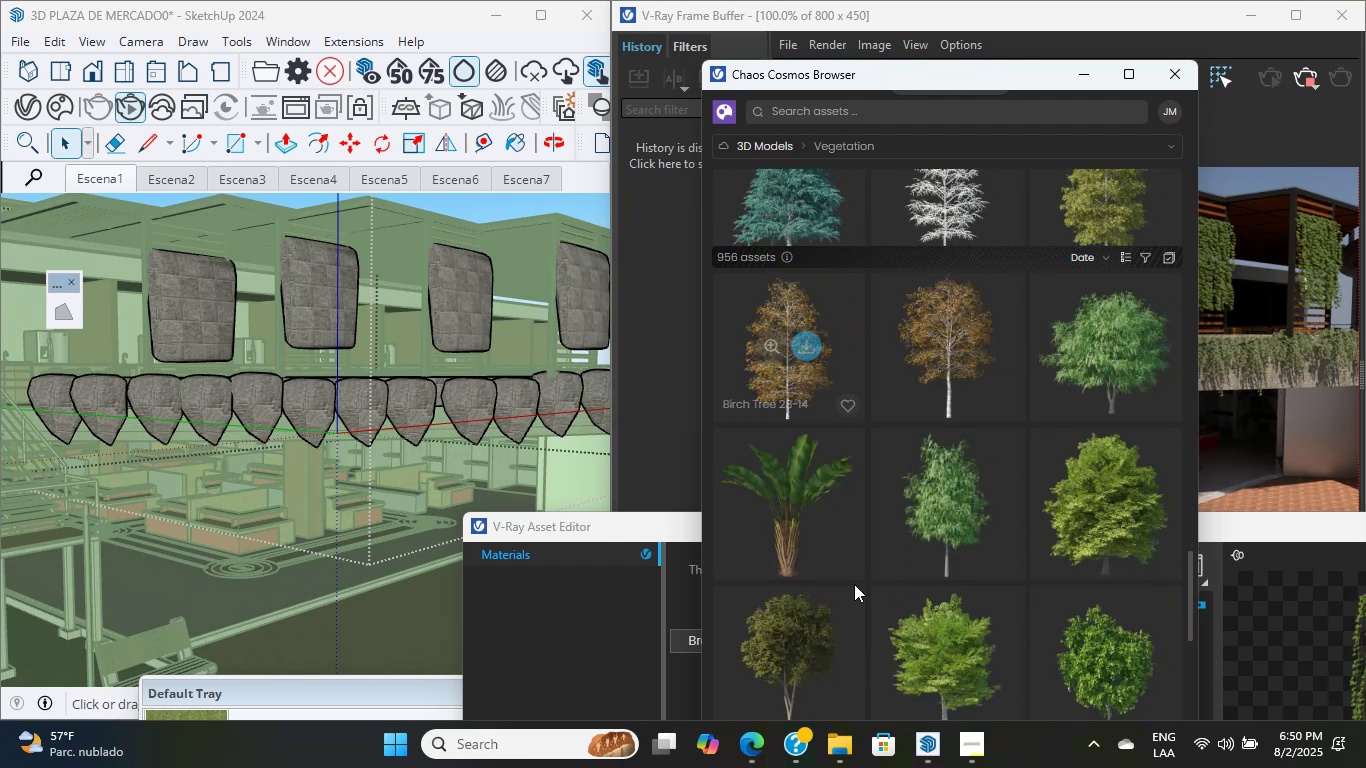 
scroll: coordinate [865, 580], scroll_direction: down, amount: 34.0
 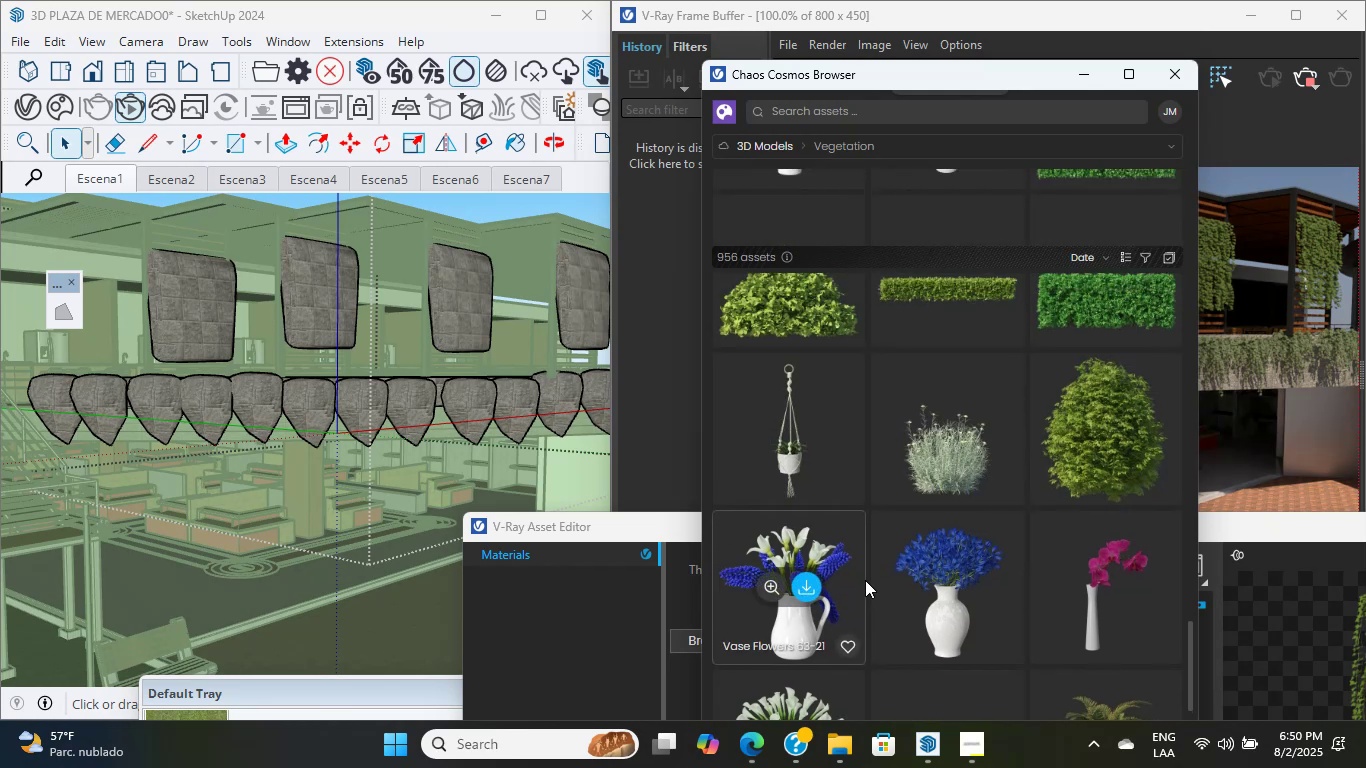 
scroll: coordinate [866, 578], scroll_direction: up, amount: 5.0
 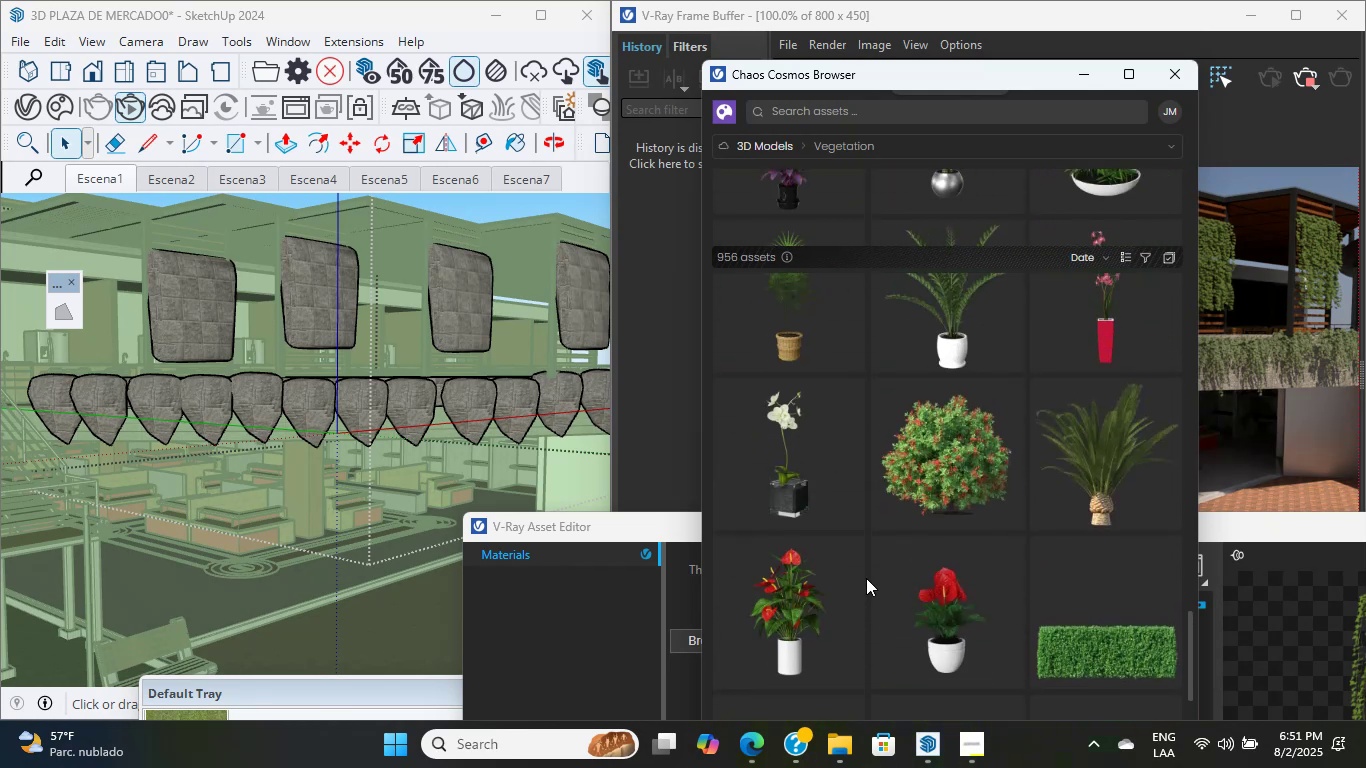 
scroll: coordinate [945, 515], scroll_direction: down, amount: 10.0
 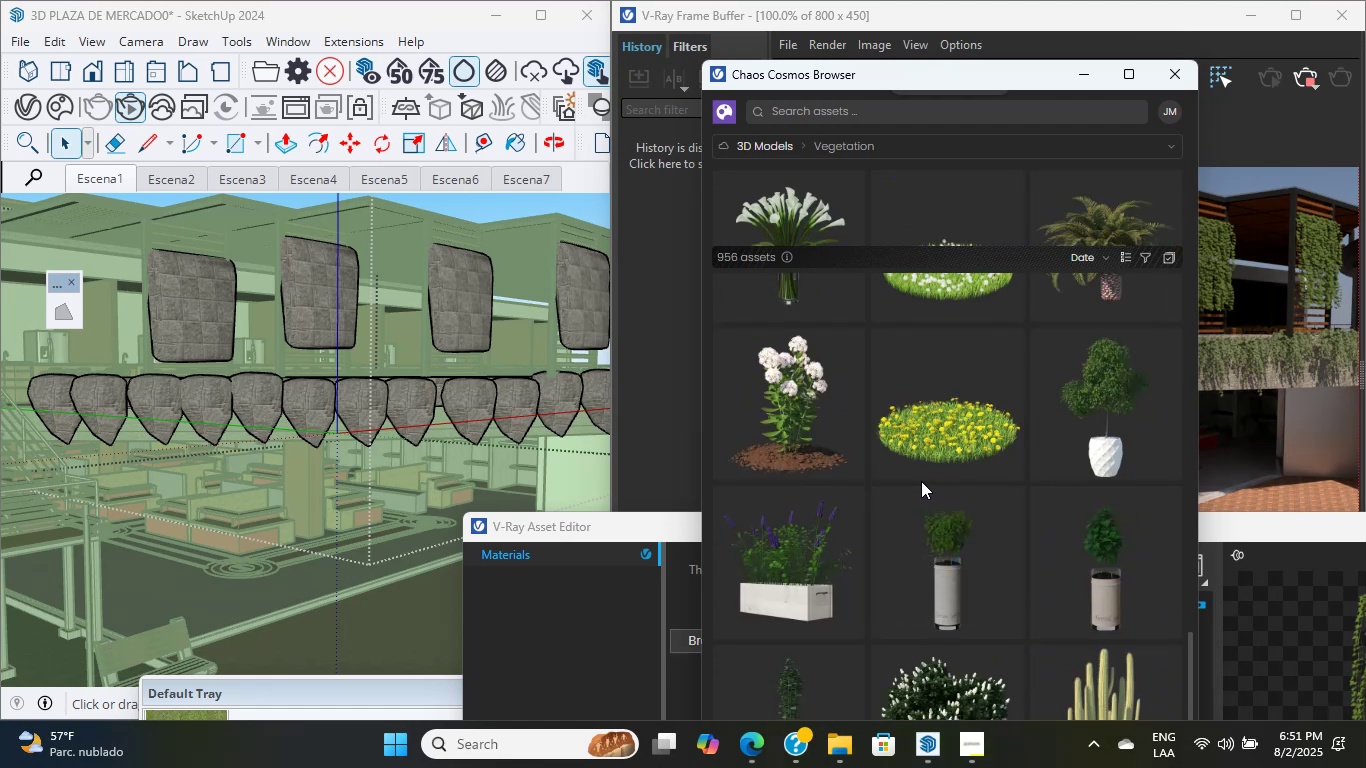 
wait(5.56)
 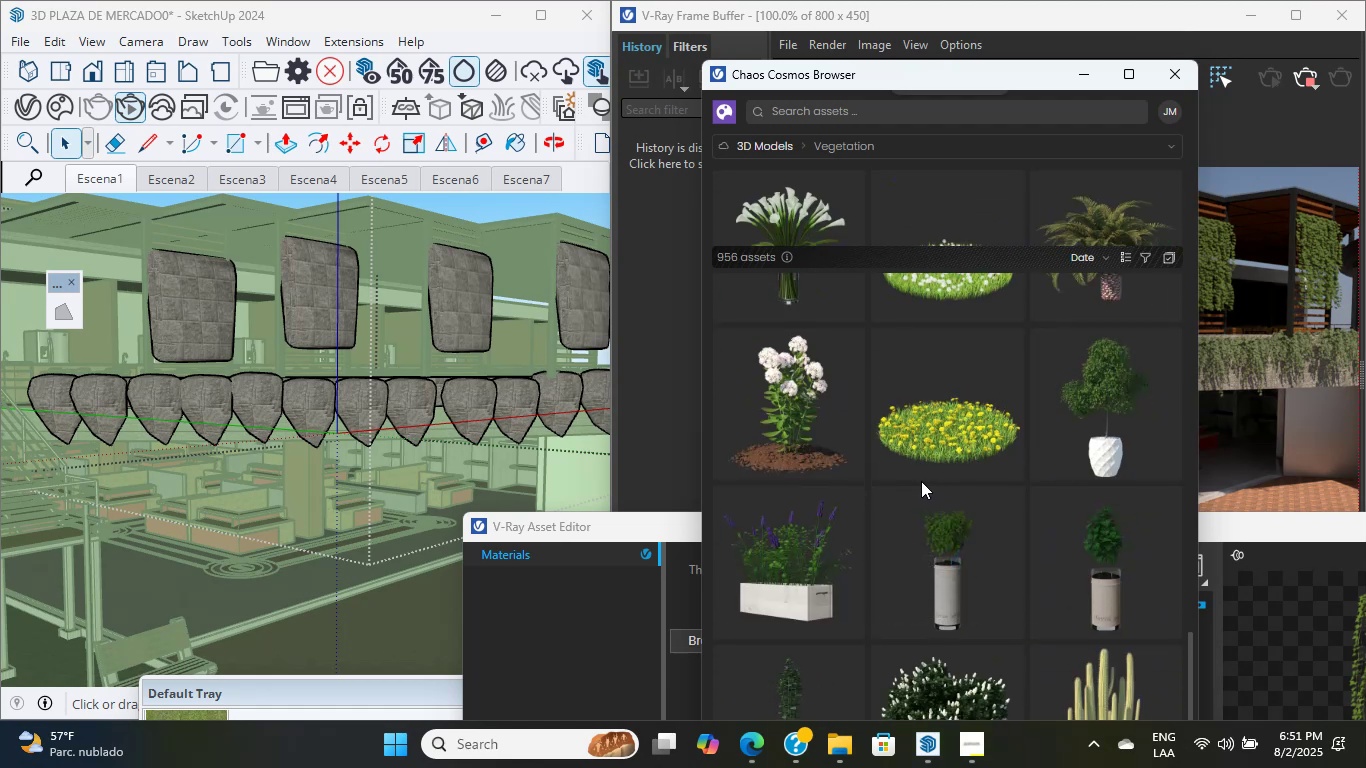 
scroll: coordinate [921, 481], scroll_direction: up, amount: 1.0
 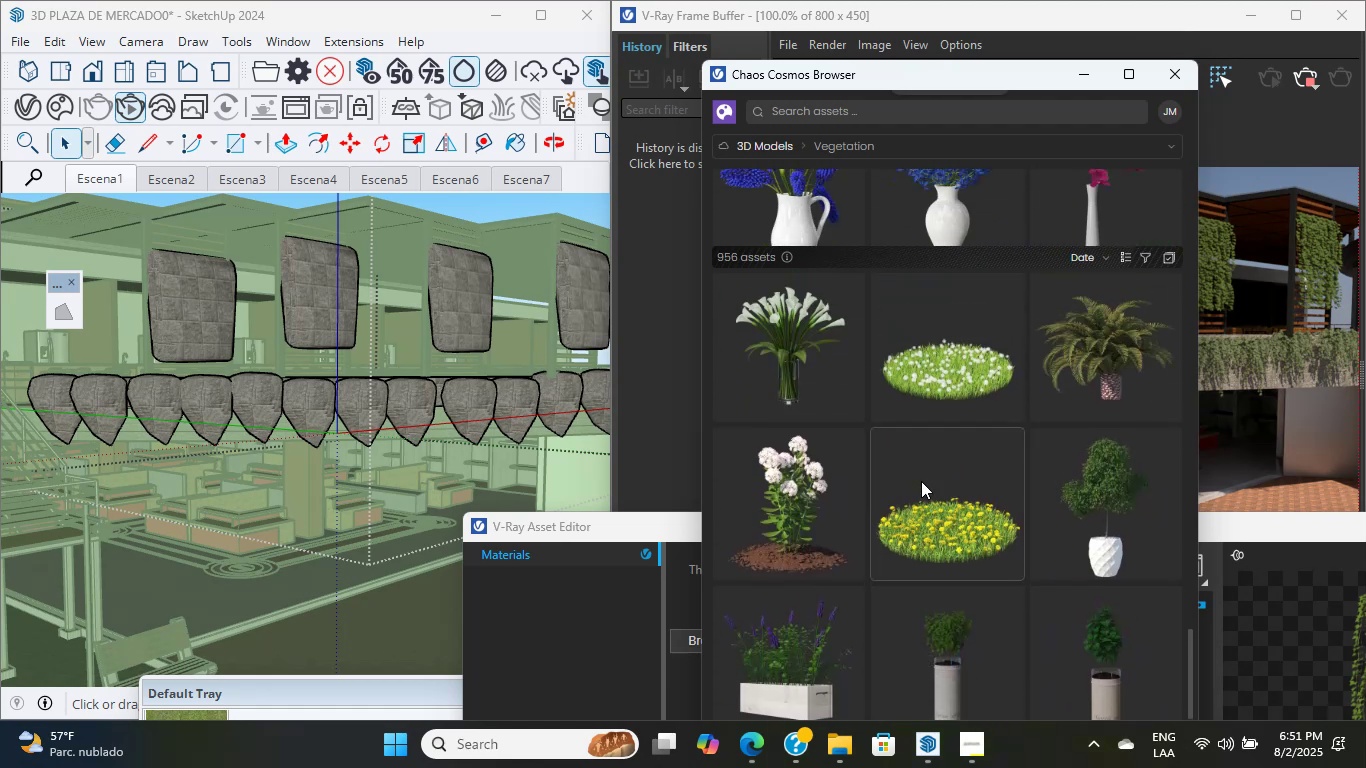 
scroll: coordinate [921, 481], scroll_direction: down, amount: 5.0
 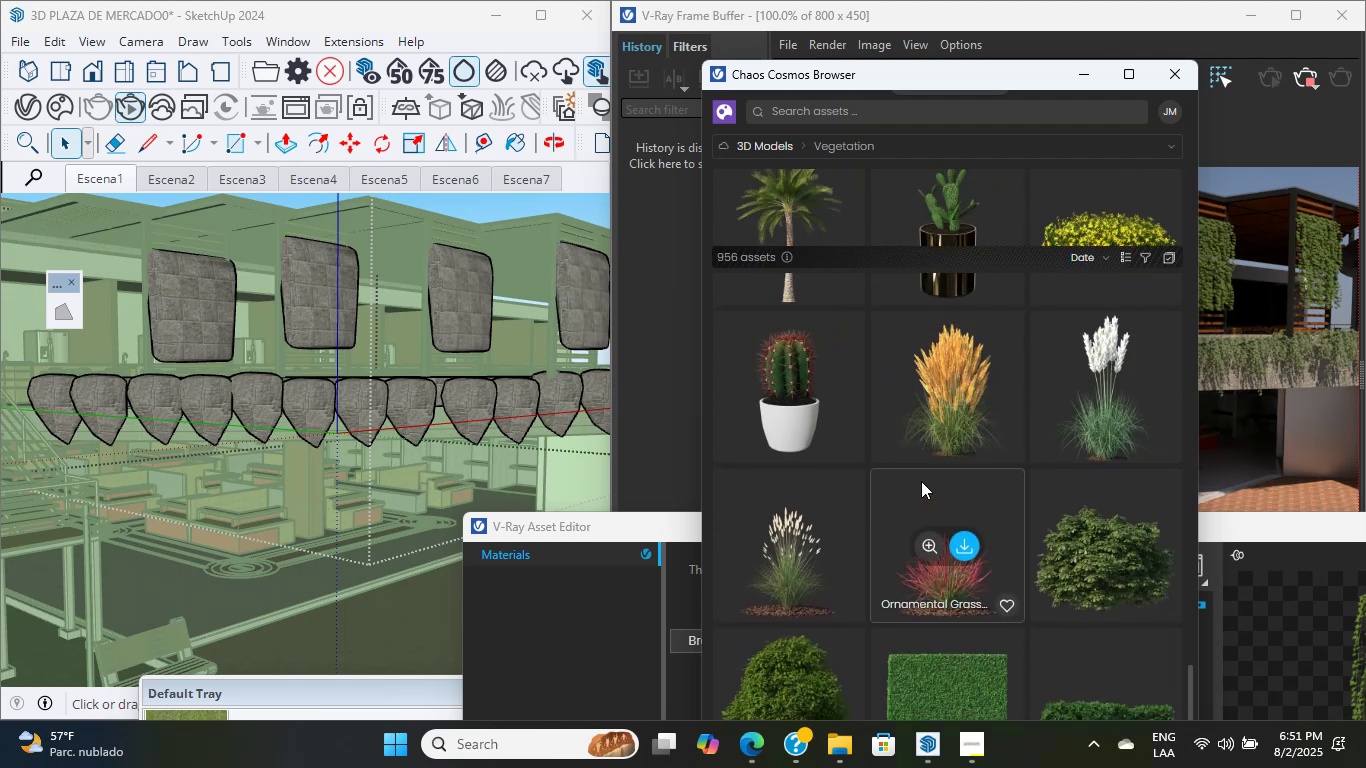 
scroll: coordinate [933, 468], scroll_direction: up, amount: 2.0
 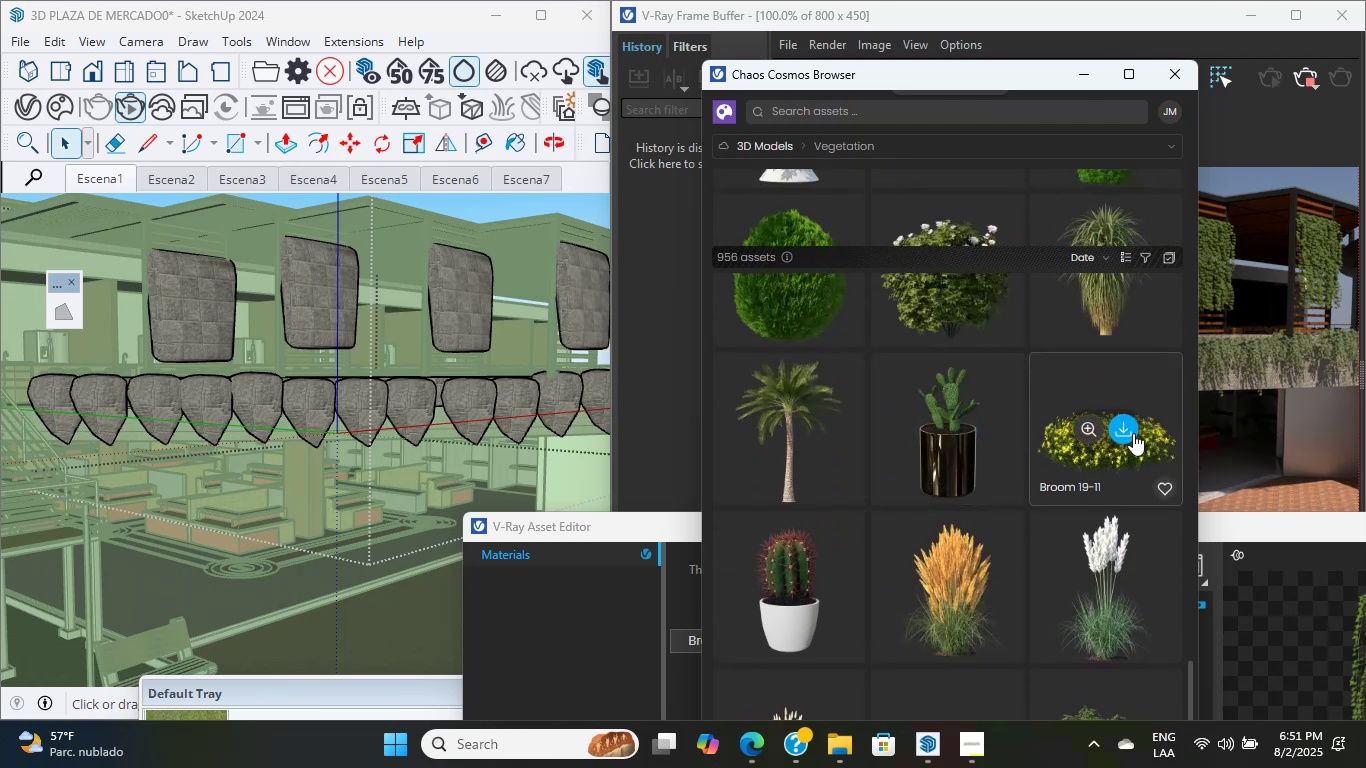 
scroll: coordinate [928, 579], scroll_direction: down, amount: 5.0
 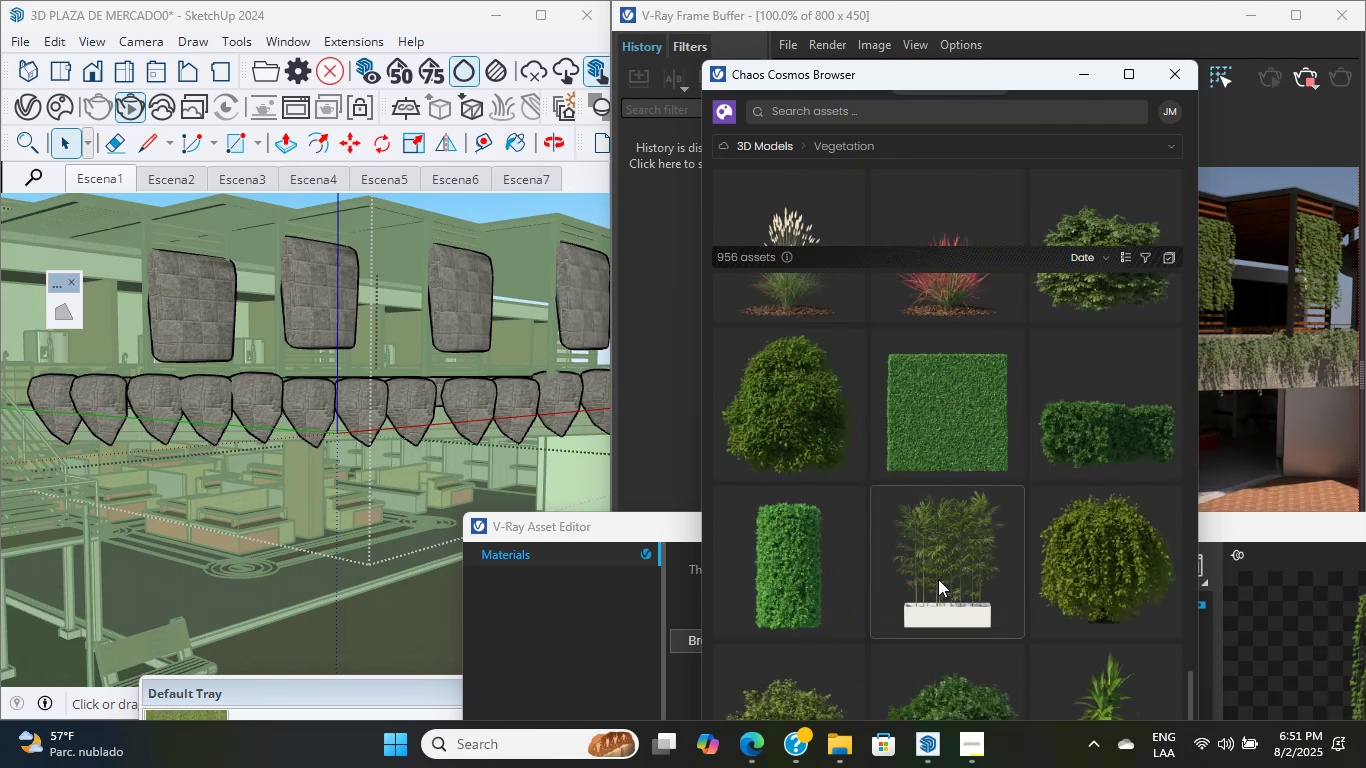 
scroll: coordinate [942, 579], scroll_direction: up, amount: 3.0
 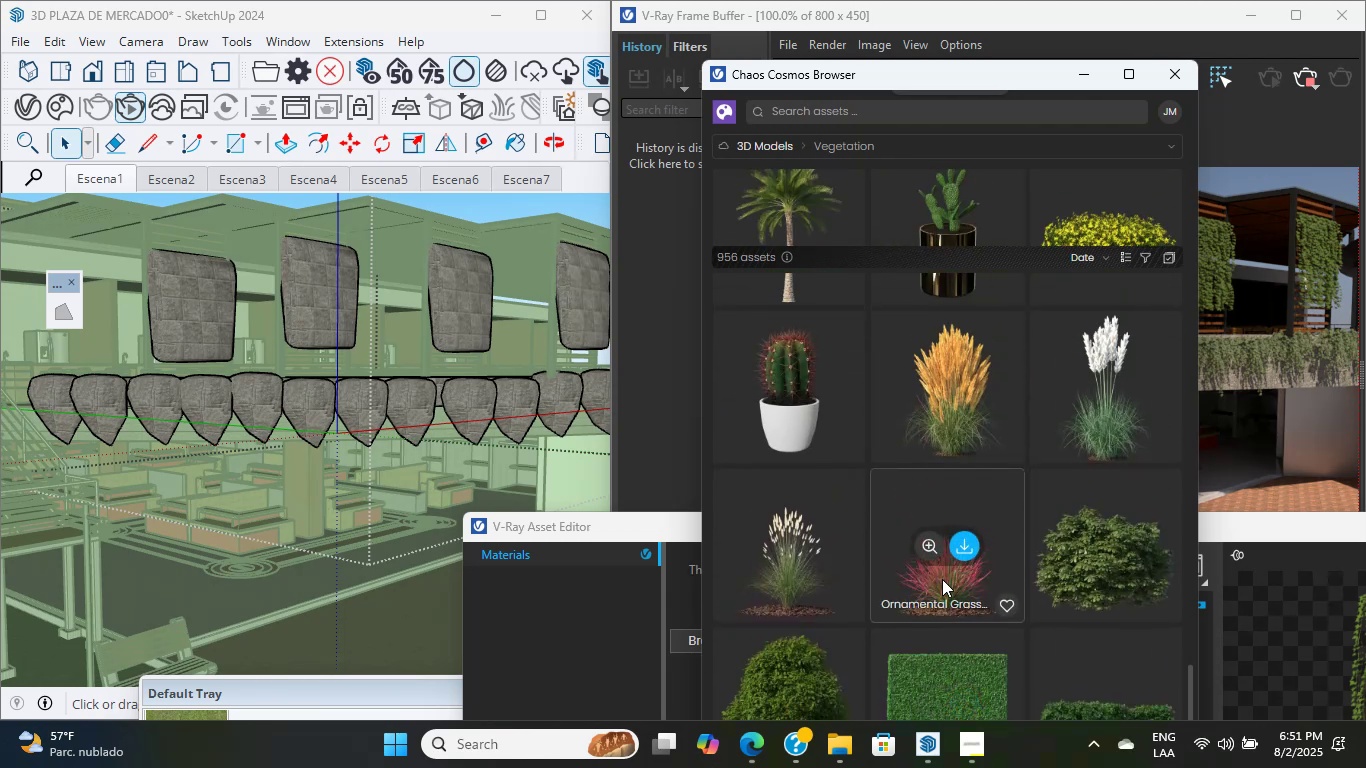 
scroll: coordinate [942, 579], scroll_direction: down, amount: 6.0
 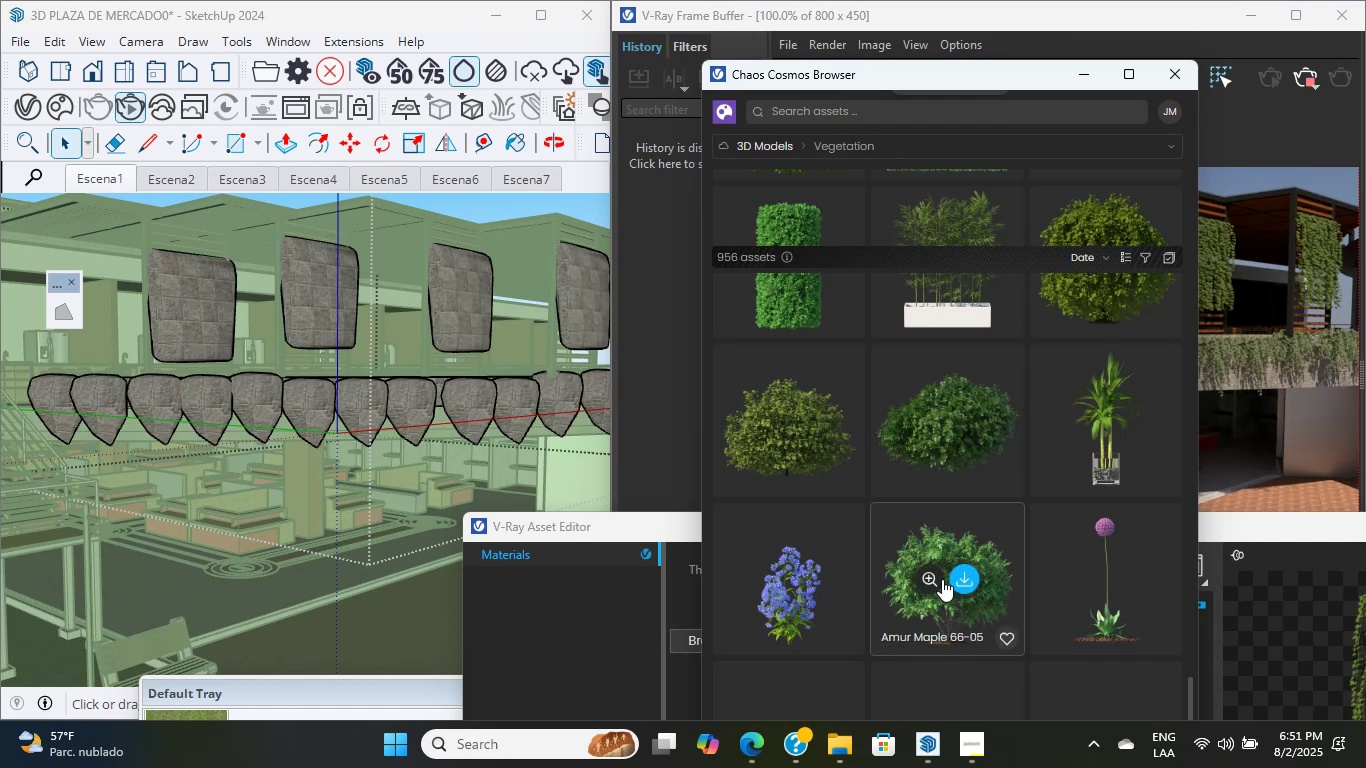 
scroll: coordinate [936, 433], scroll_direction: up, amount: 6.0
 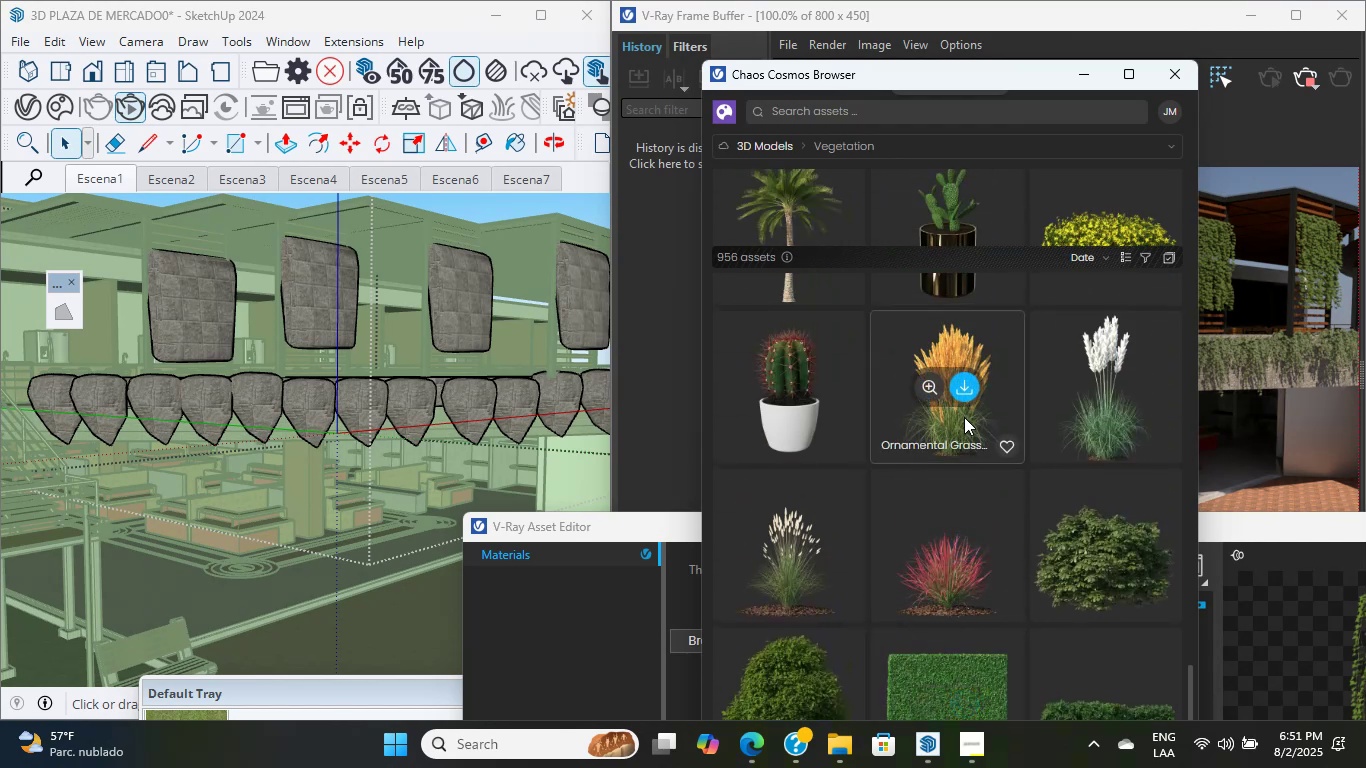 
left_click([967, 390])
 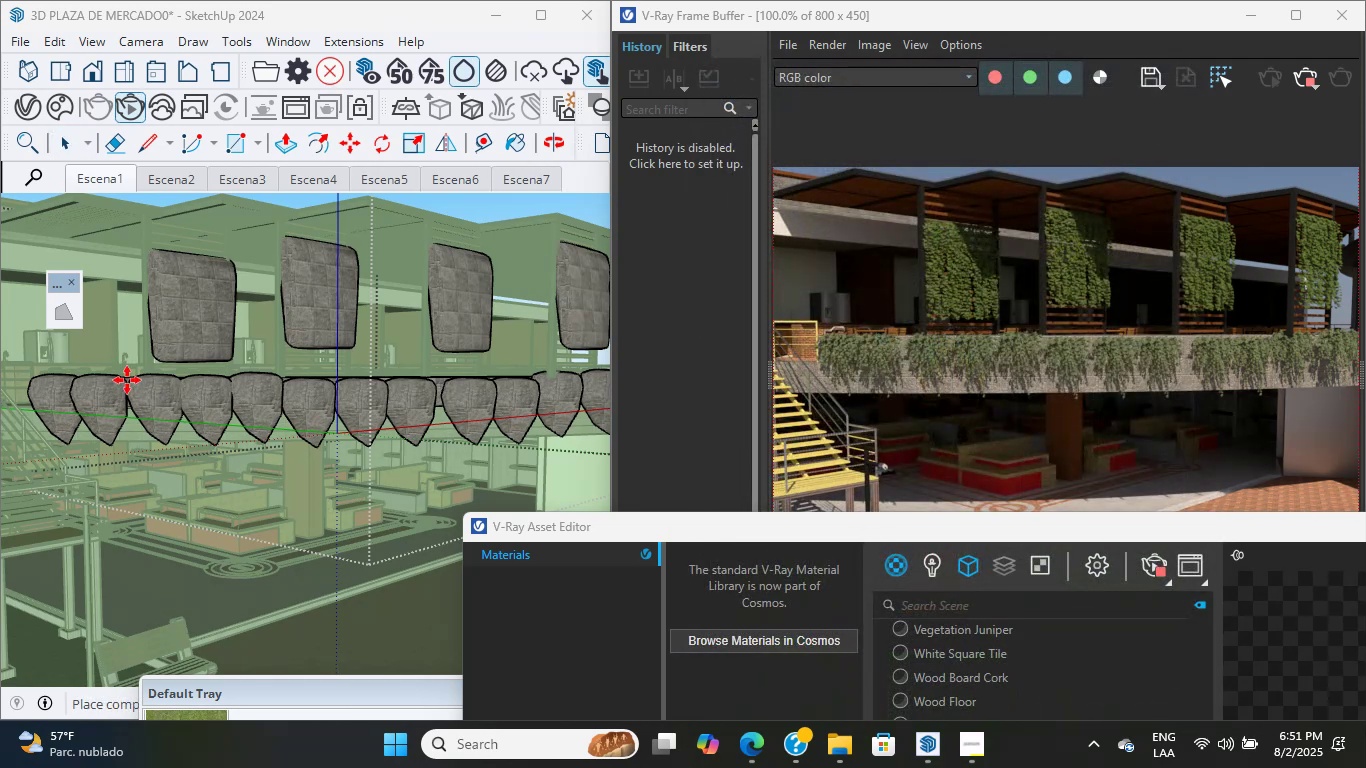 
wait(25.68)
 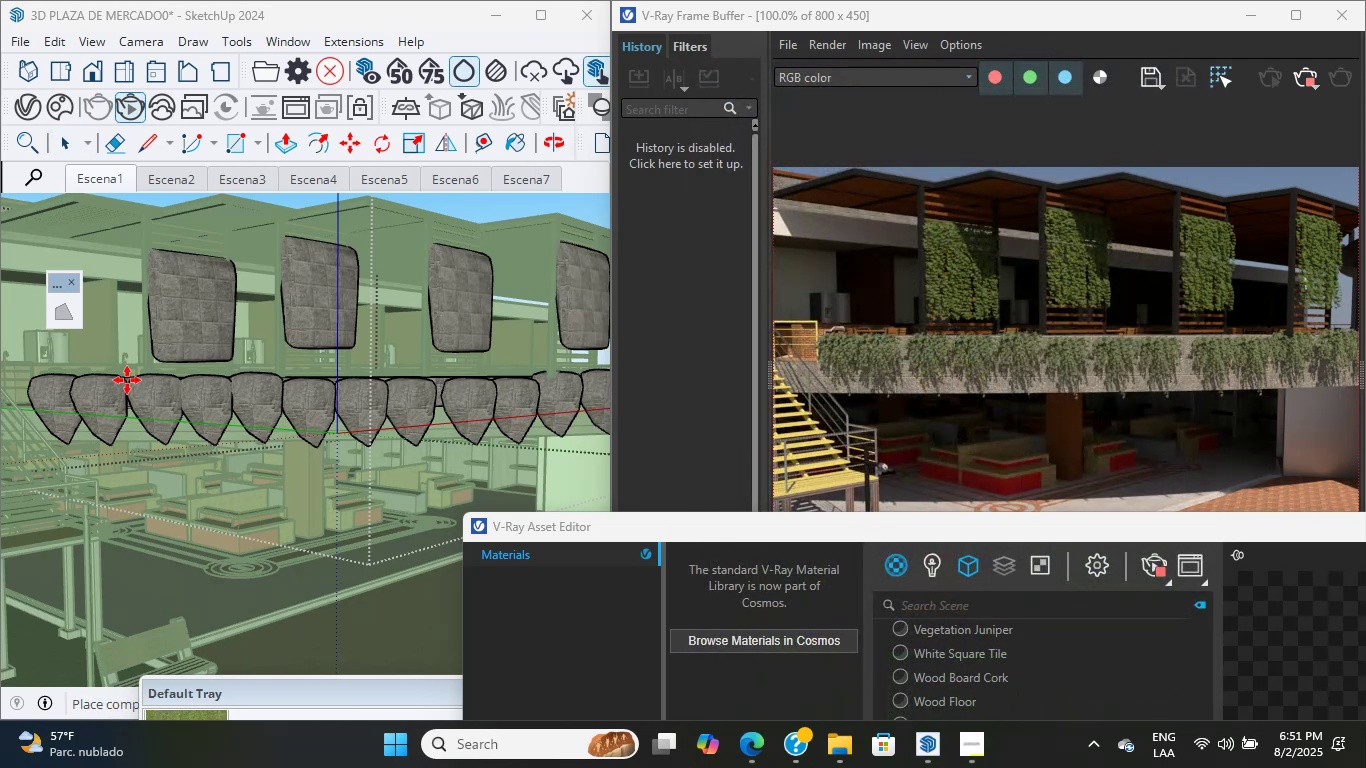 
scroll: coordinate [49, 459], scroll_direction: up, amount: 10.0
 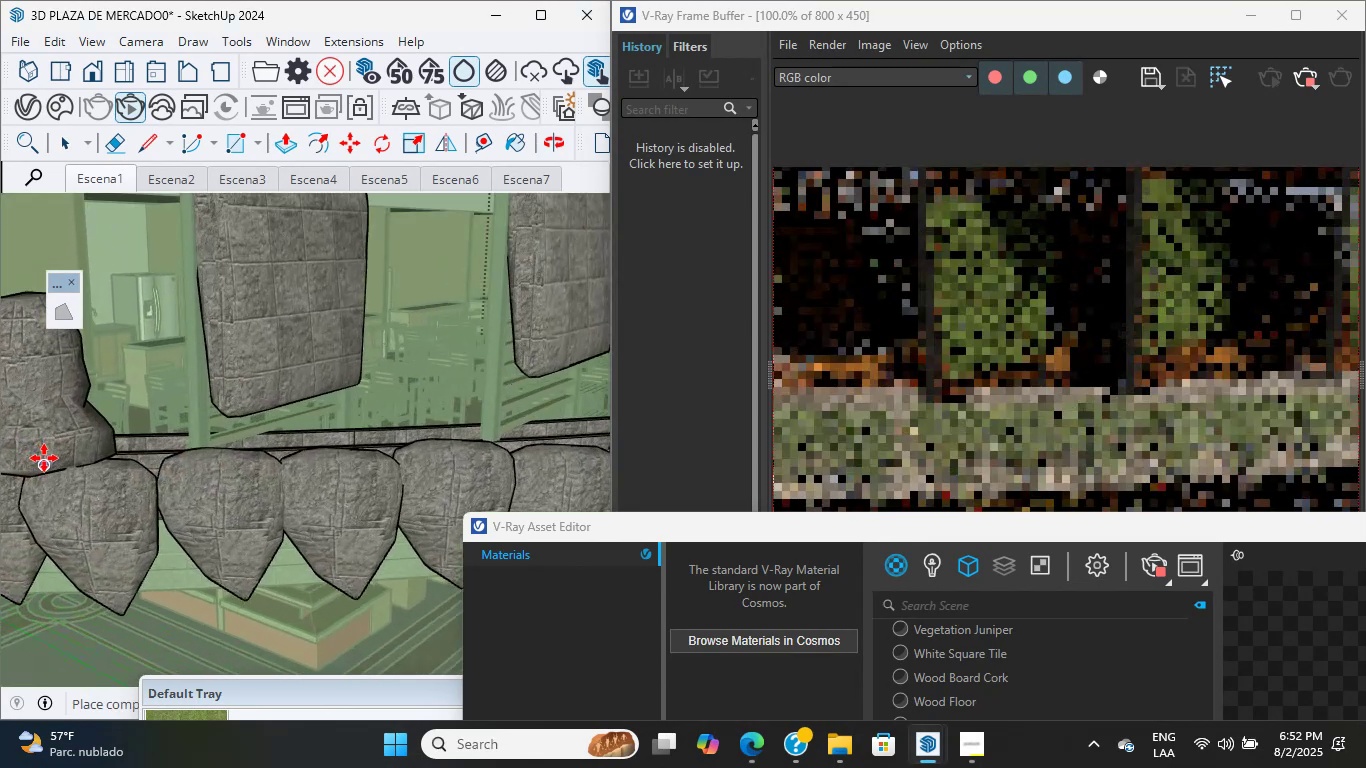 
hold_key(key=ShiftLeft, duration=0.62)
 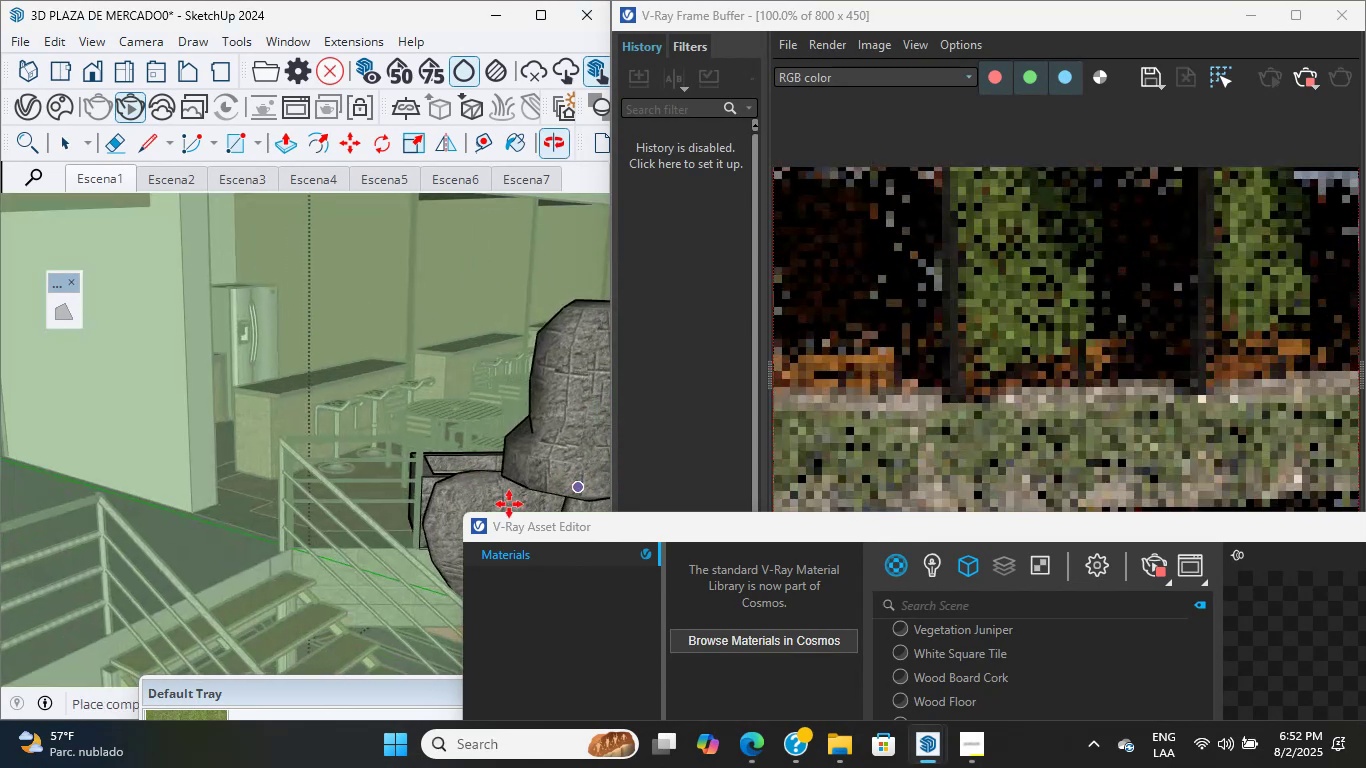 
scroll: coordinate [485, 441], scroll_direction: up, amount: 9.0
 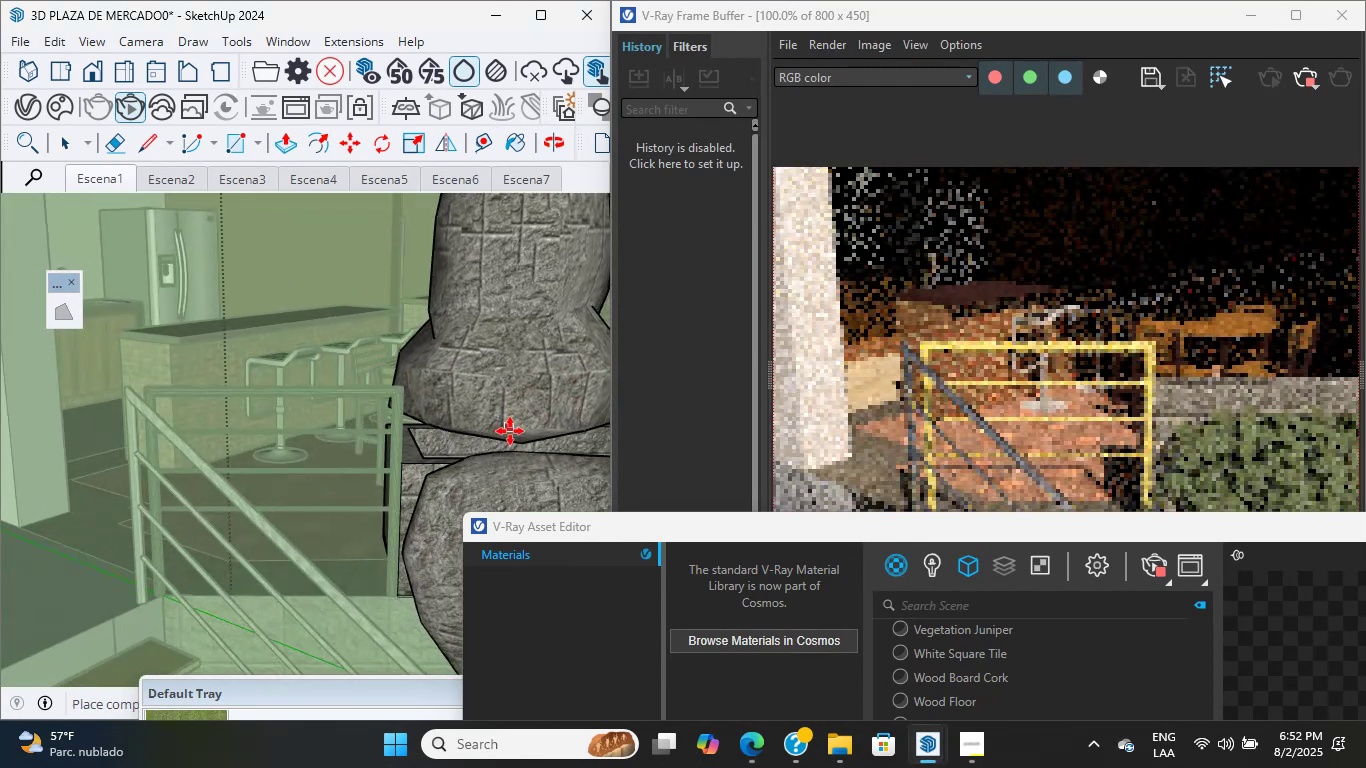 
left_click([507, 440])
 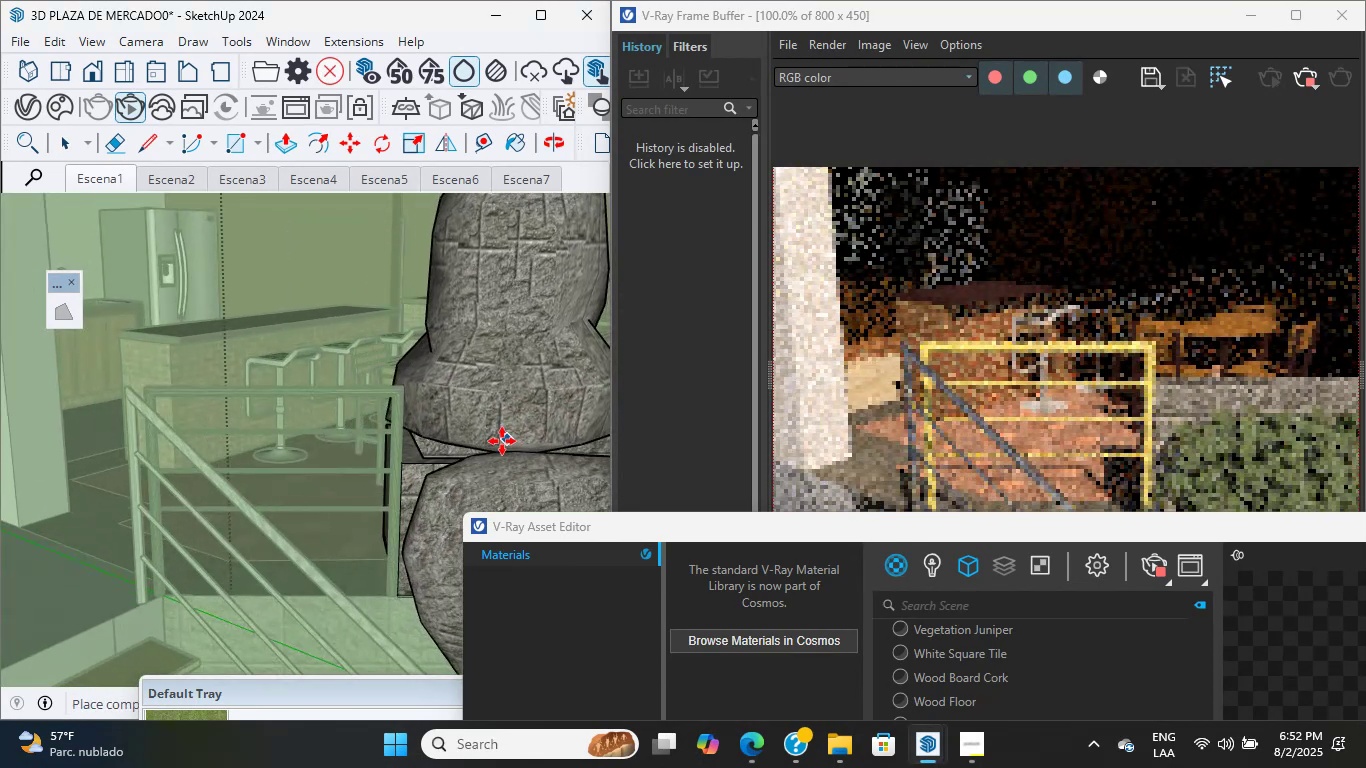 
scroll: coordinate [451, 442], scroll_direction: down, amount: 15.0
 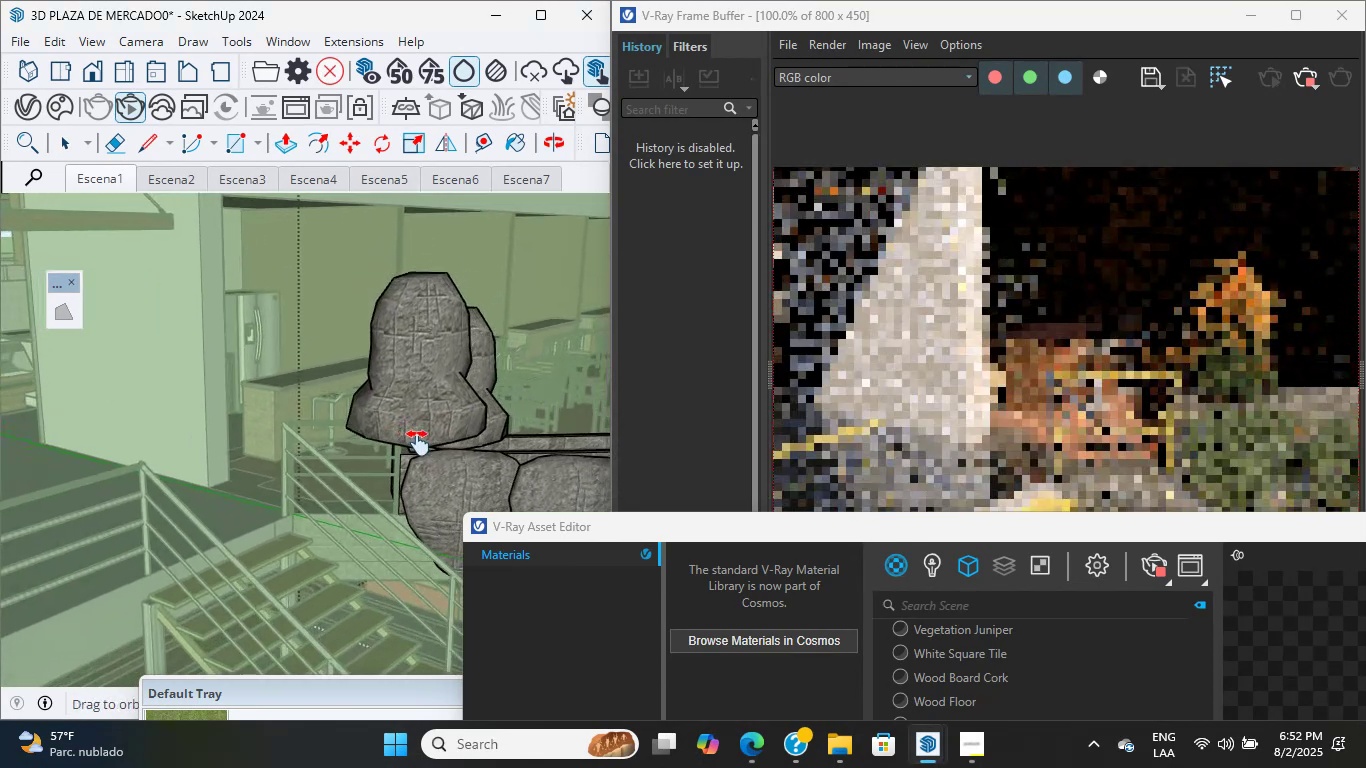 
hold_key(key=ShiftLeft, duration=0.49)
 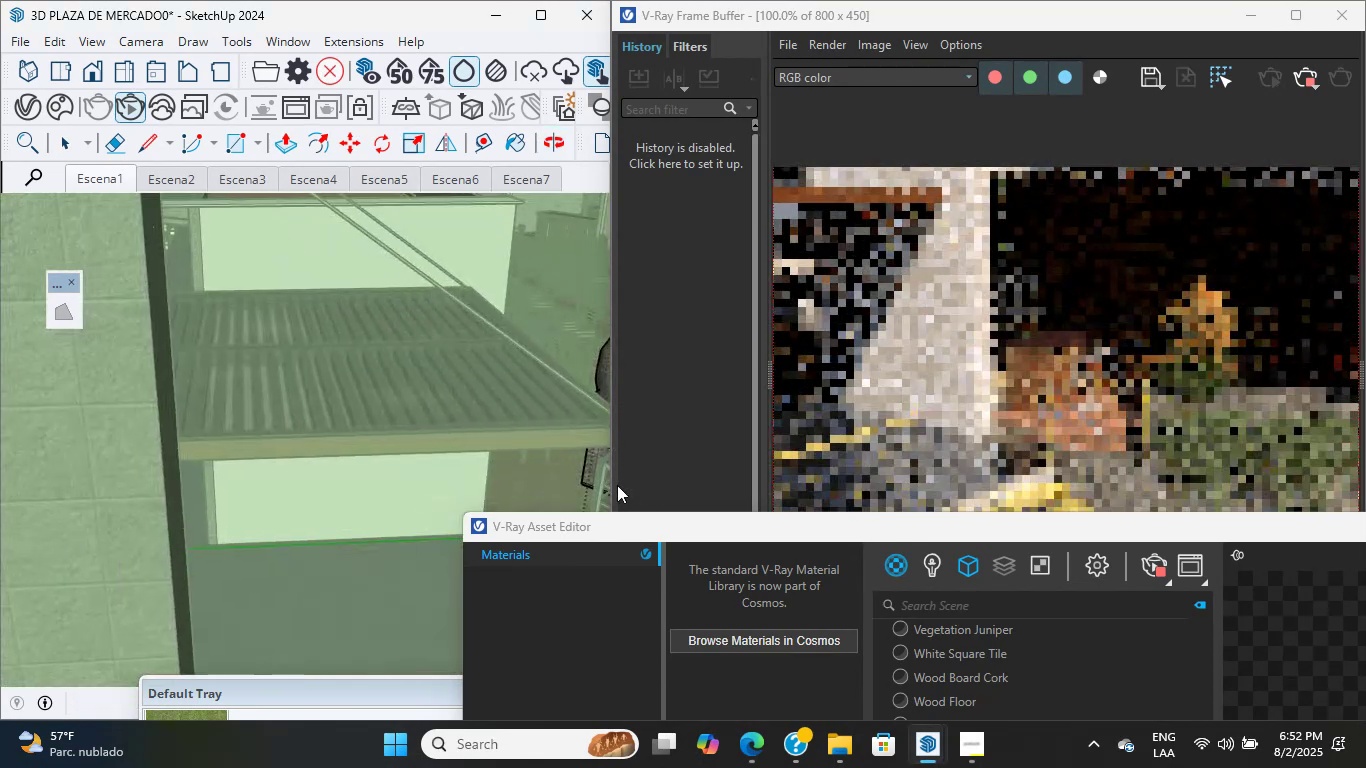 
hold_key(key=ShiftLeft, duration=0.72)
scroll: coordinate [381, 446], scroll_direction: up, amount: 14.0
 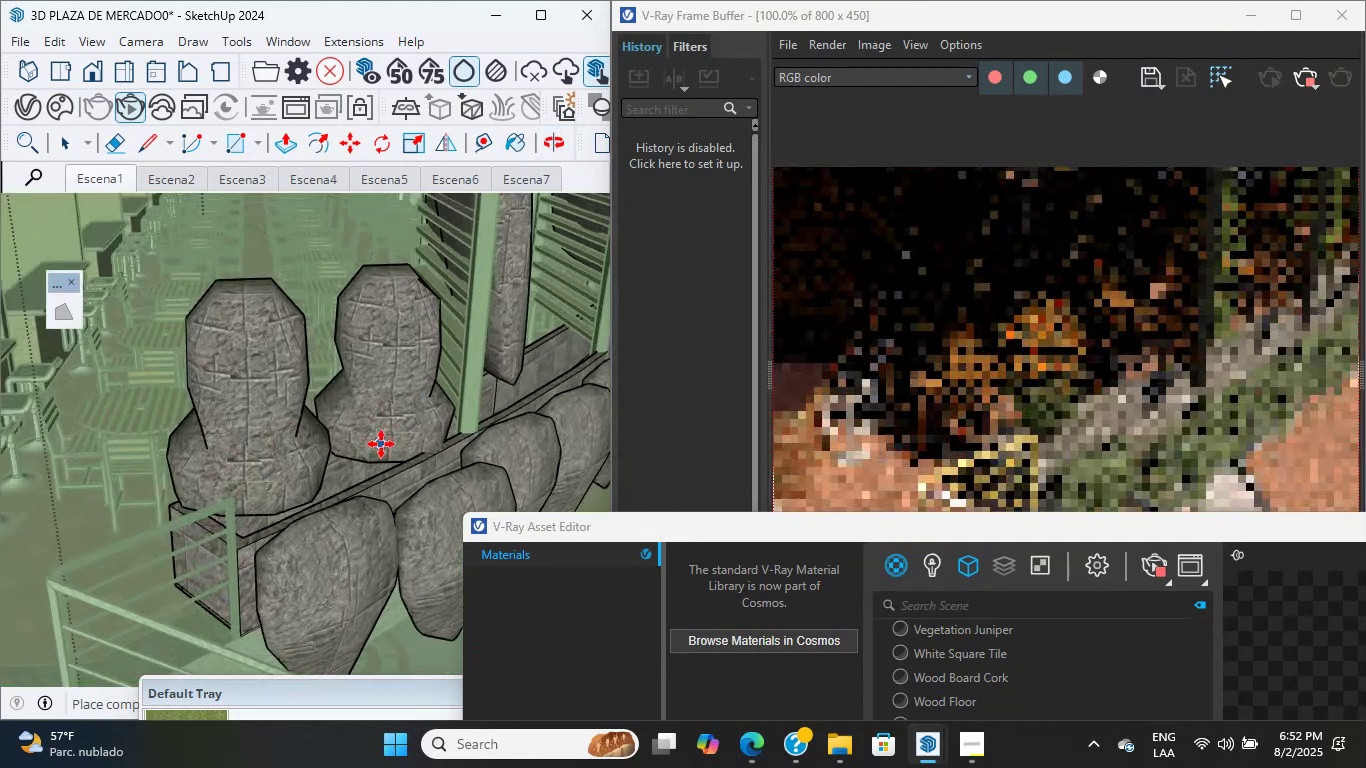 
key(Escape)
 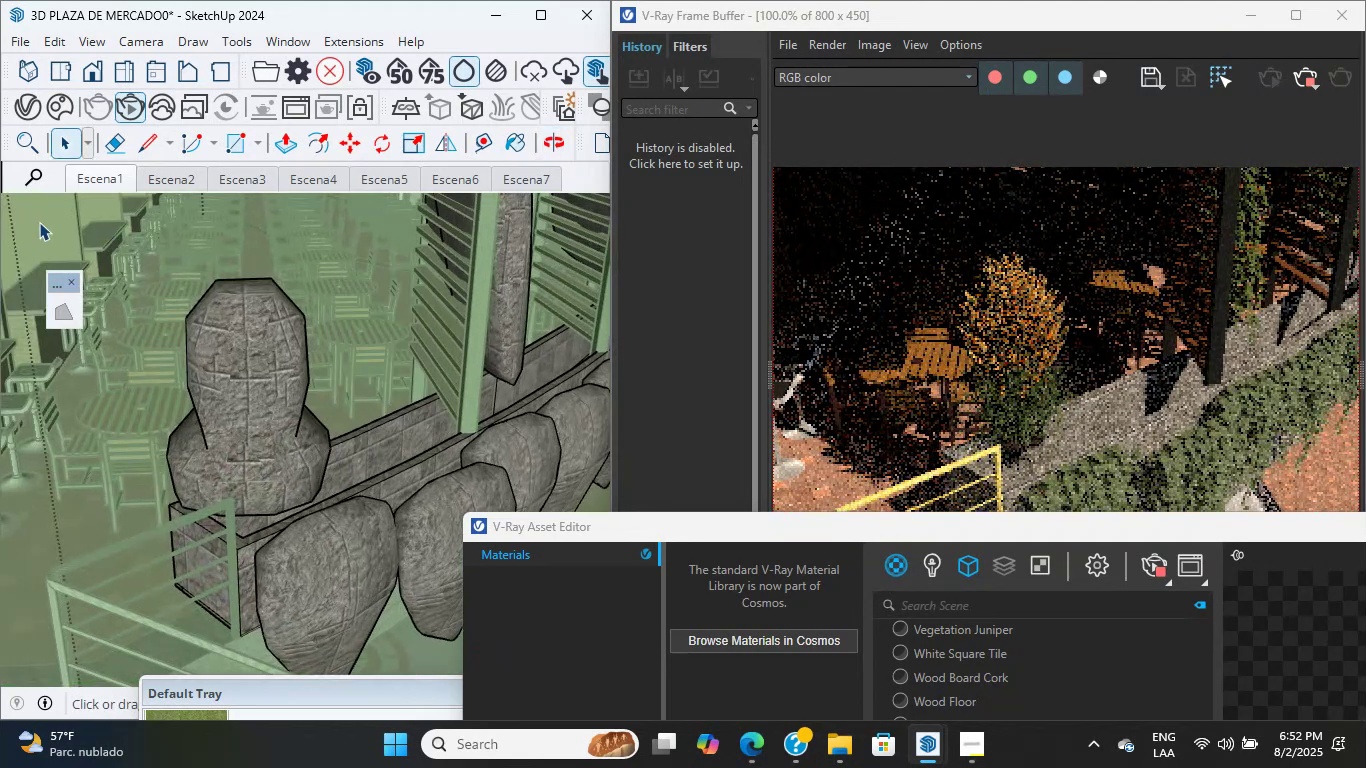 
left_click([71, 152])
 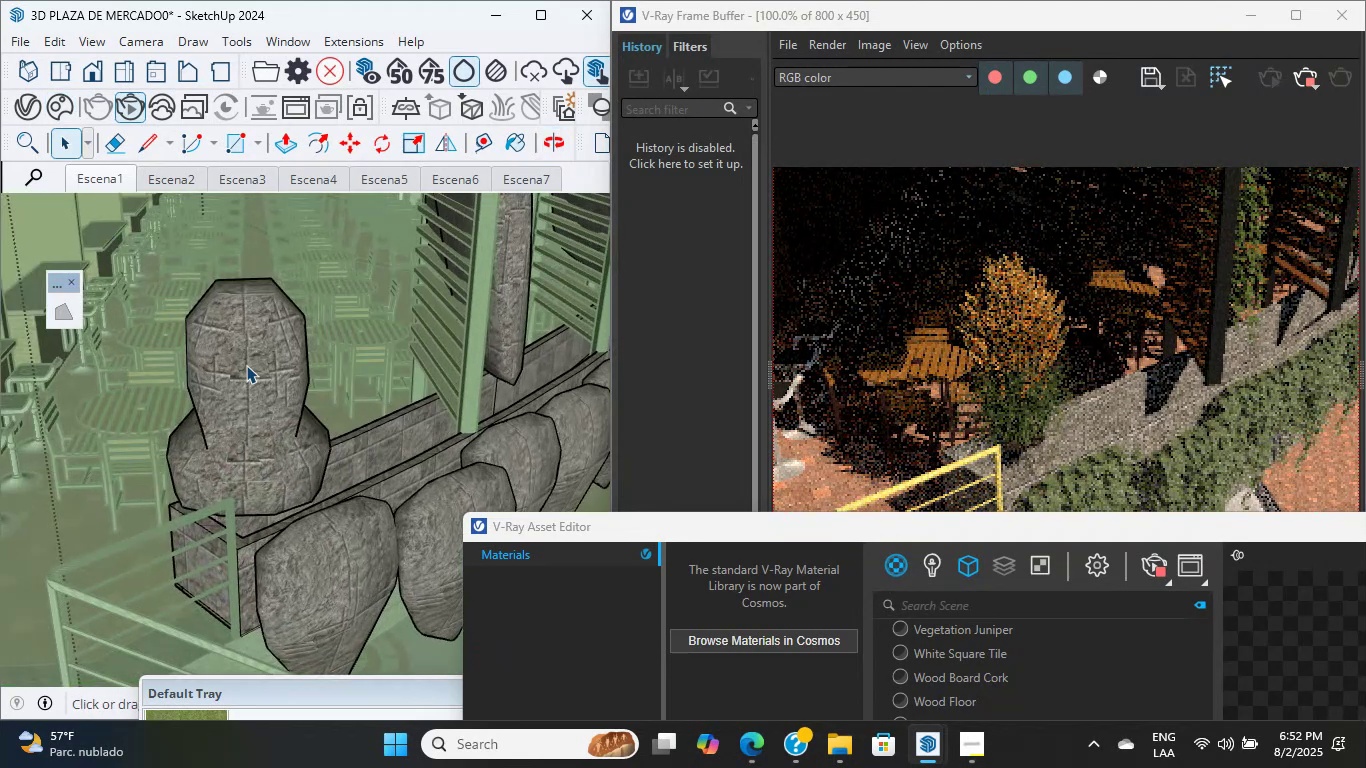 
left_click([283, 391])
 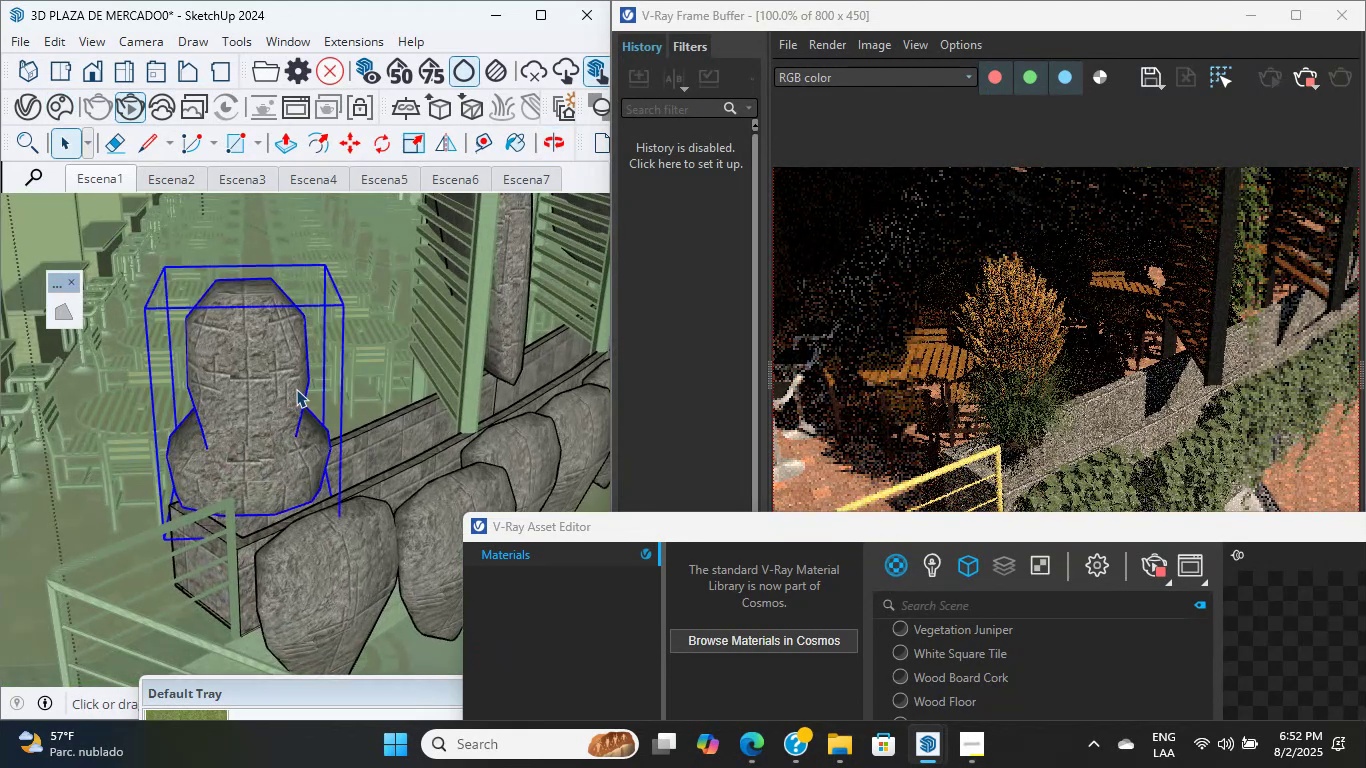 
key(M)
 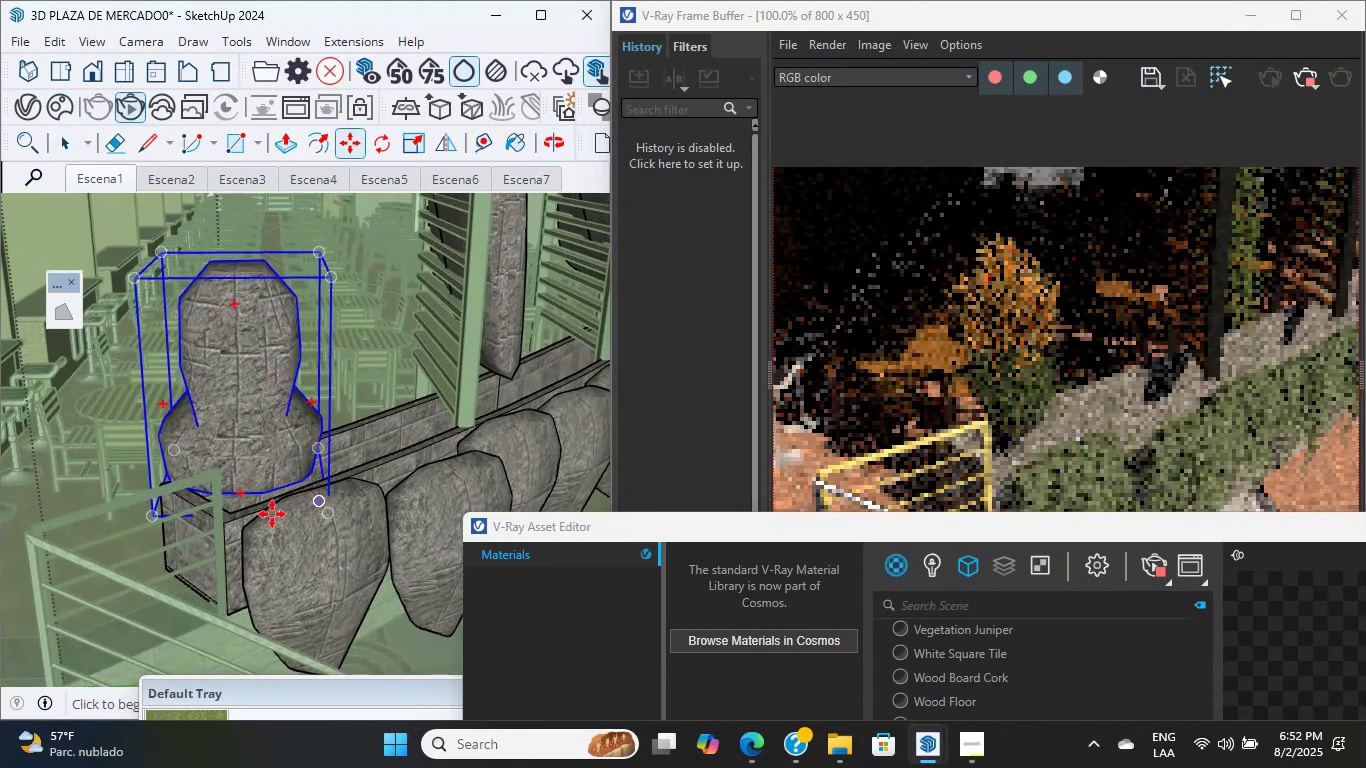 
left_click([224, 520])
 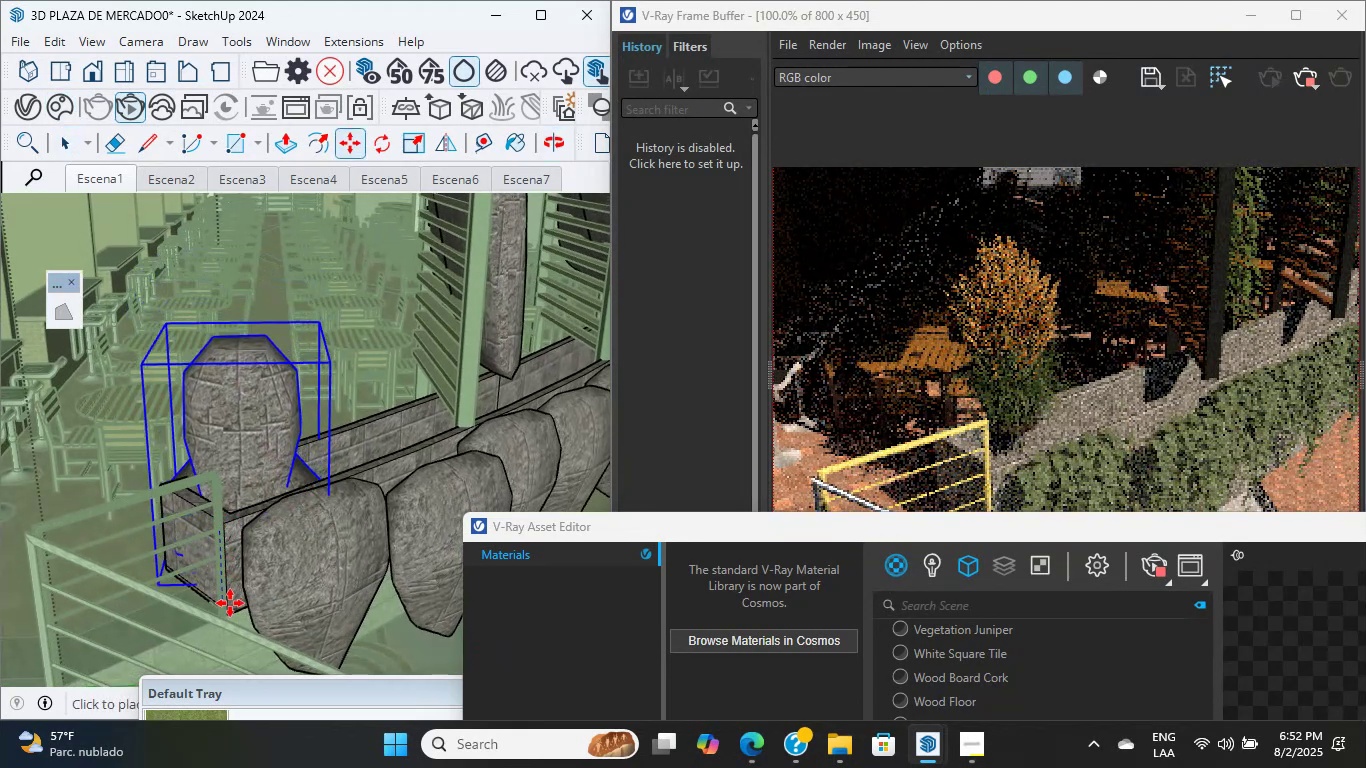 
left_click([230, 603])
 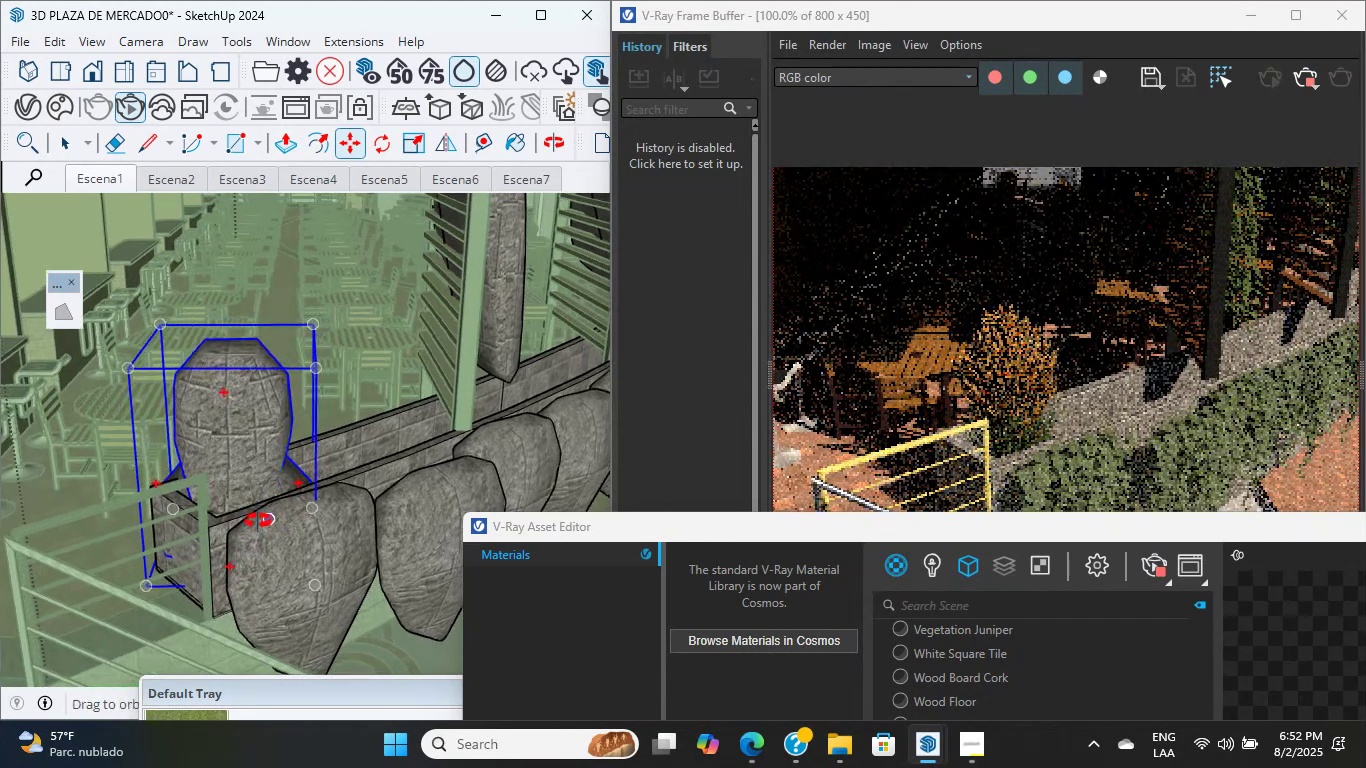 
scroll: coordinate [184, 512], scroll_direction: up, amount: 1.0
 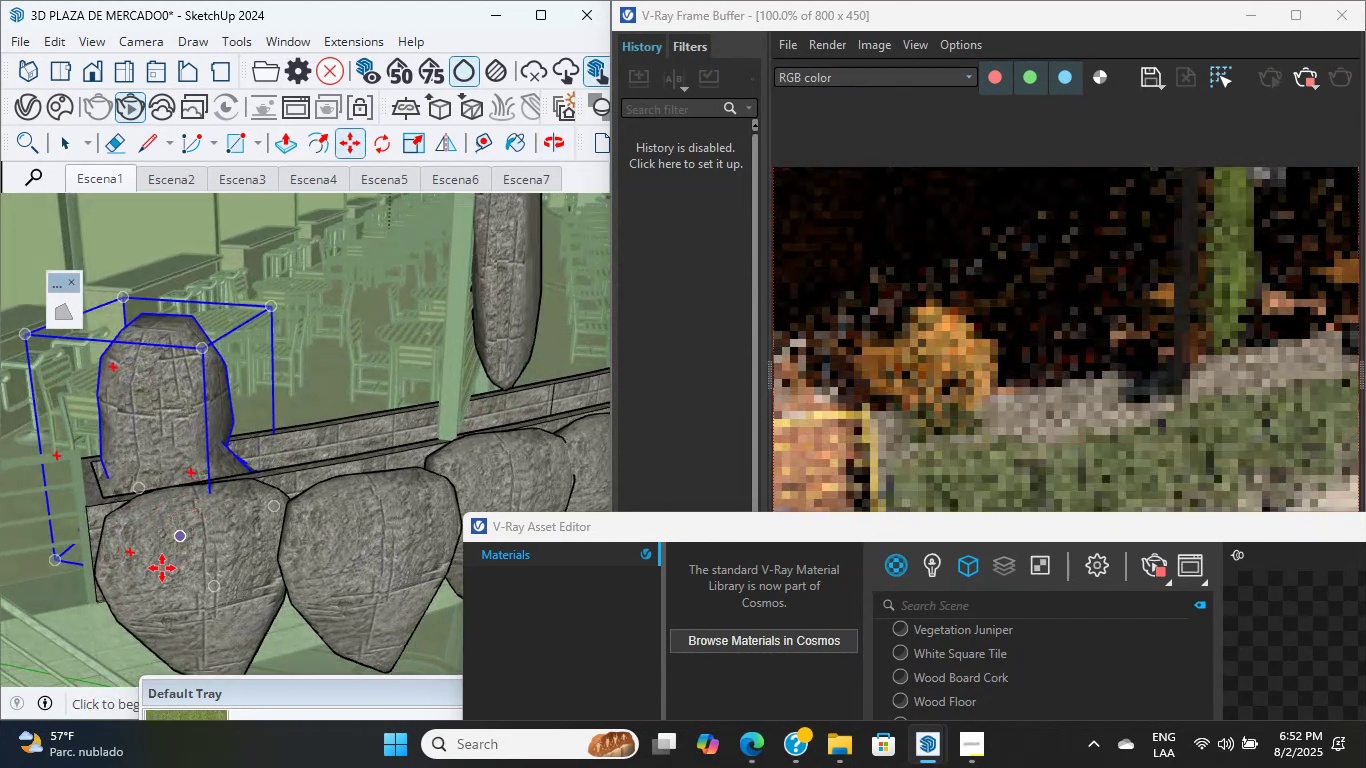 
mouse_move([104, 580])
 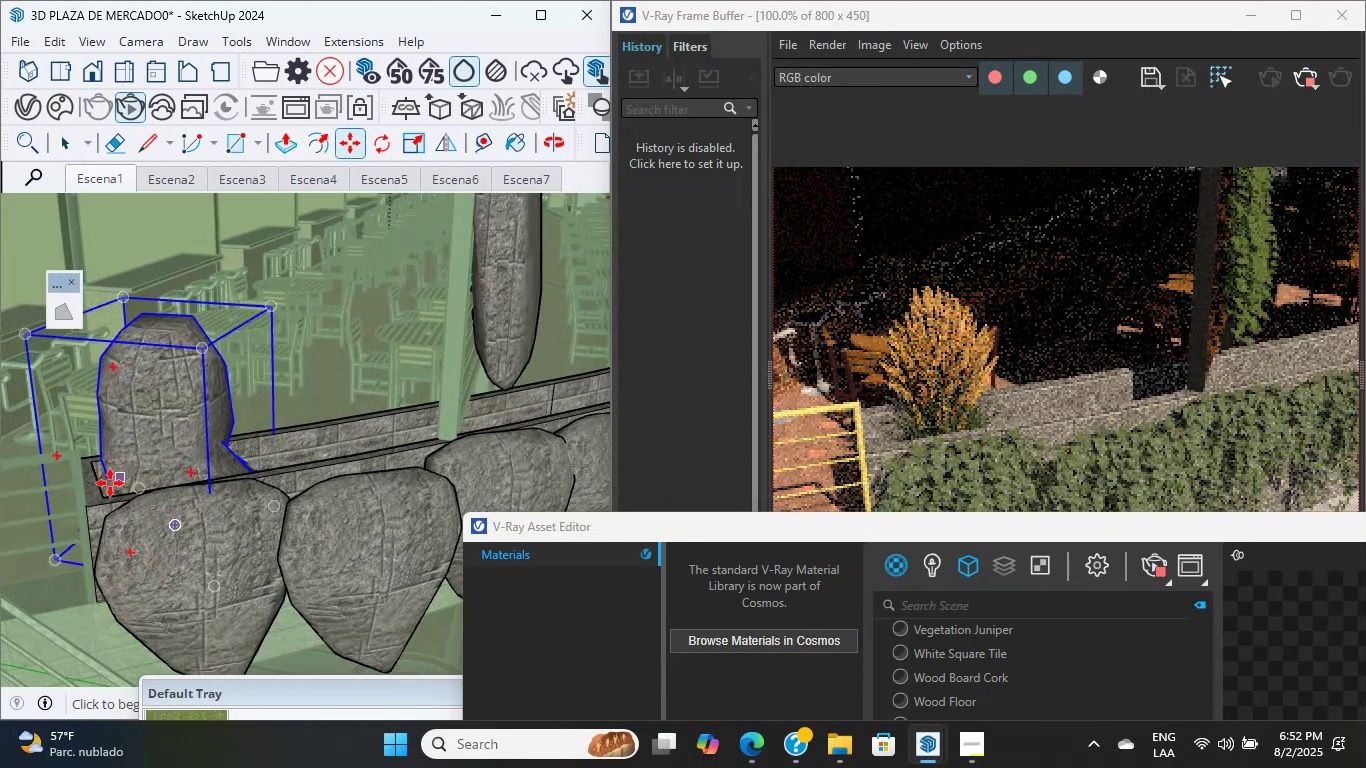 
key(Control+ControlLeft)
 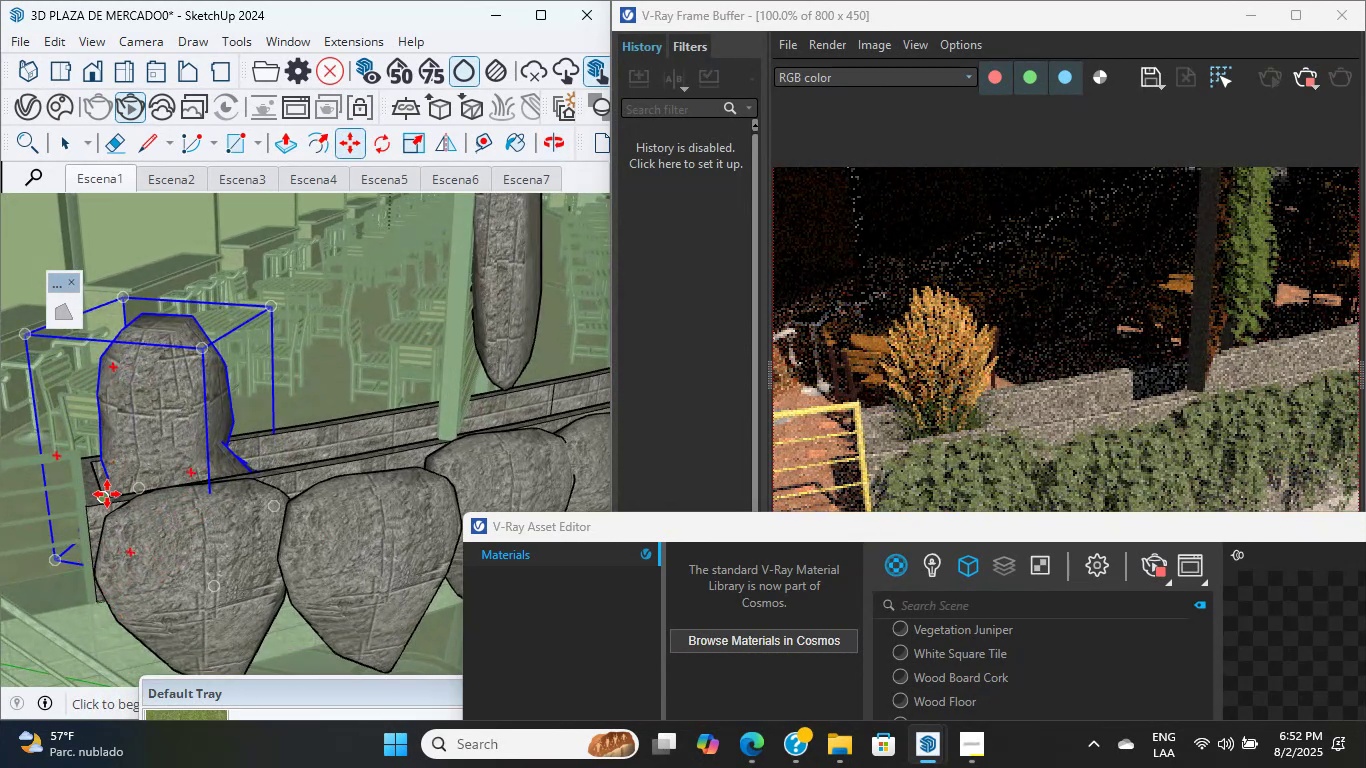 
left_click([107, 494])
 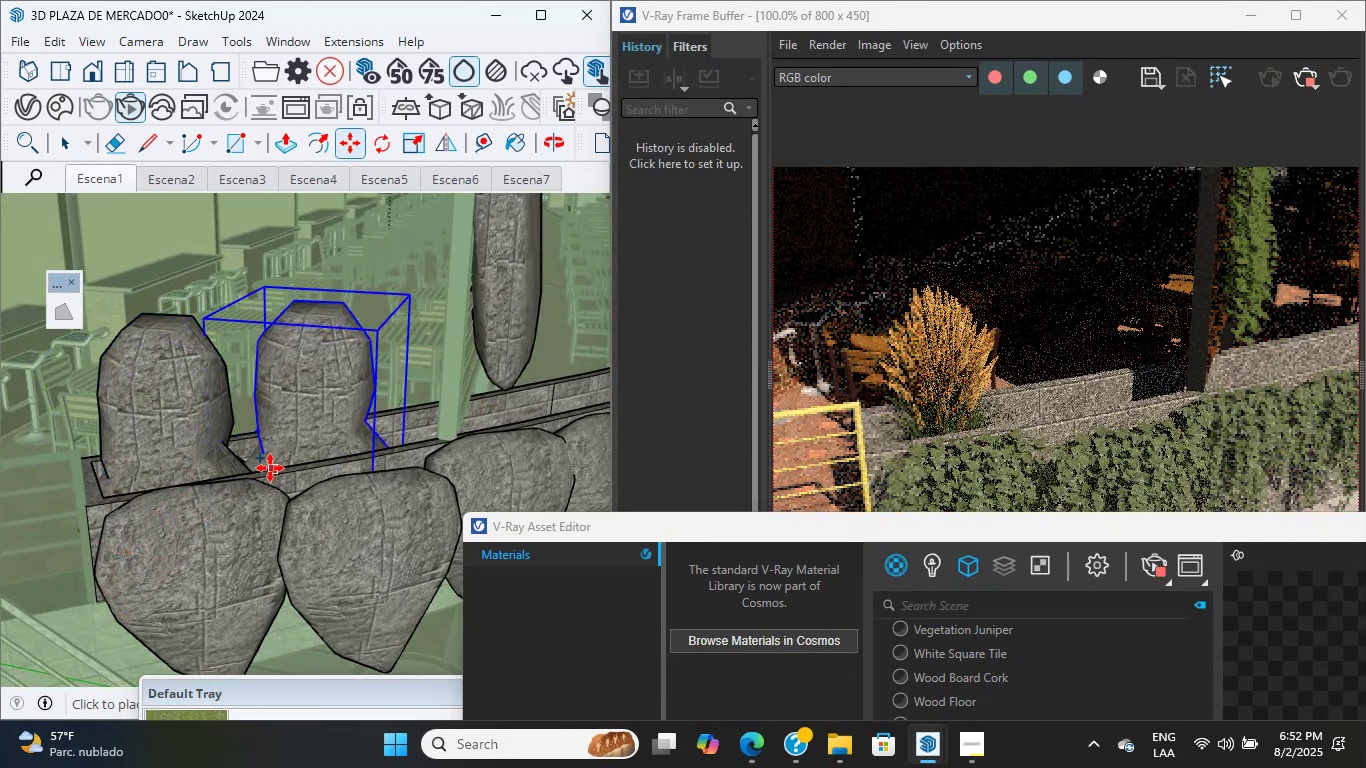 
left_click([267, 473])
 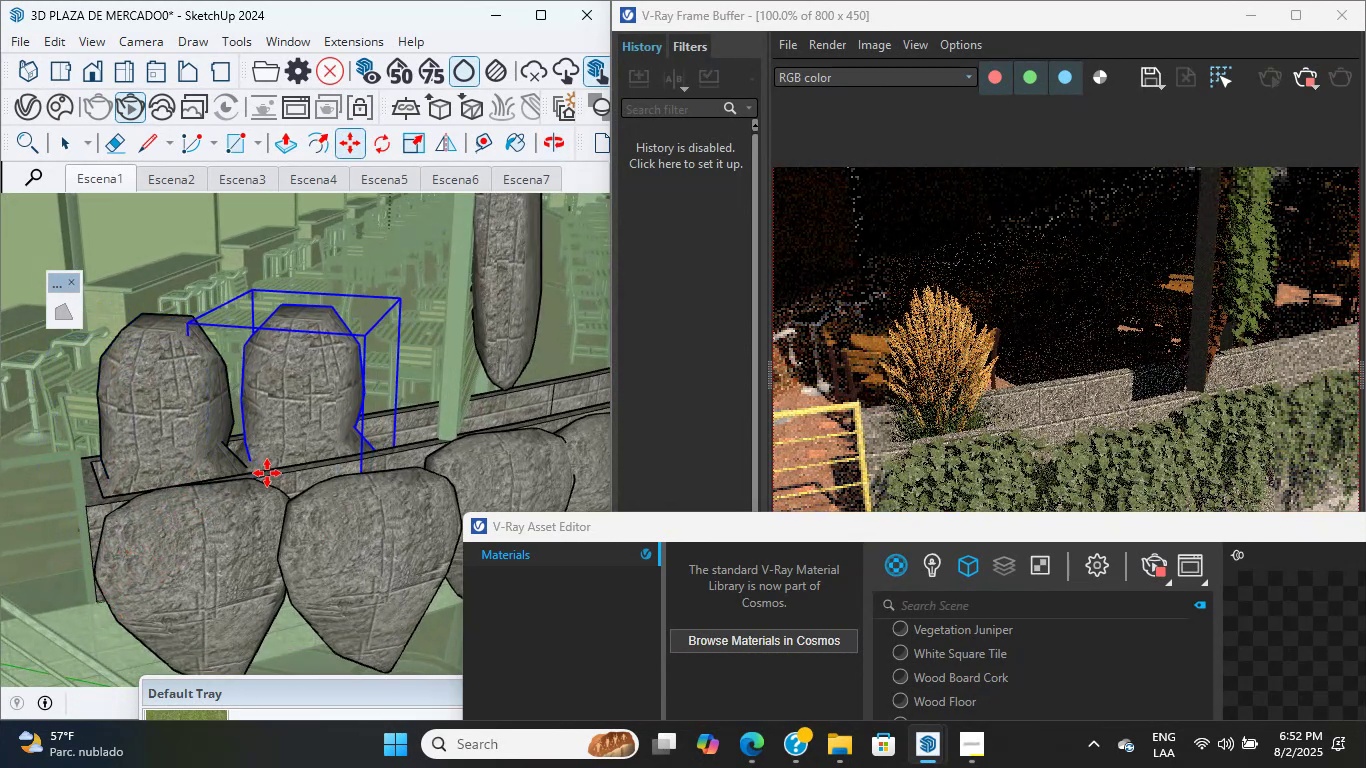 
key(Control+ControlLeft)
 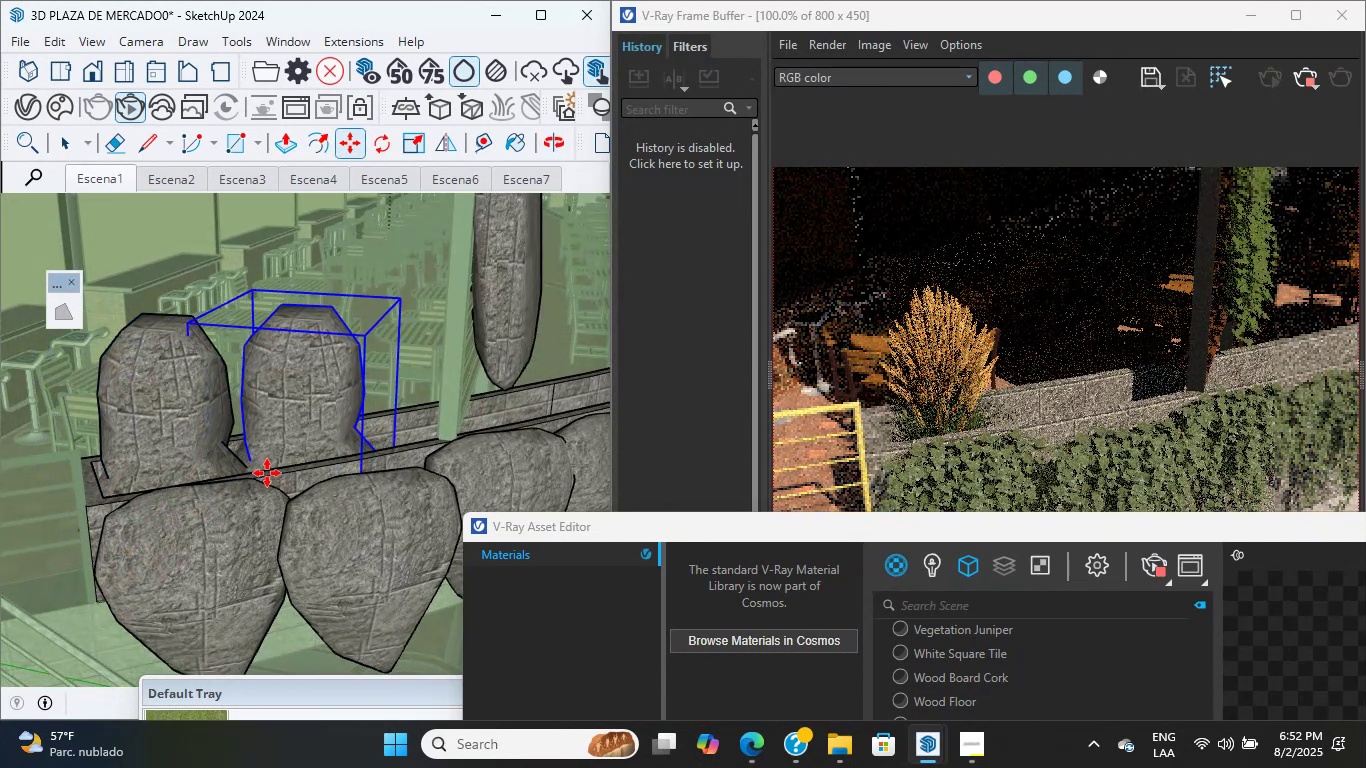 
left_click([267, 473])
 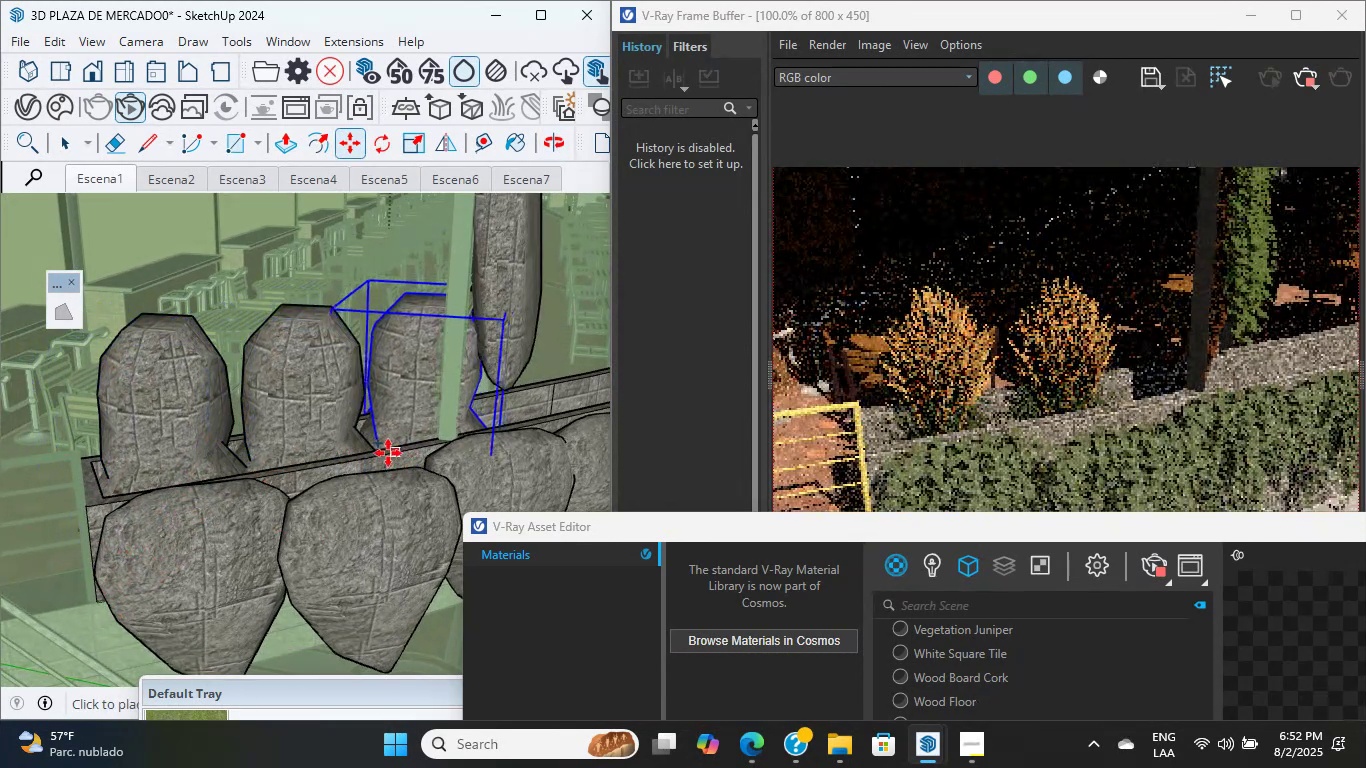 
left_click([386, 455])
 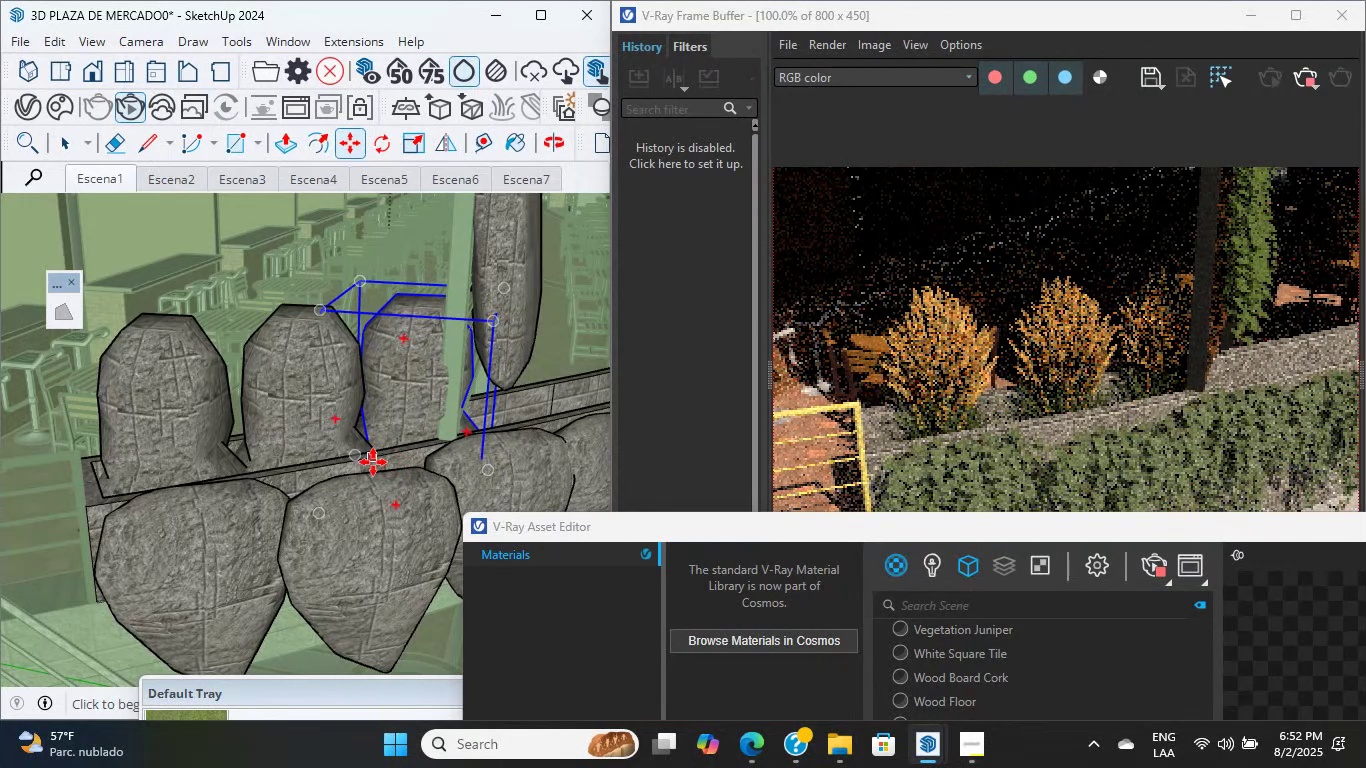 
mouse_move([272, 465])
 